 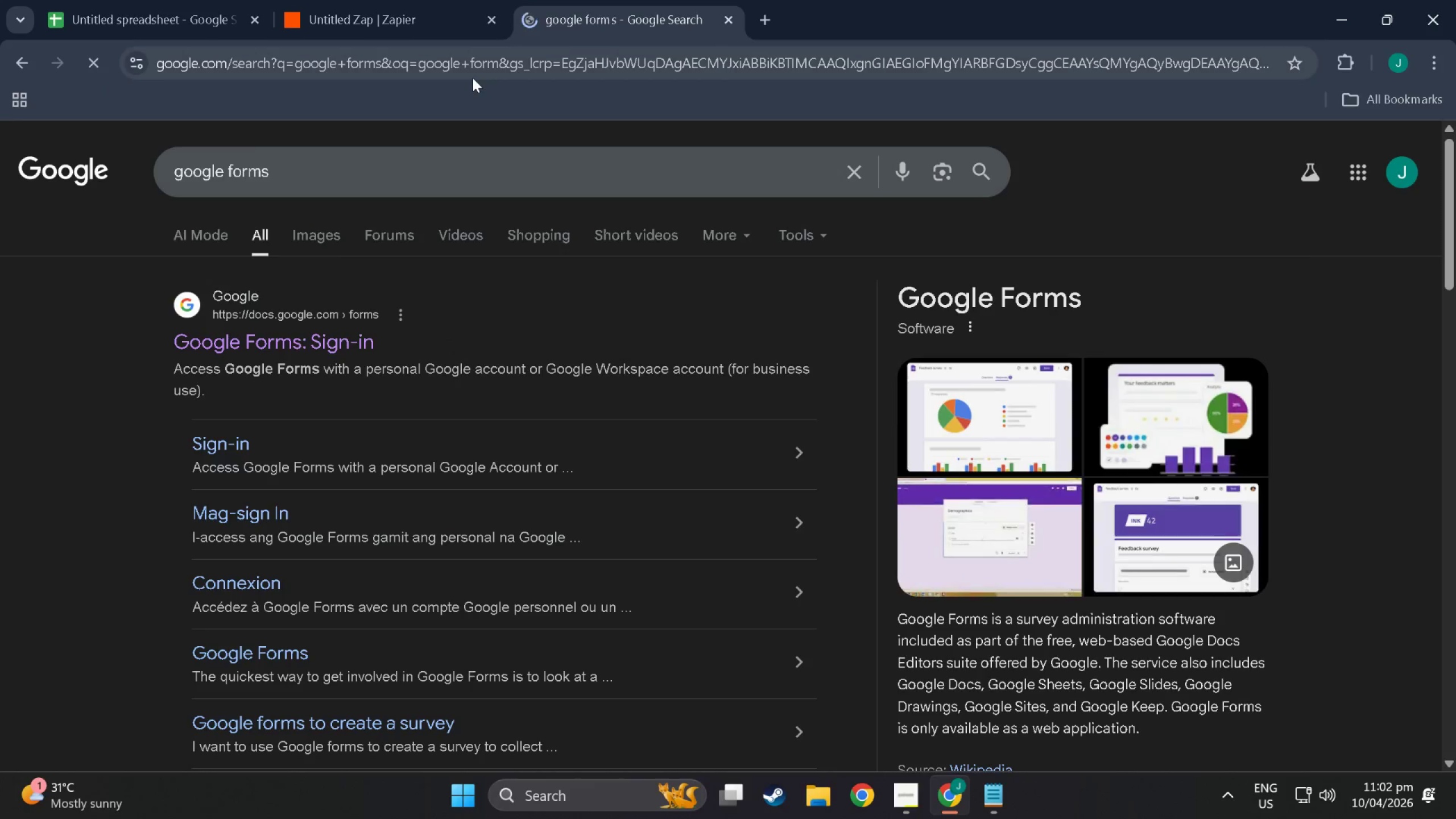 
left_click([294, 330])
 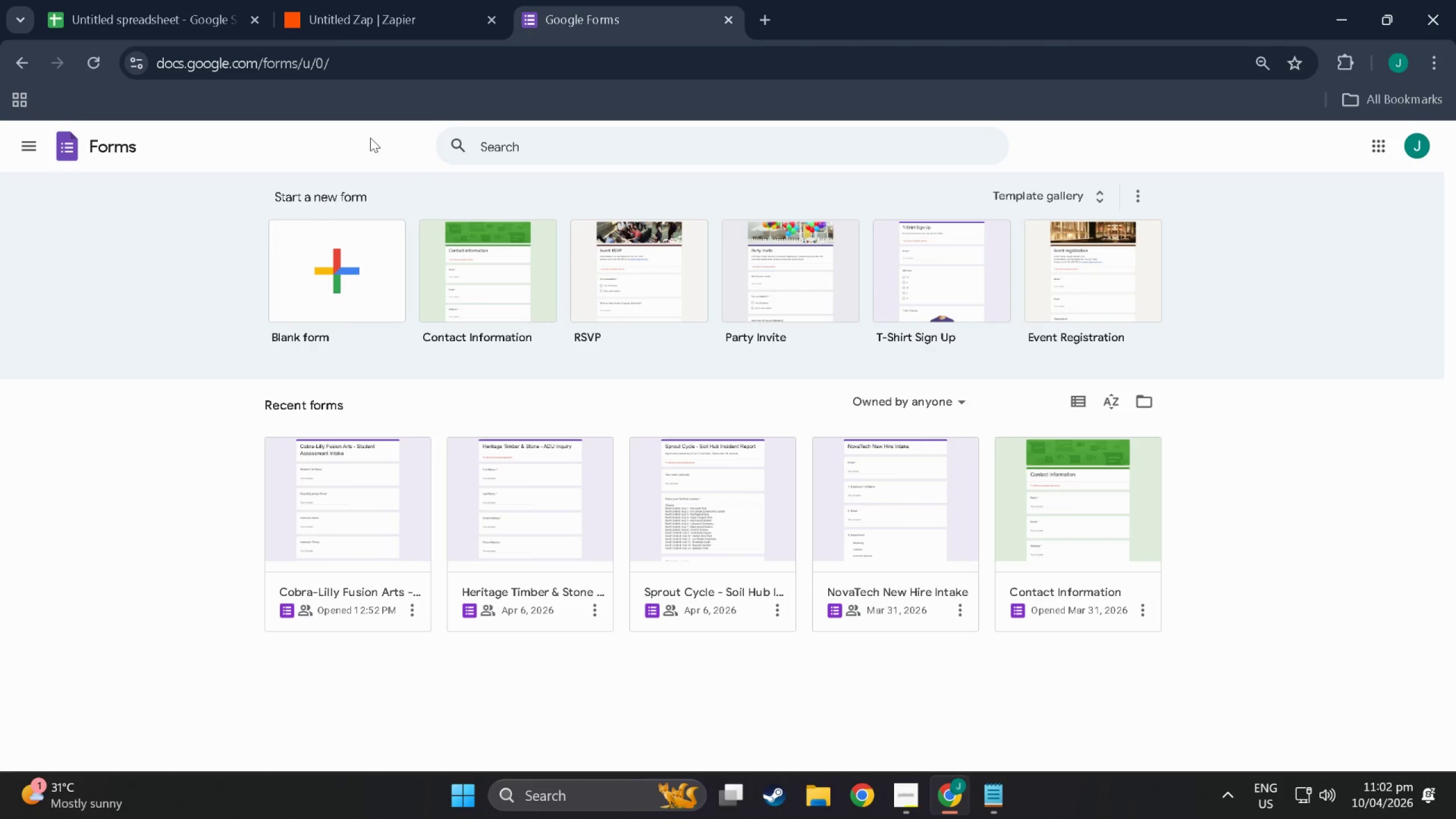 
wait(5.12)
 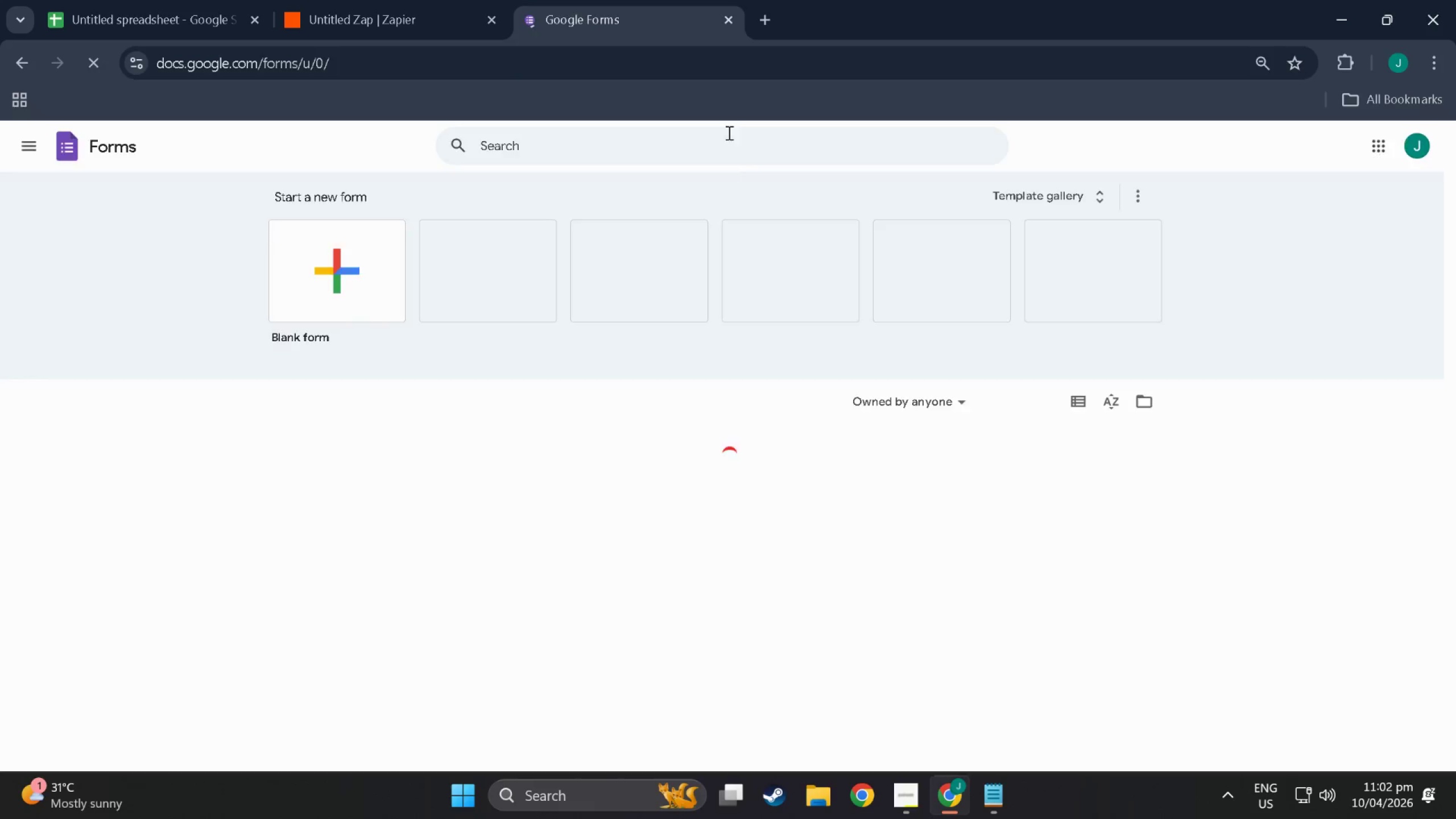 
left_click([299, 288])
 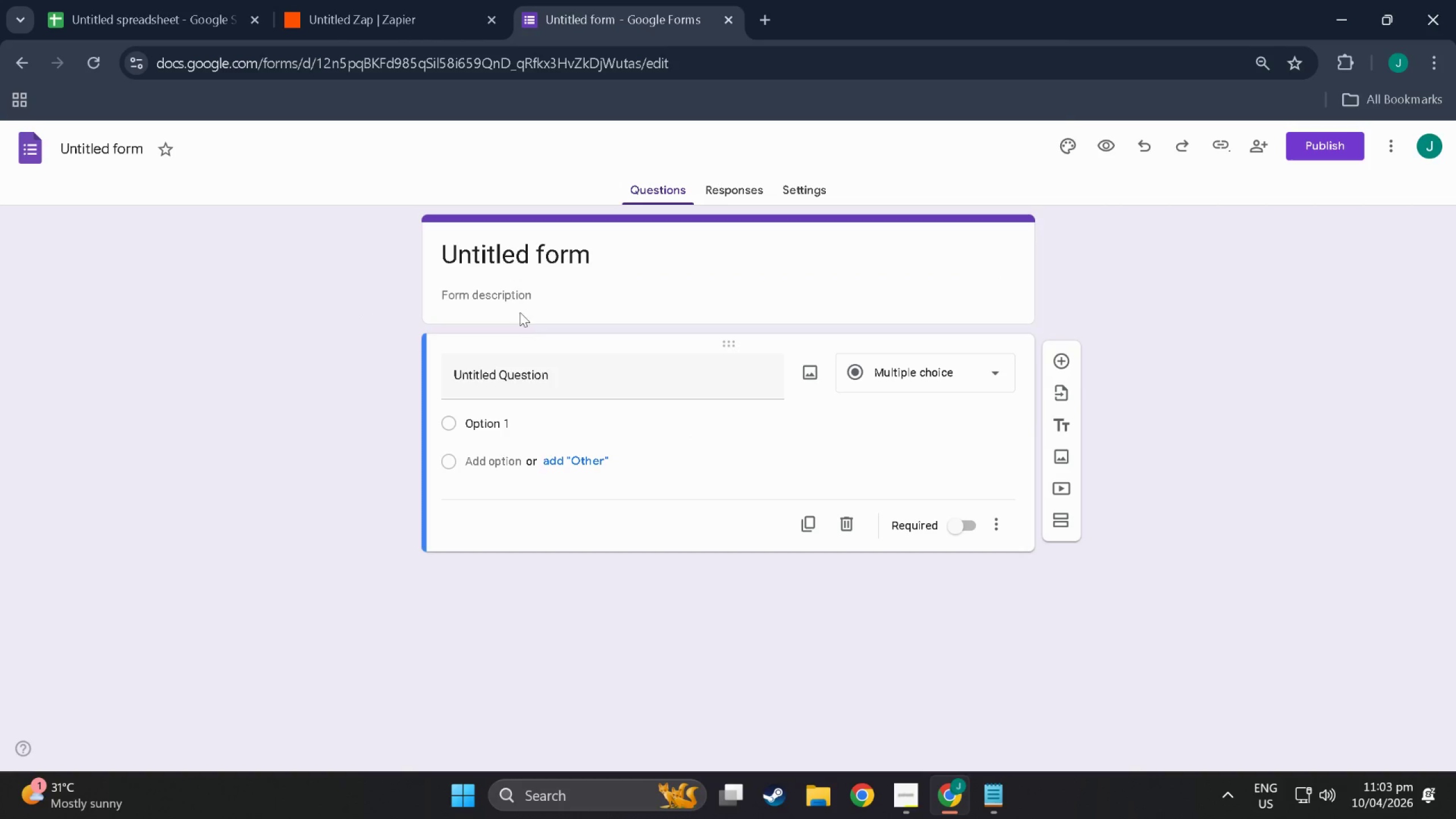 
wait(5.96)
 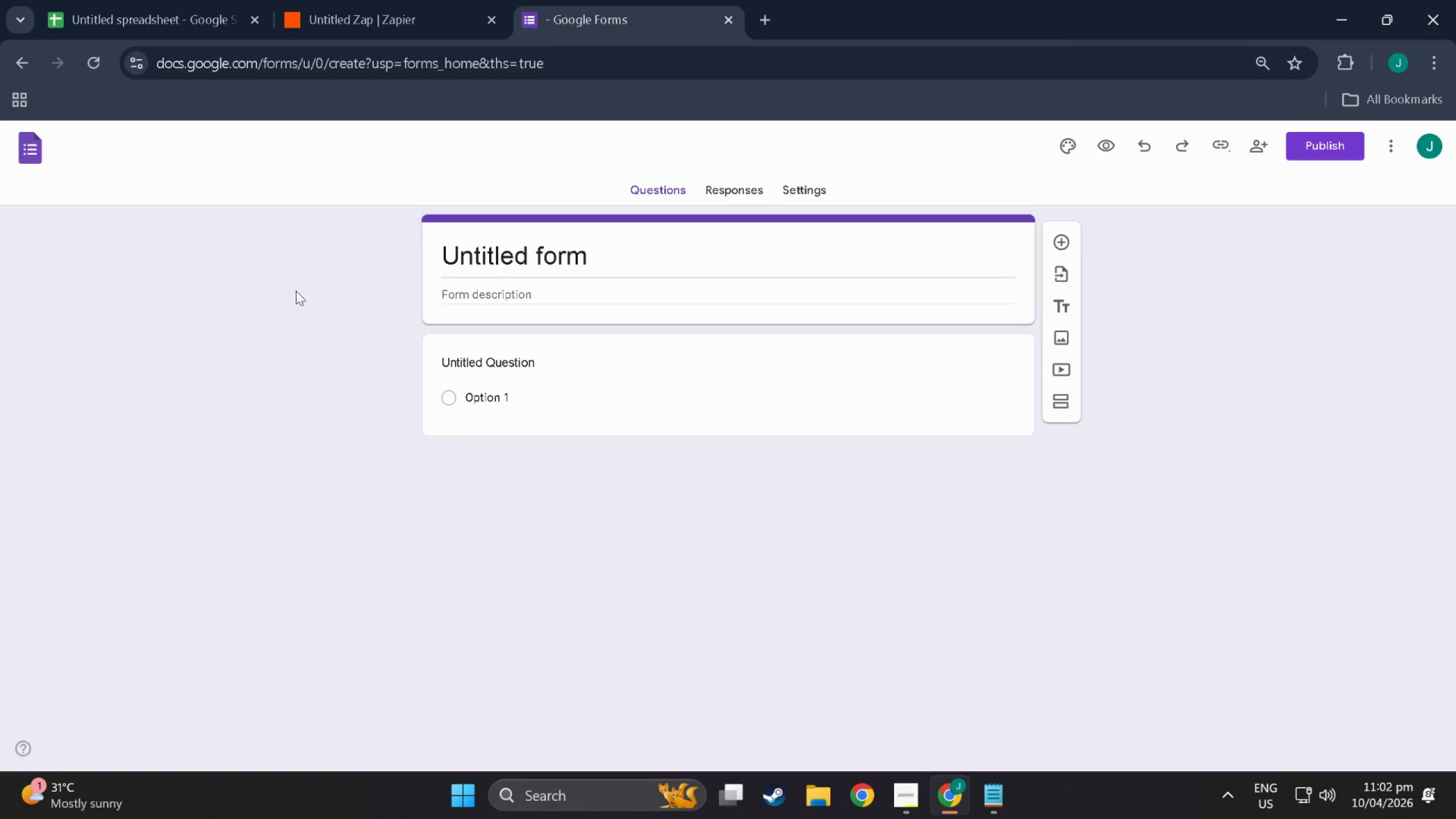 
double_click([553, 241])
 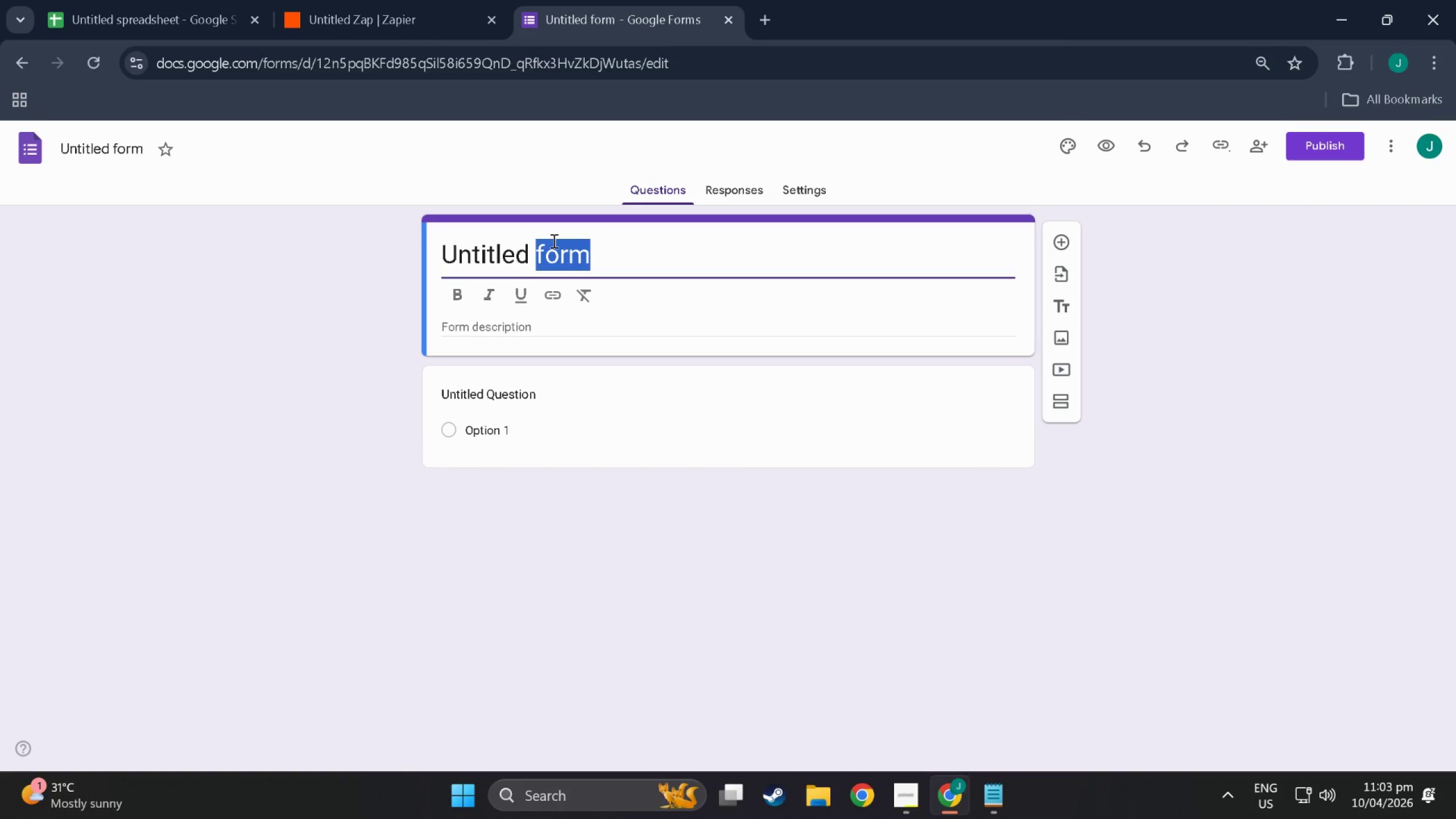 
triple_click([553, 241])
 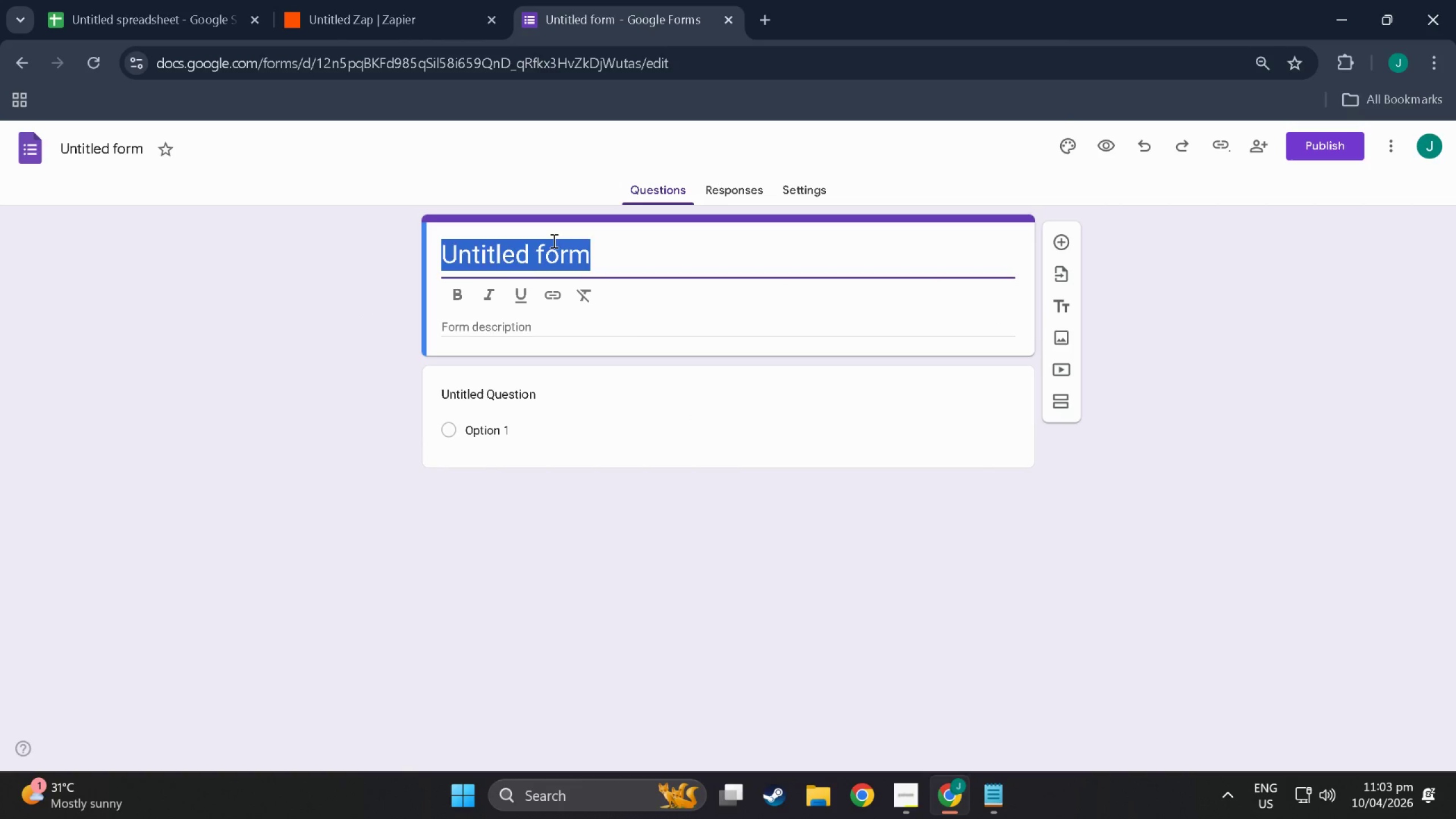 
type(Riverbend Estate Planning )
 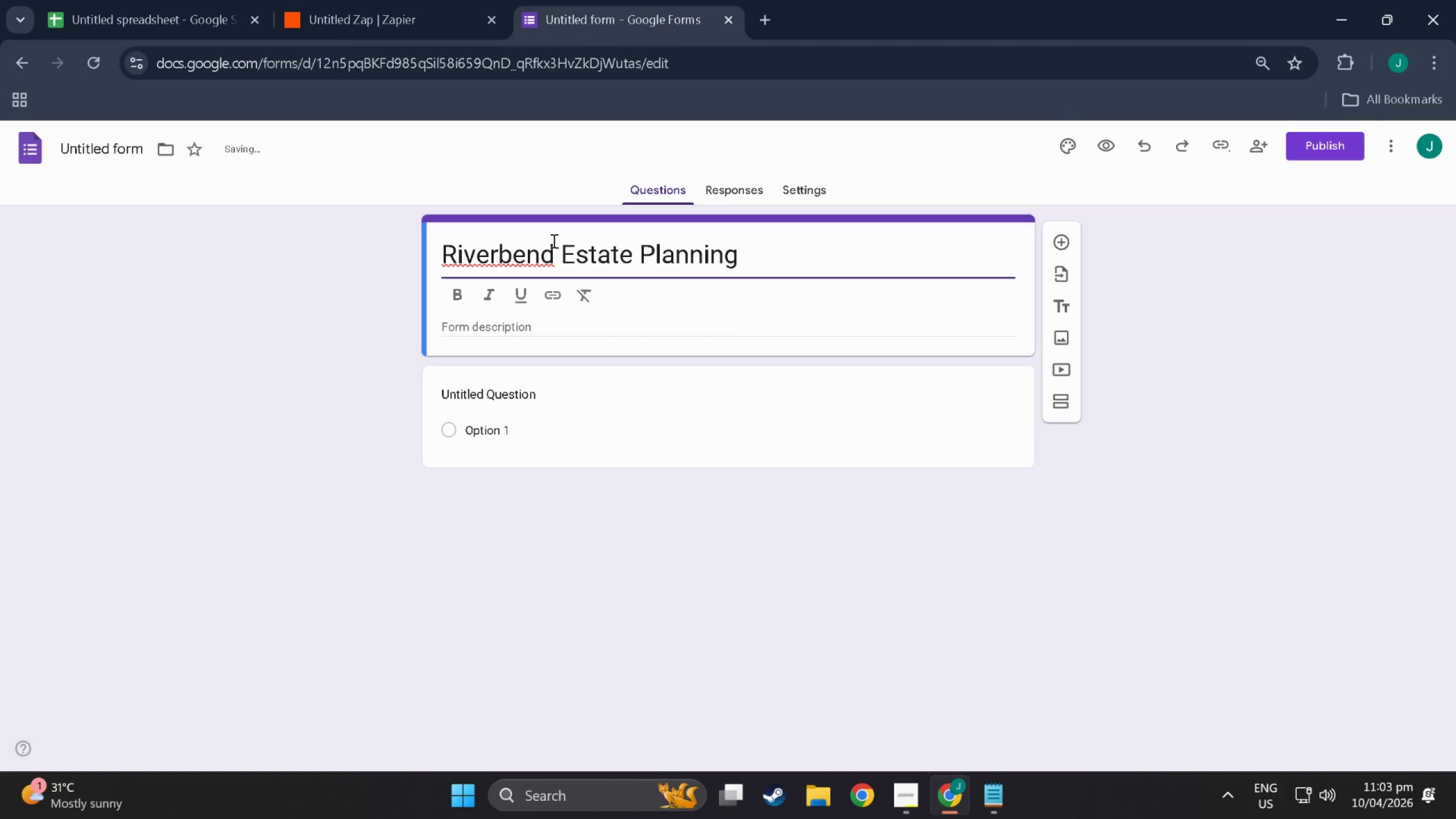 
type(- Confidential Intake)
 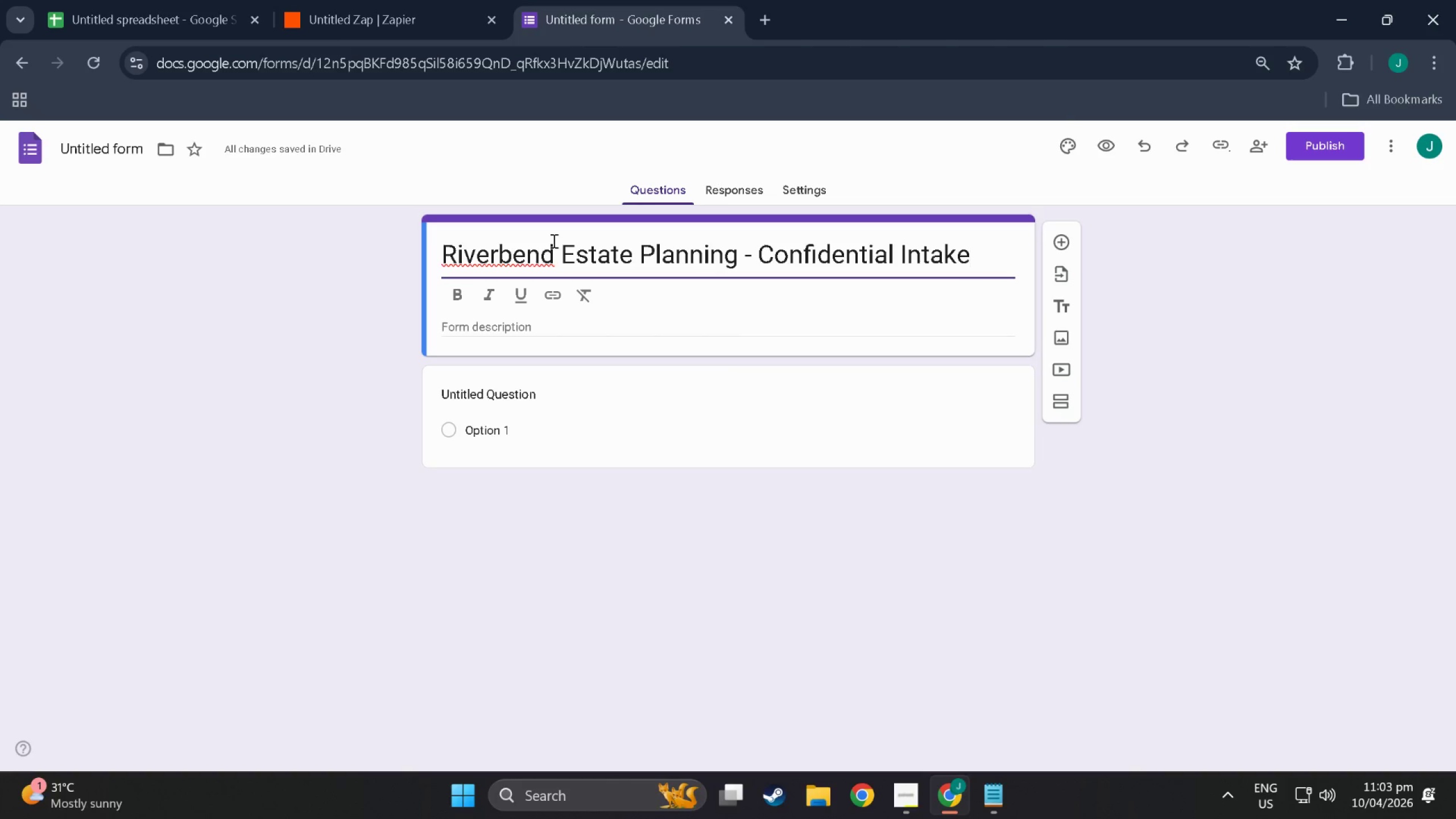 
wait(7.35)
 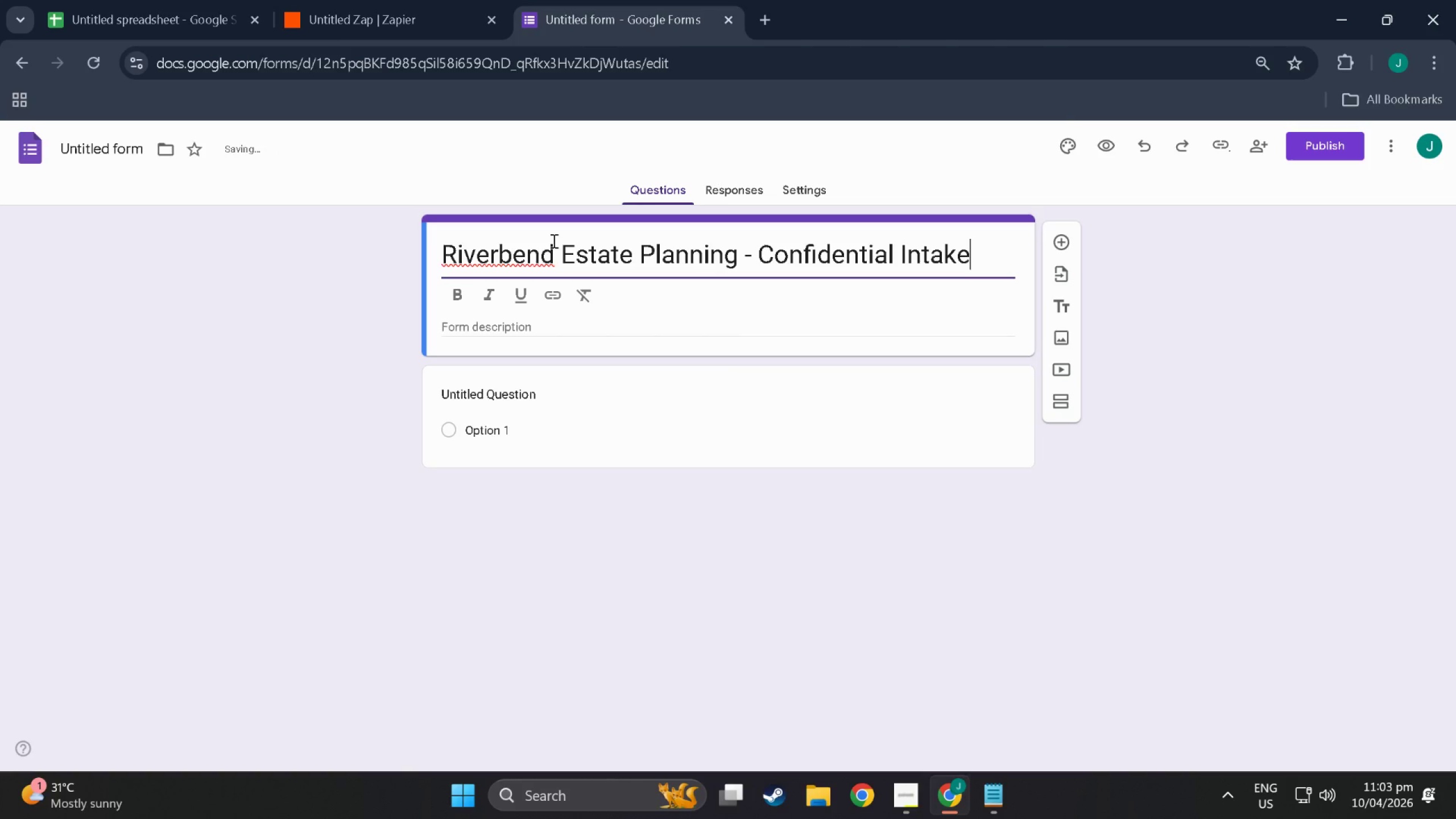 
left_click([506, 425])
 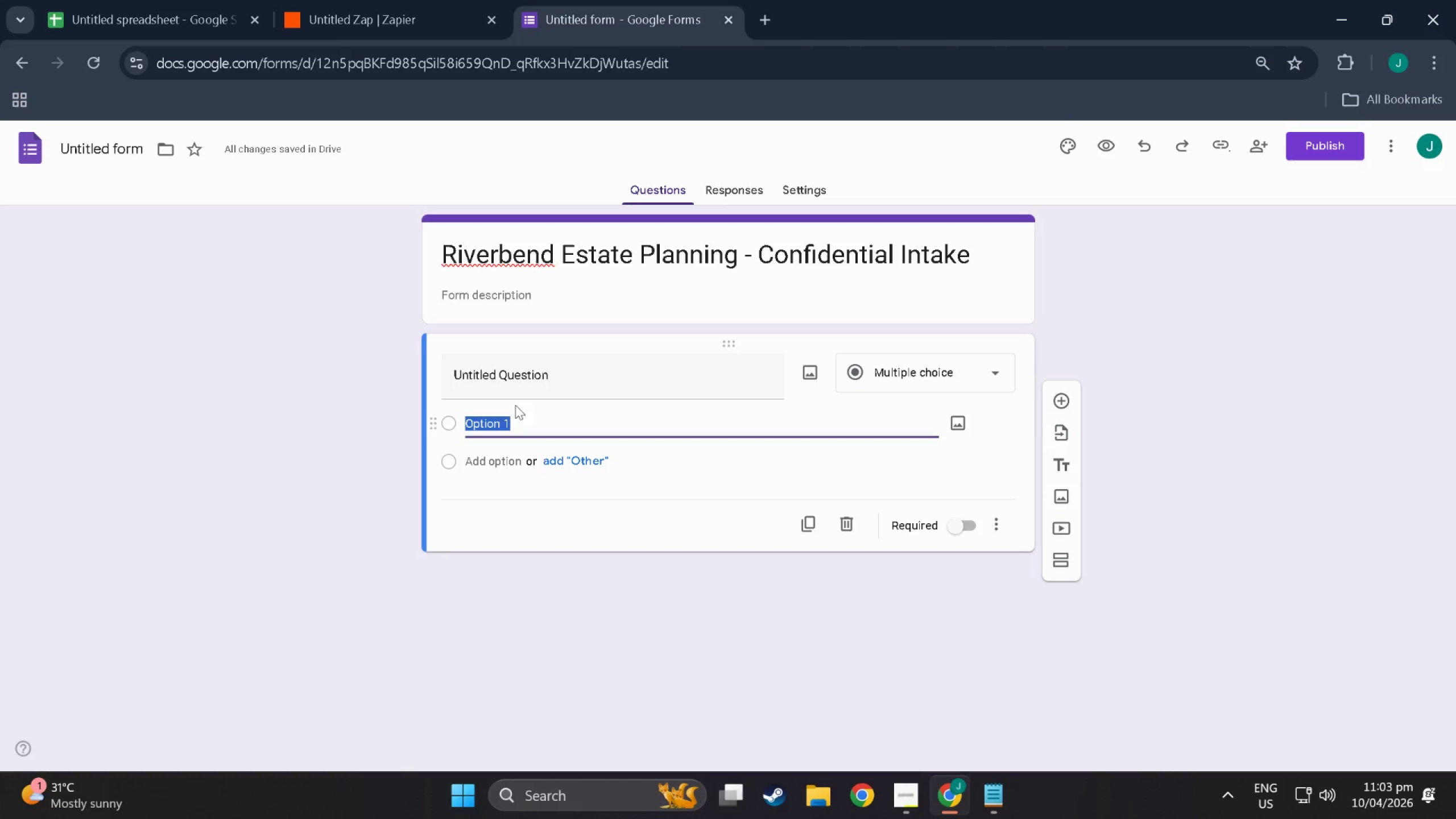 
left_click([521, 393])
 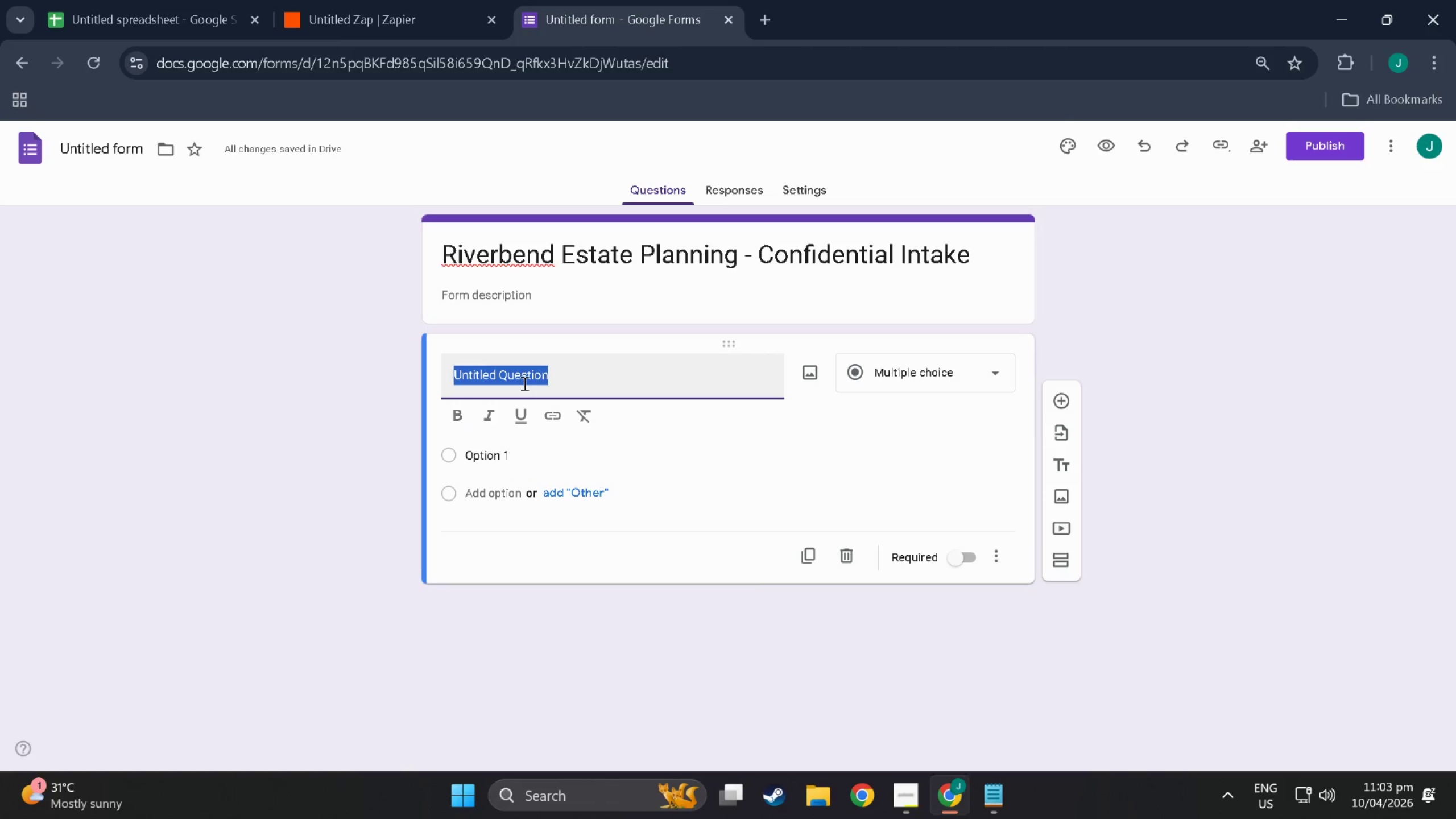 
hold_key(key=ShiftLeft, duration=1.5)
 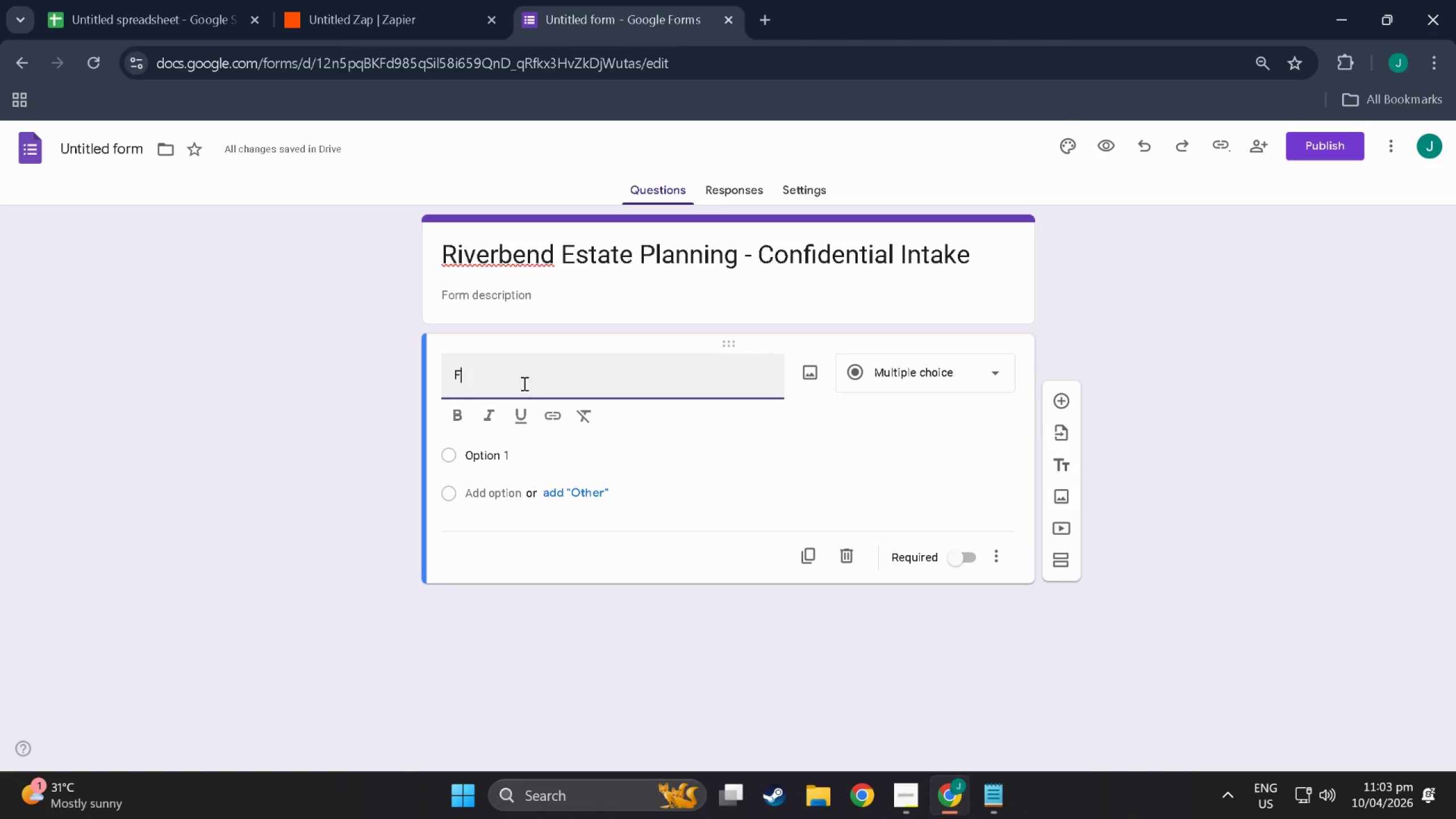 
type(Fuol)
key(Backspace)
key(Backspace)
type(ull Name)
 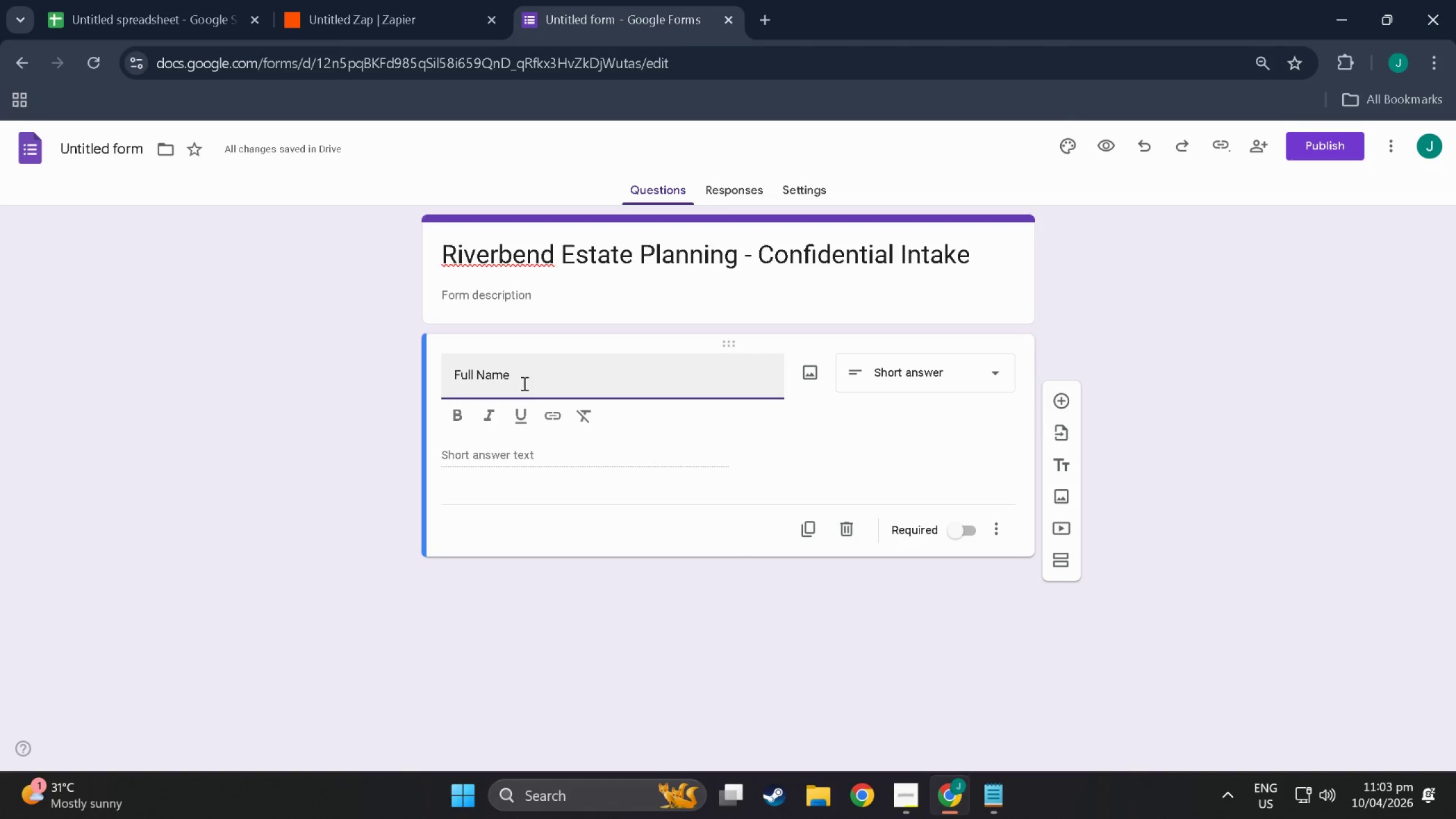 
left_click([1065, 402])
 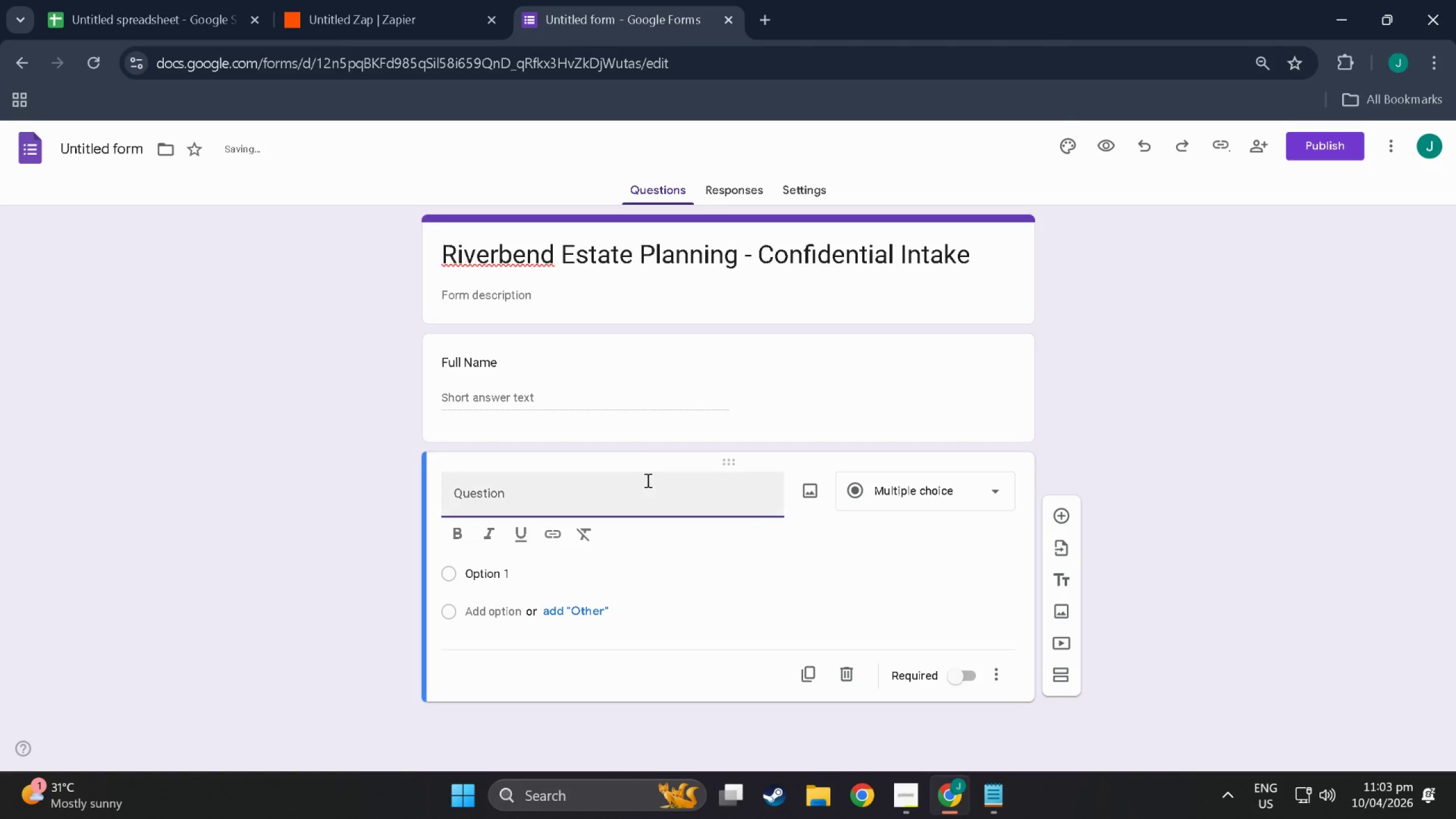 
left_click([653, 494])
 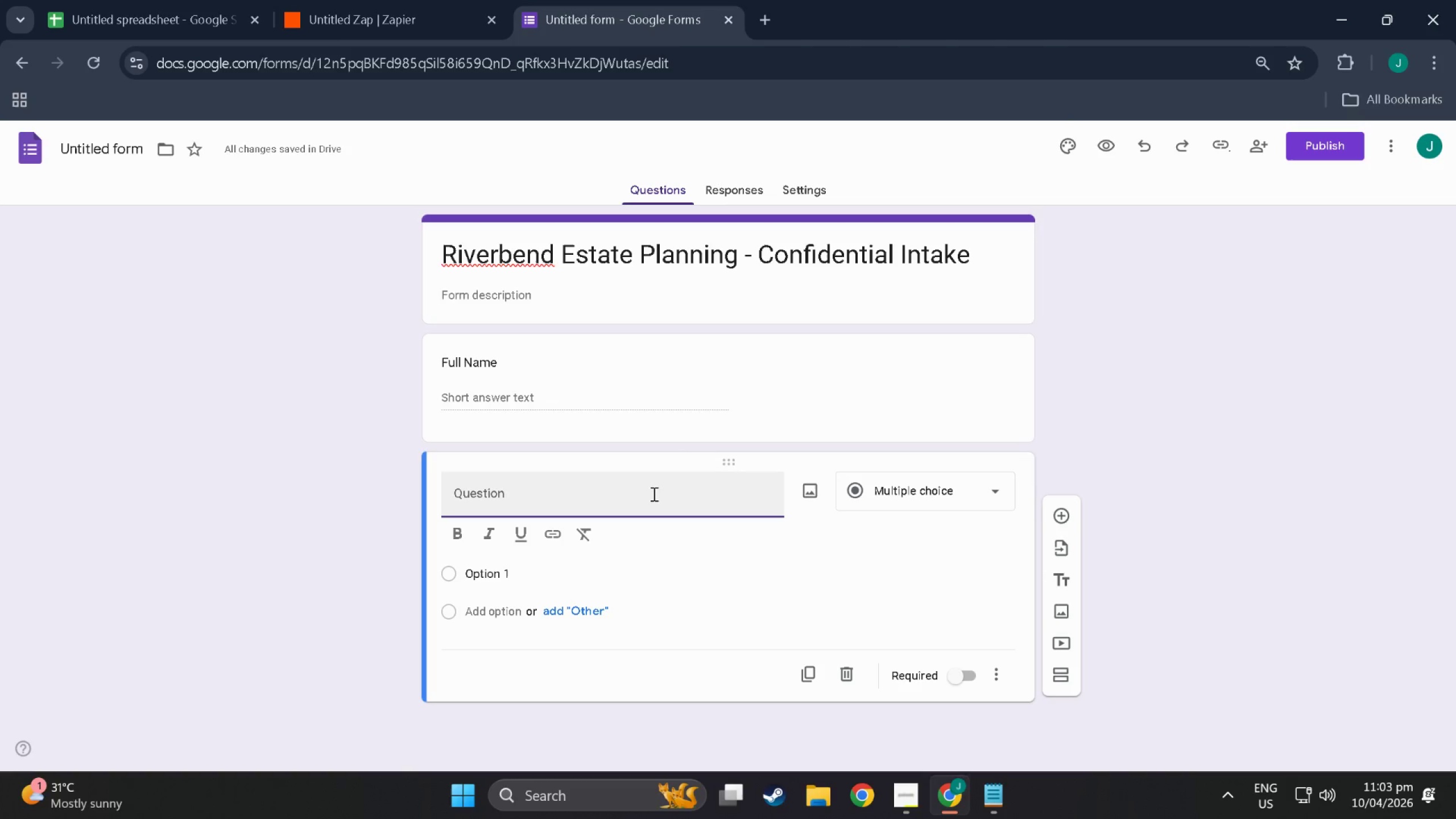 
type(Email Address)
 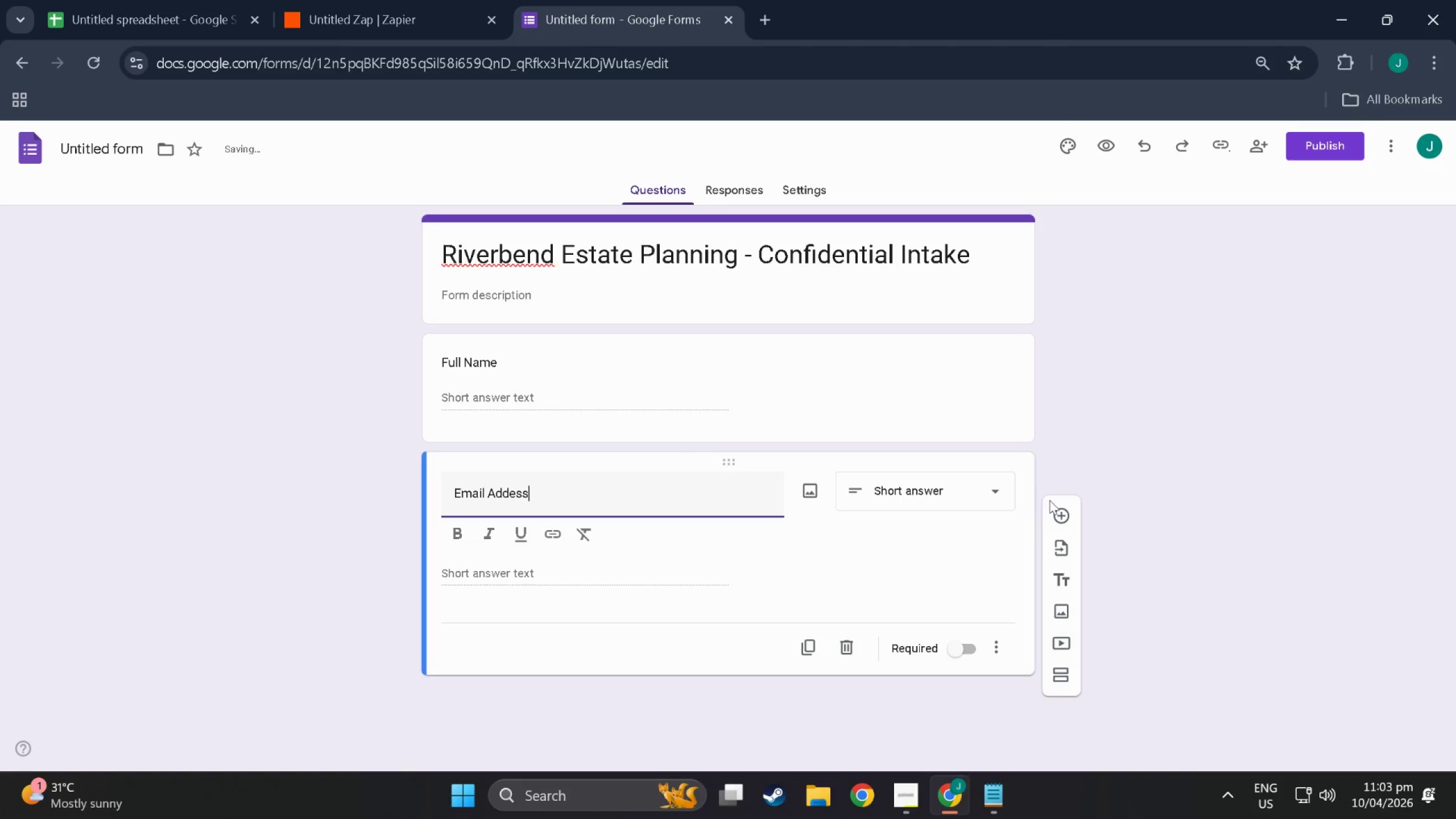 
left_click([1060, 514])
 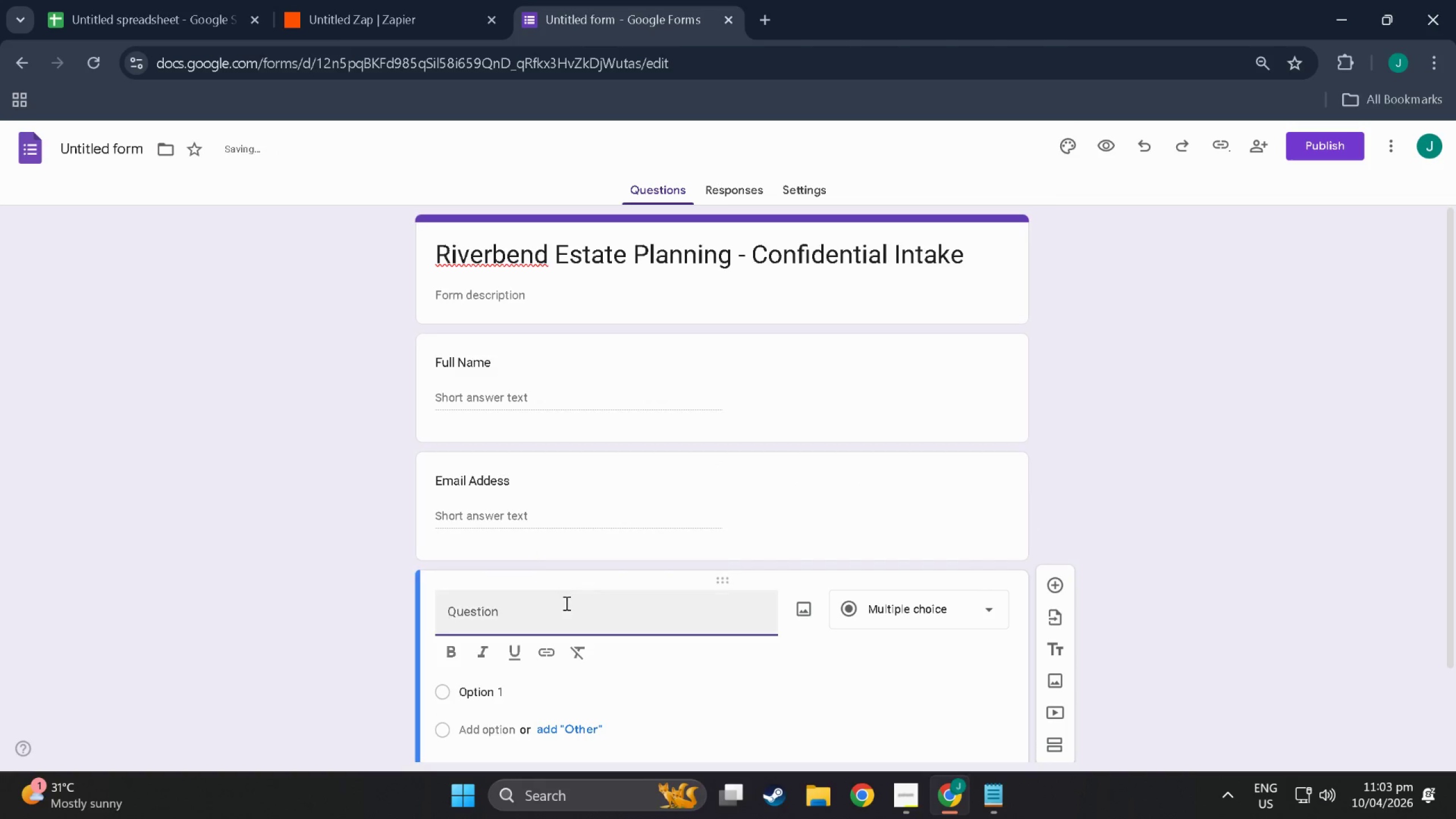 
left_click([573, 606])
 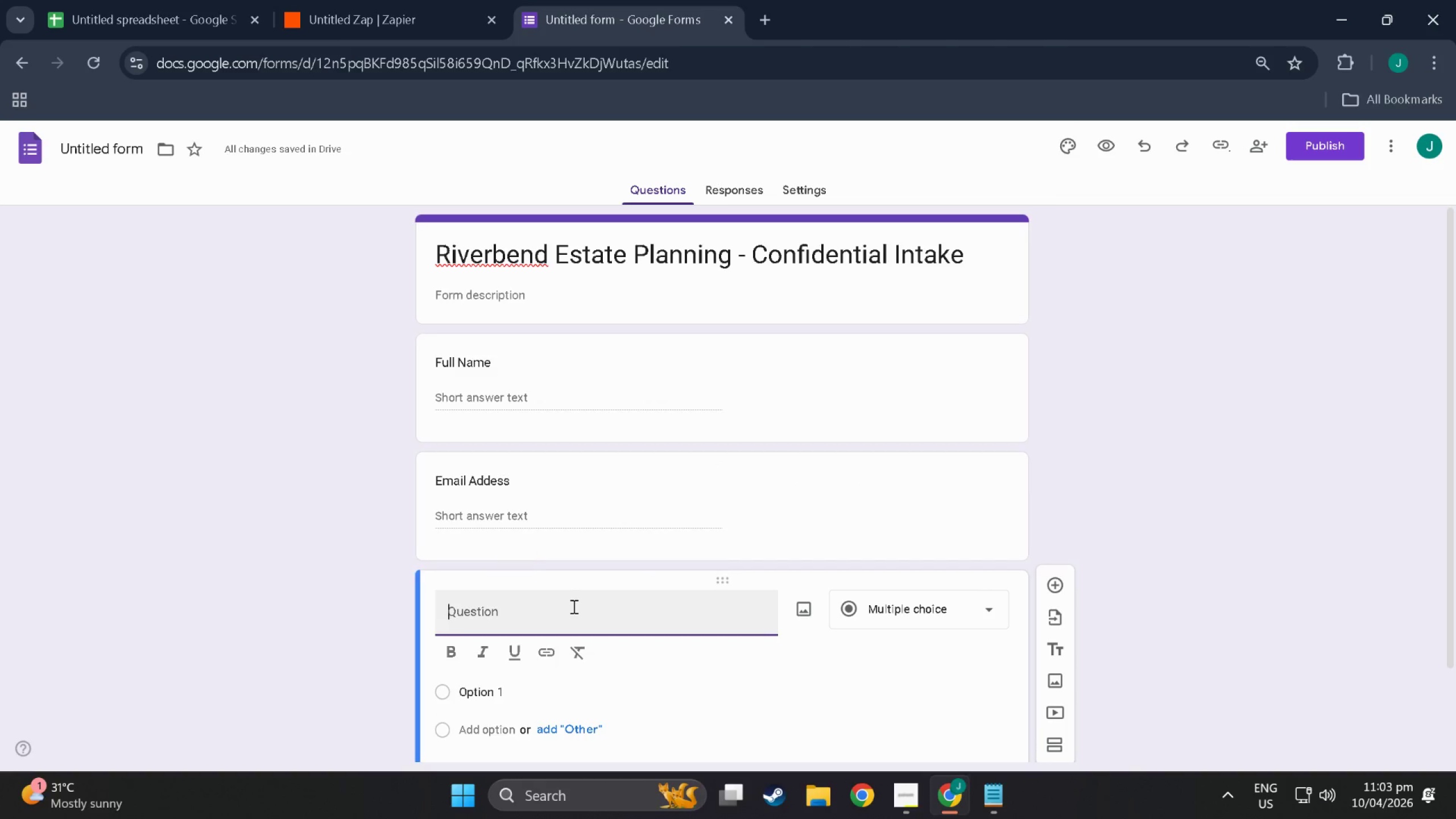 
type(Phone Number)
 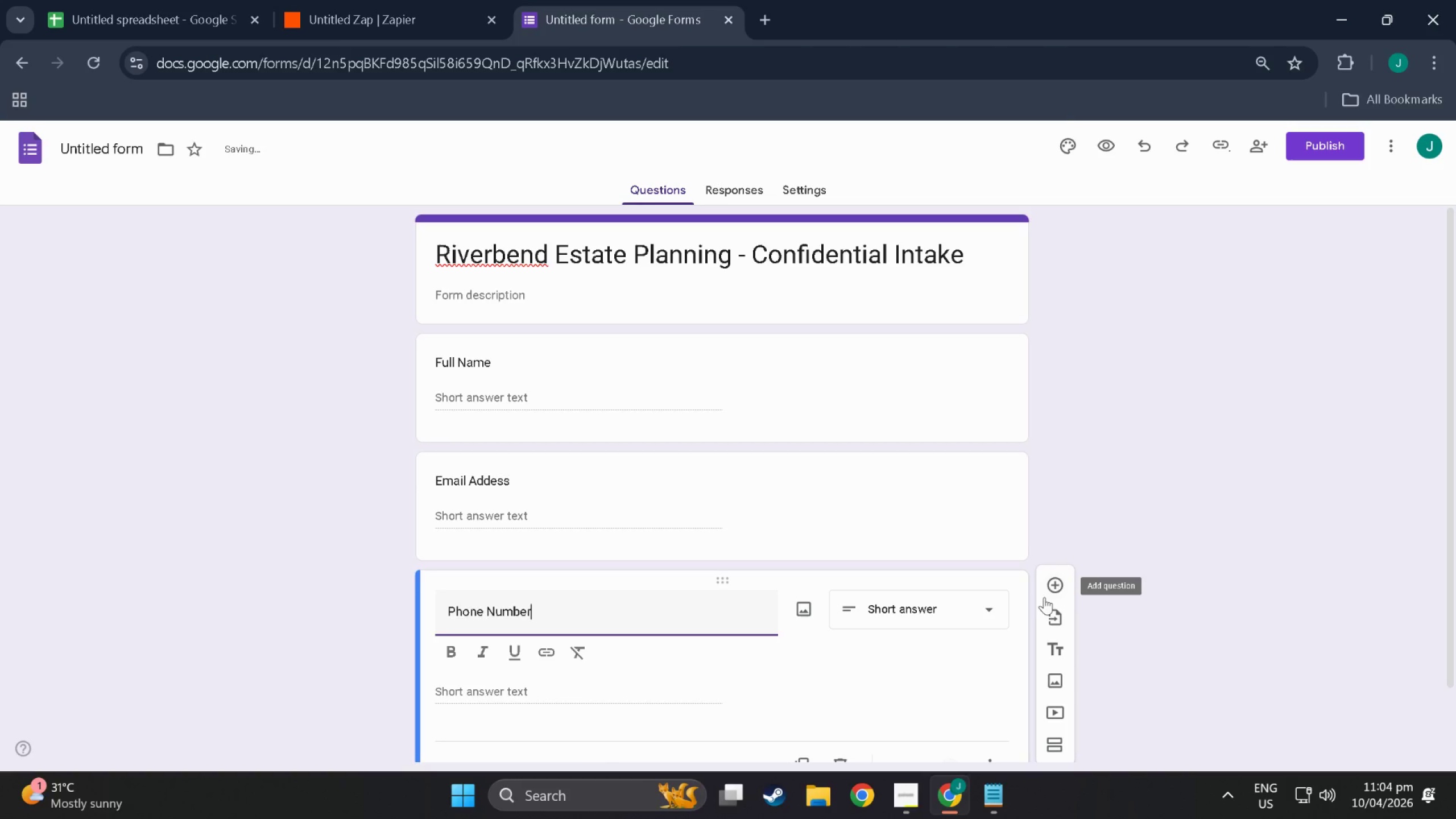 
left_click([1049, 595])
 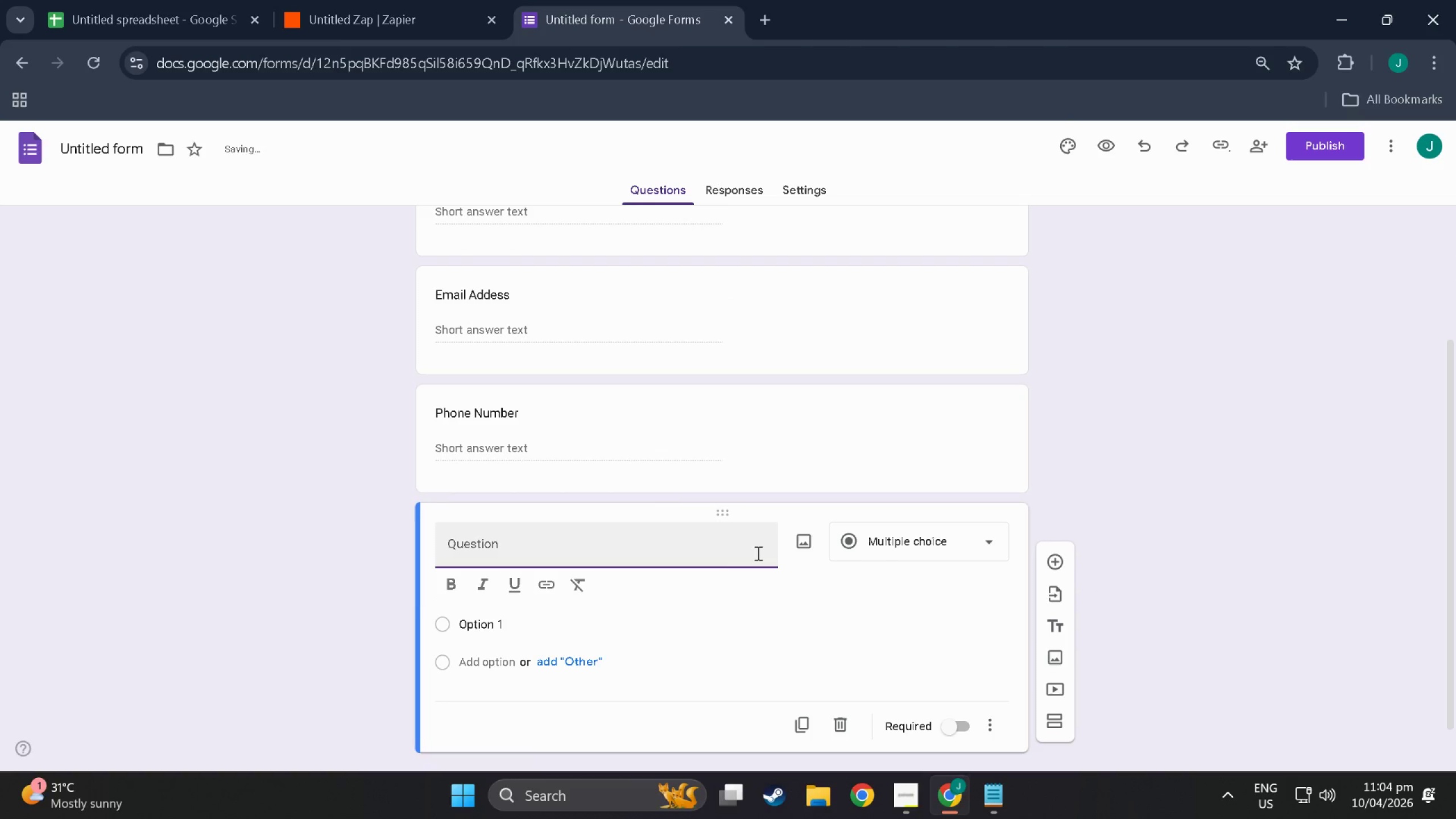 
hold_key(key=ShiftLeft, duration=1.5)
 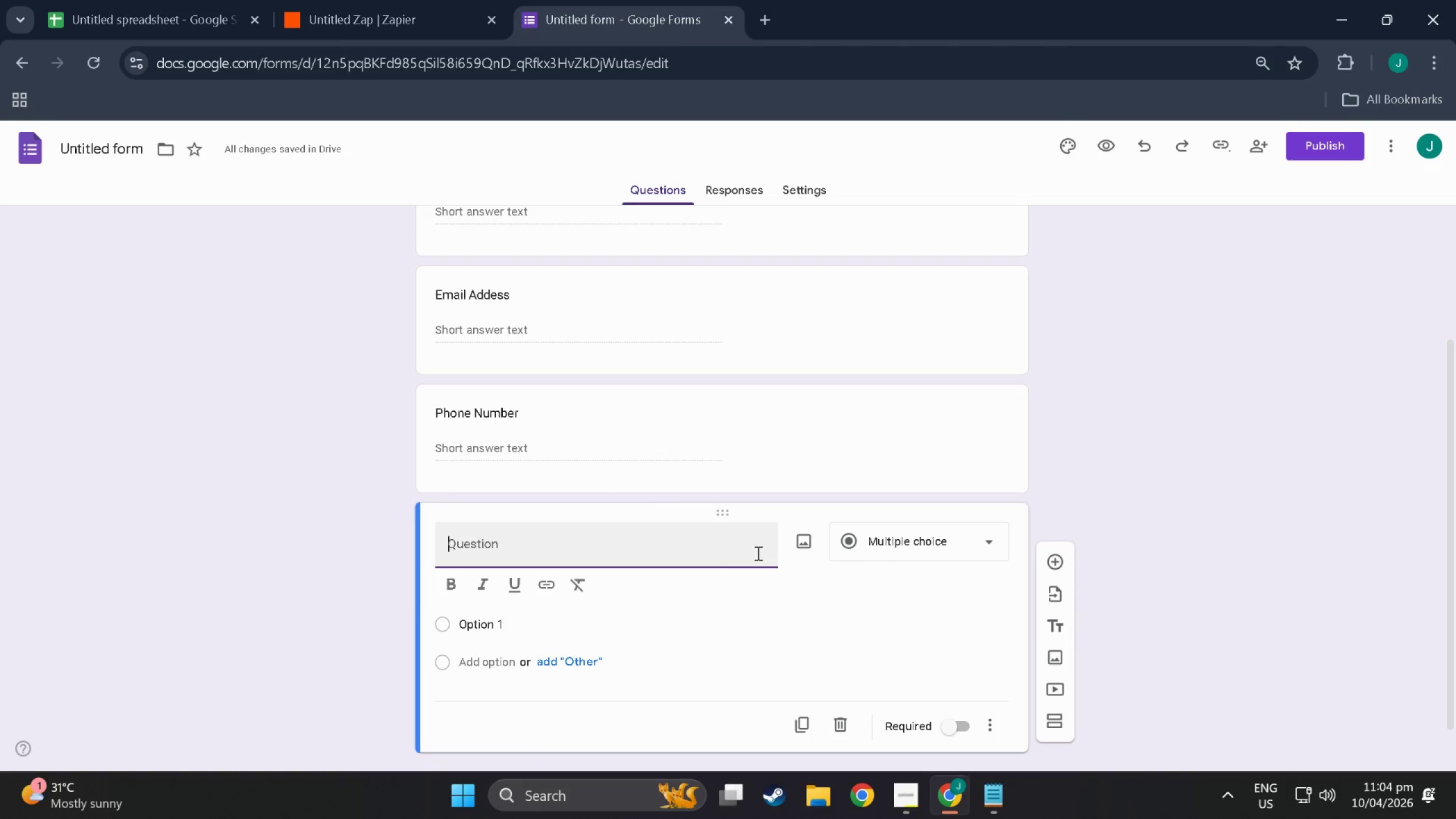 
type(Please)
 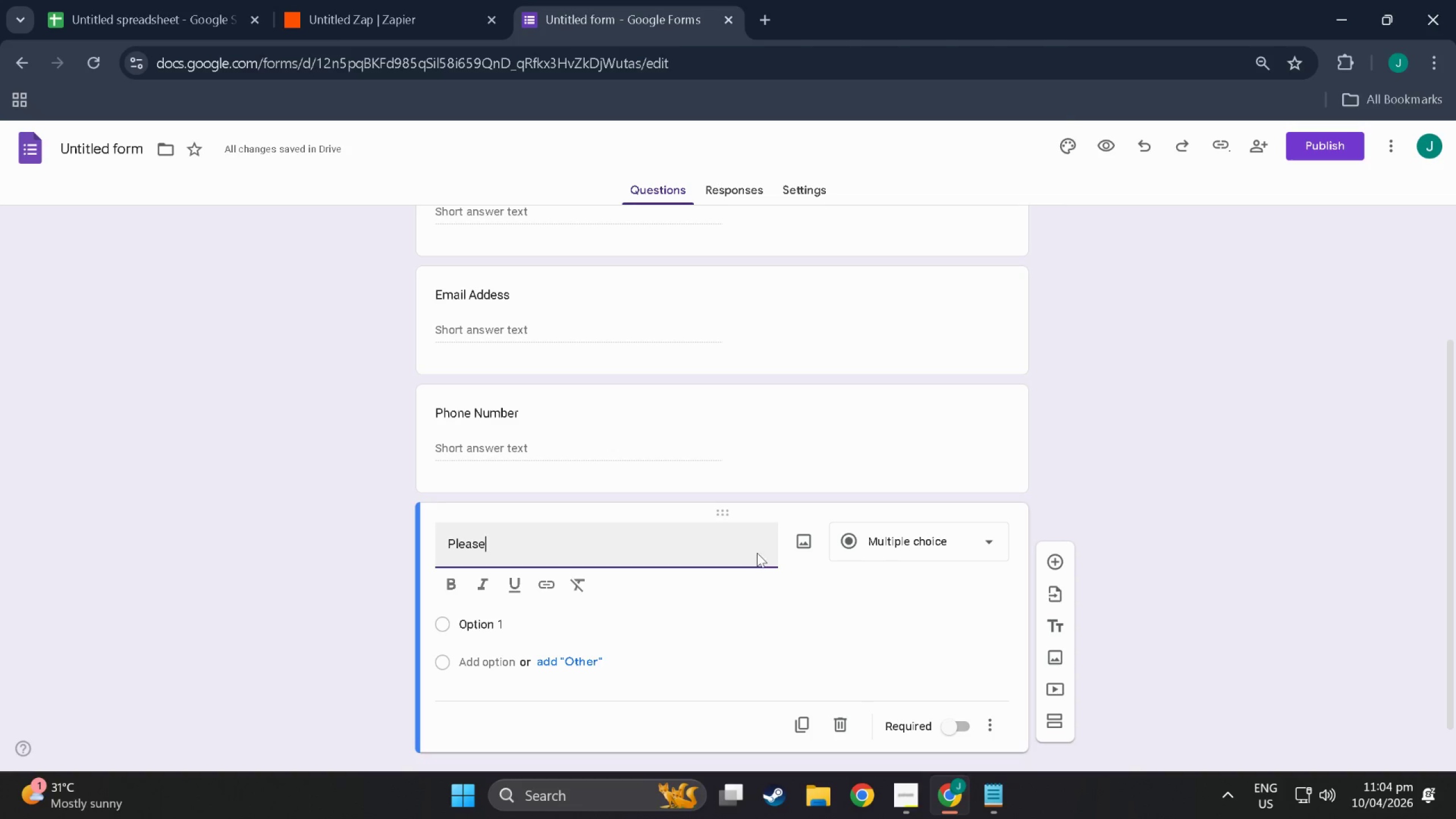 
wait(5.88)
 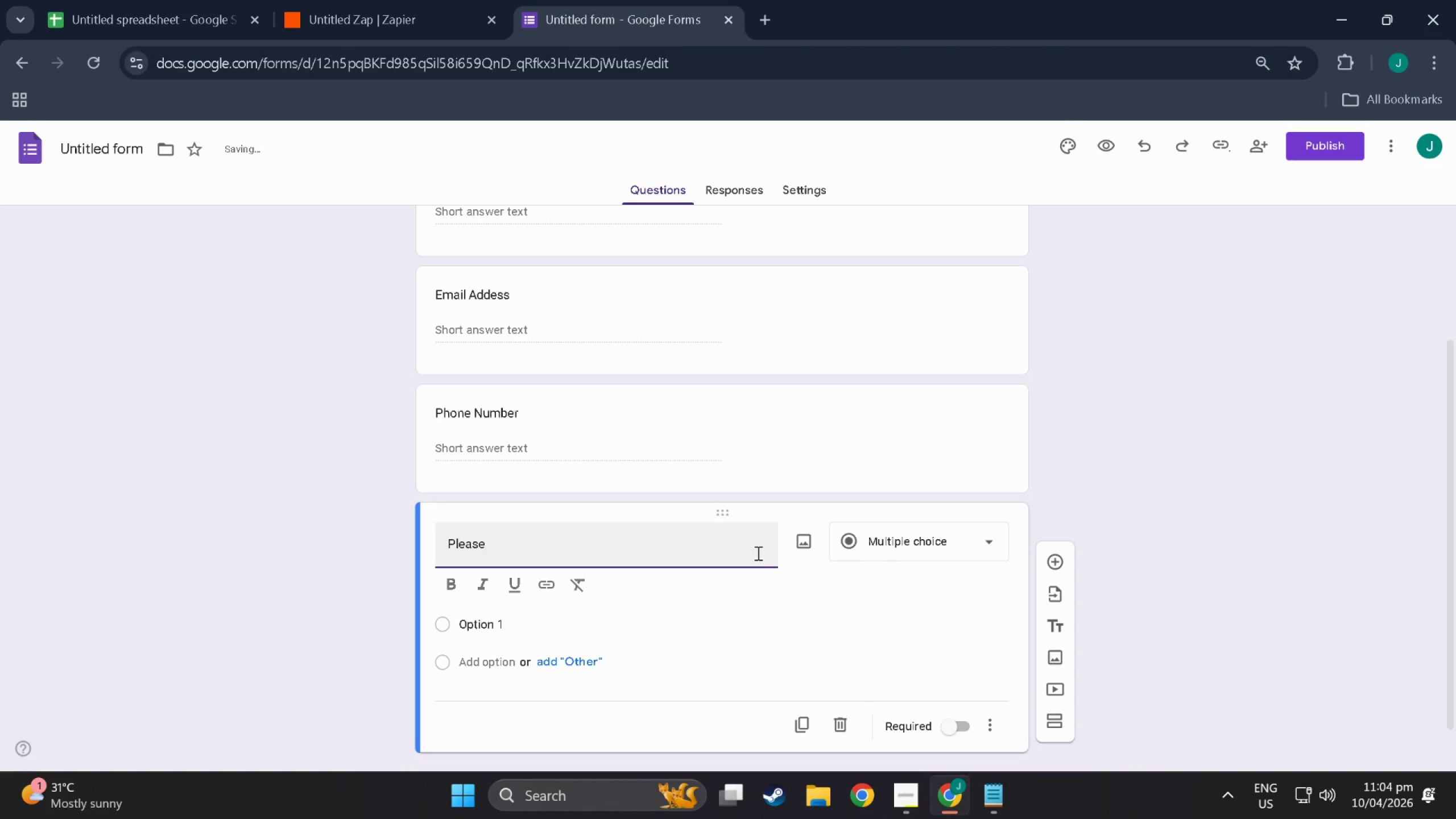 
type( share your su)
key(Backspace)
type(ituation in dt)
key(Backspace)
type(e)
key(Backspace)
key(Backspace)
type(tion)
key(Backspace)
key(Backspace)
key(Backspace)
key(Backspace)
key(Backspace)
type(ation )
key(Backspace)
type( on)
key(Backspace)
key(Backspace)
type(in detail. The more  context you provide)
 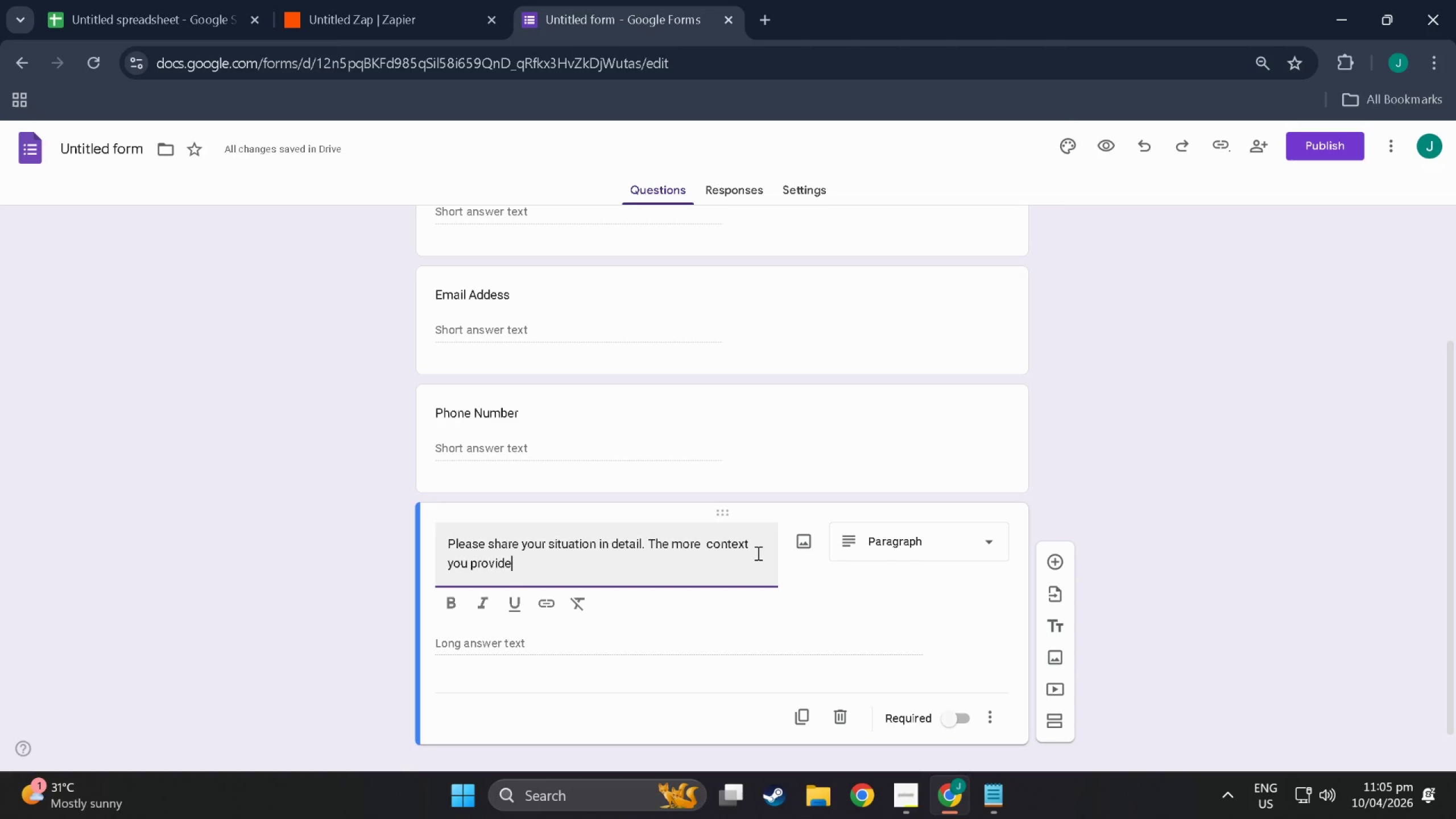 
type(, the bbe)
key(Backspace)
key(Backspace)
type(etter )
 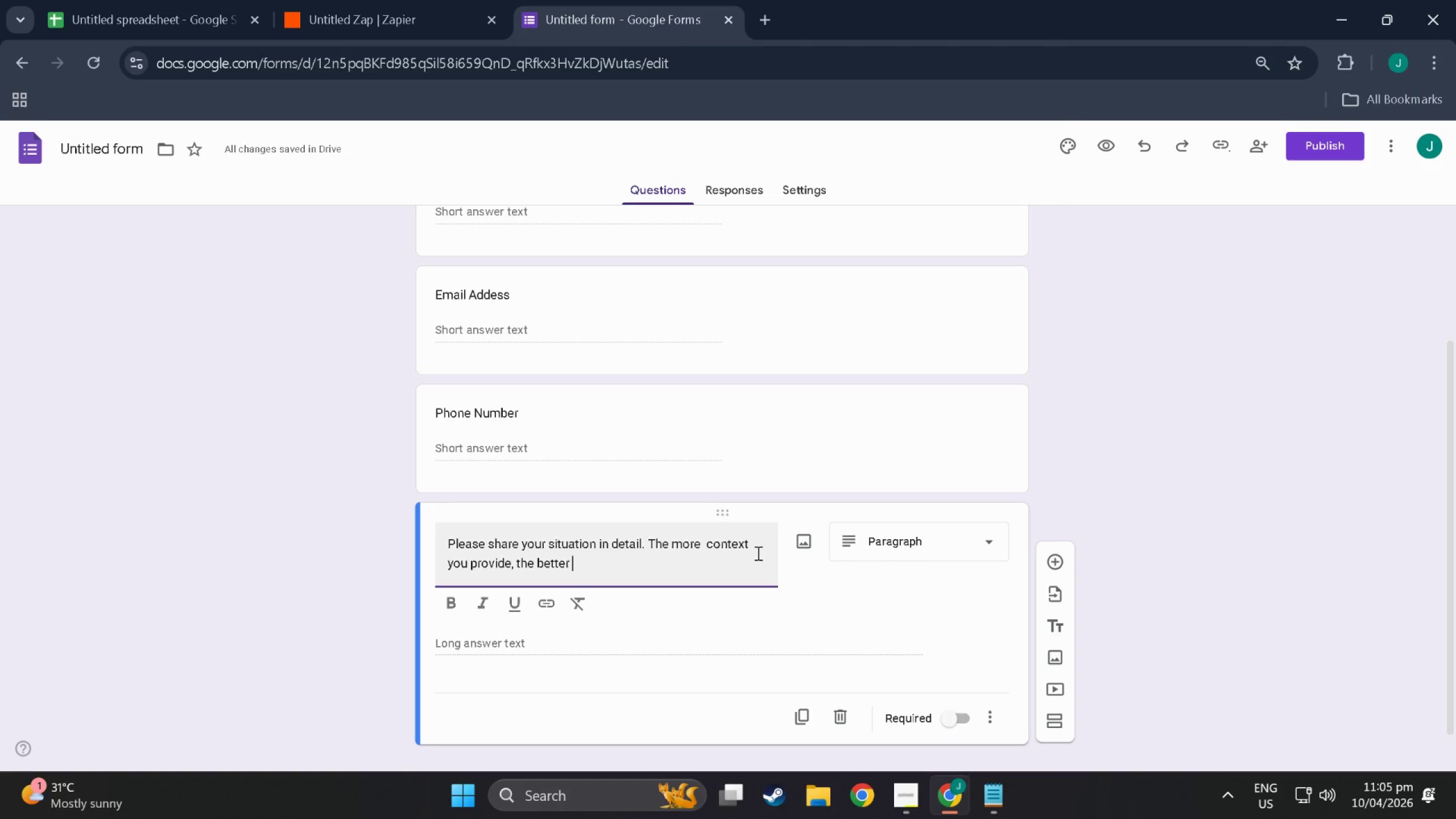 
wait(6.2)
 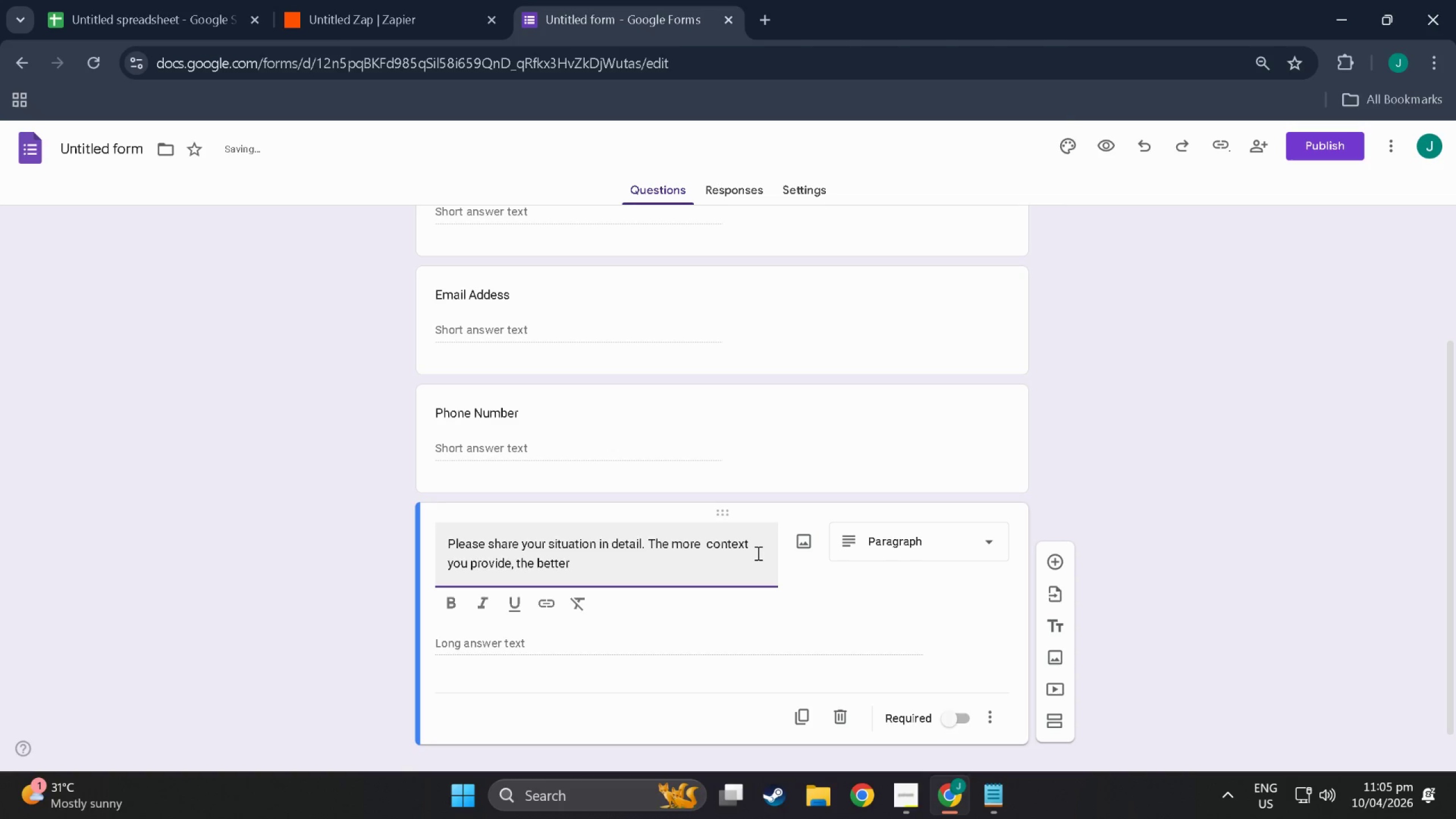 
type(we can assist yu)
key(Backspace)
type(oi)
key(Backspace)
type(u.)
 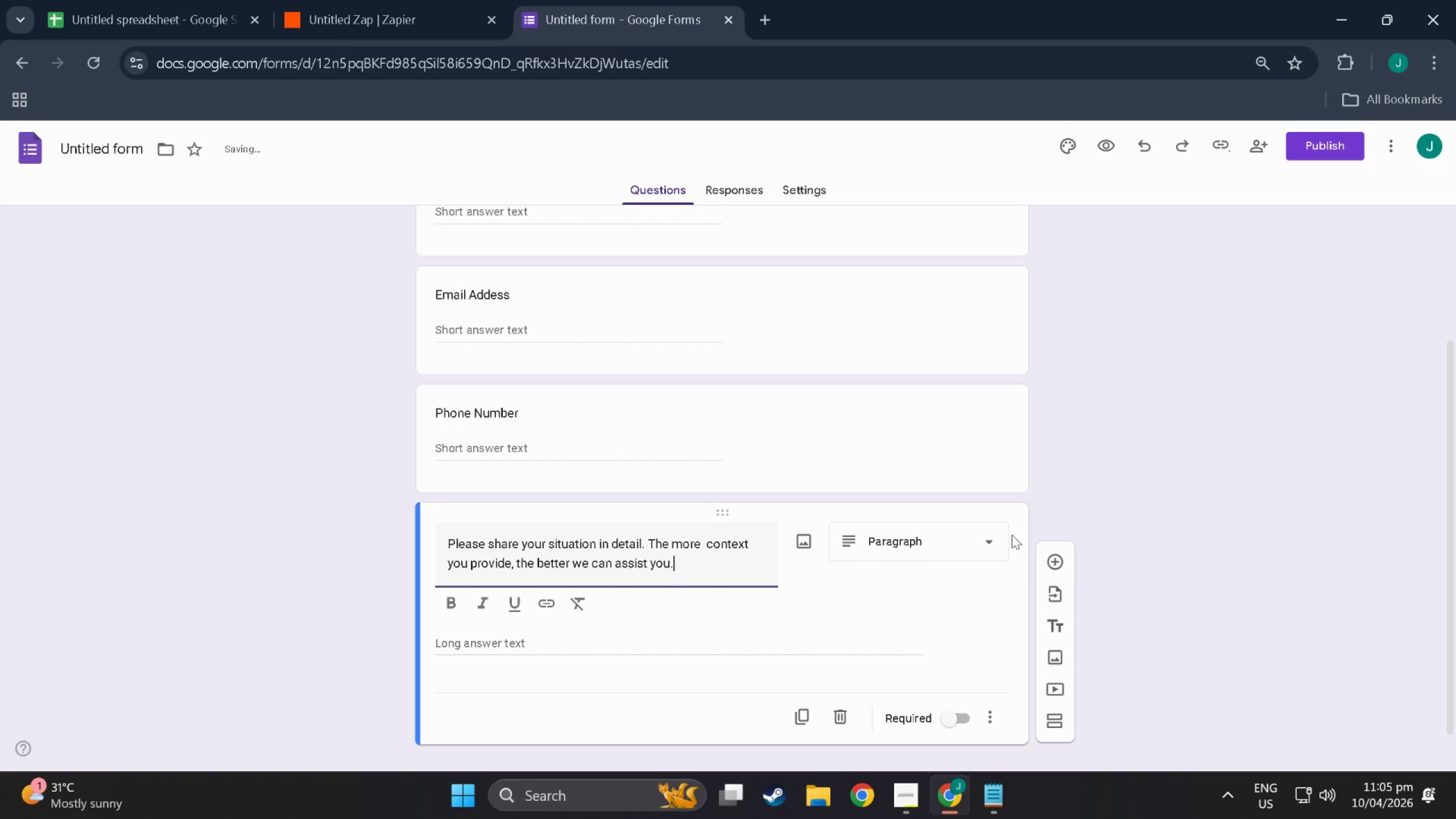 
left_click([966, 546])
 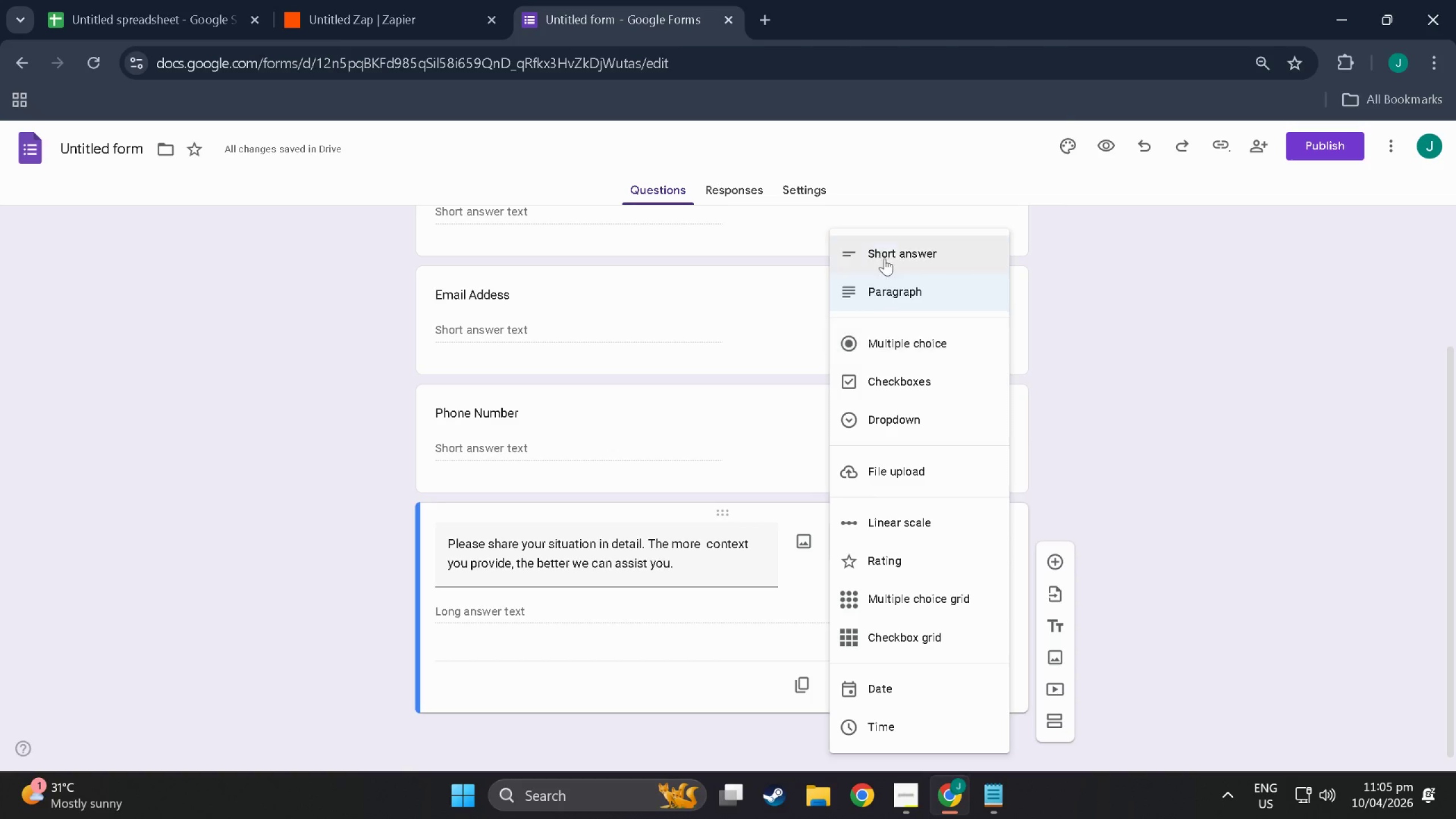 
wait(19.6)
 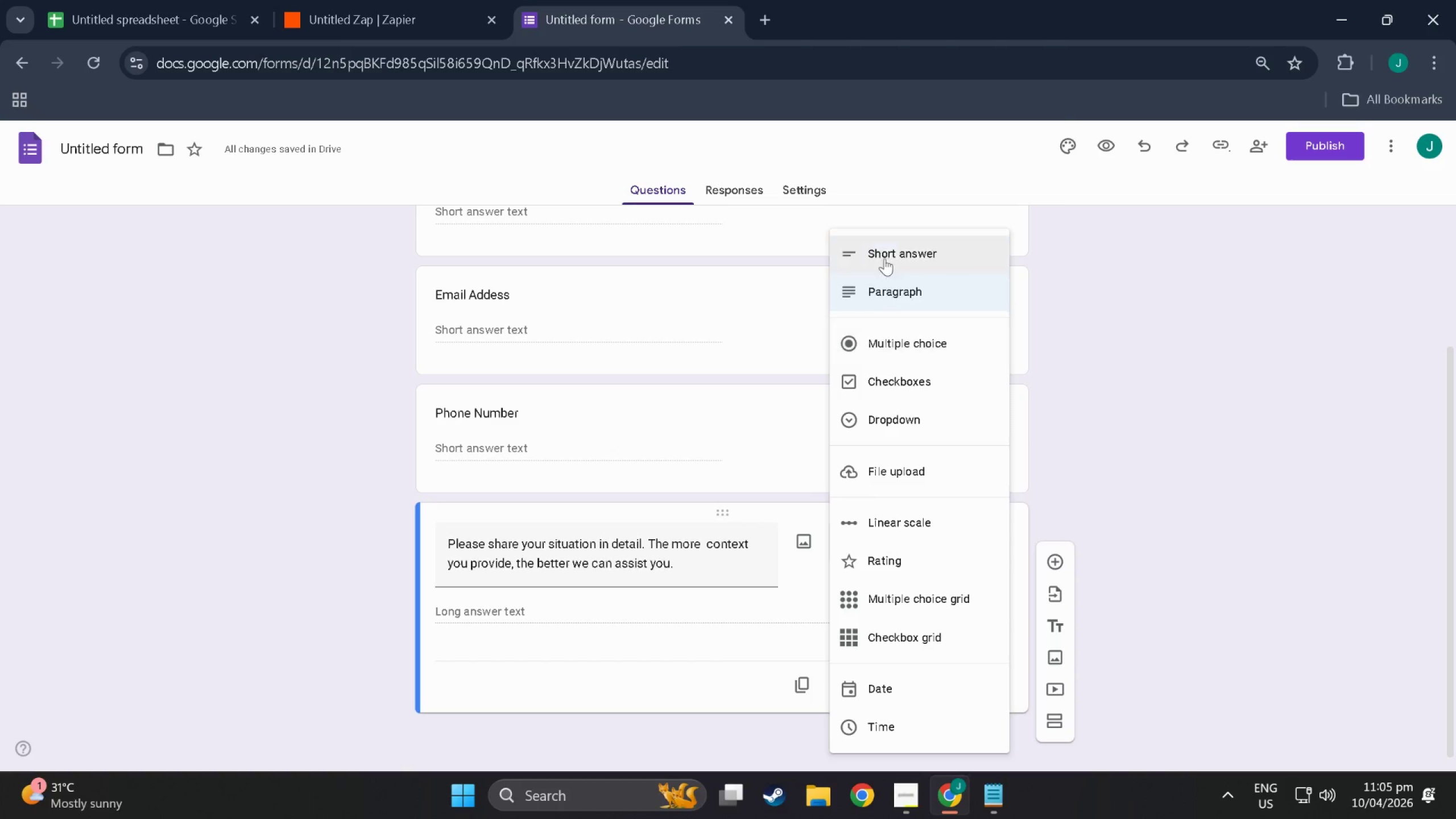 
left_click([901, 296])
 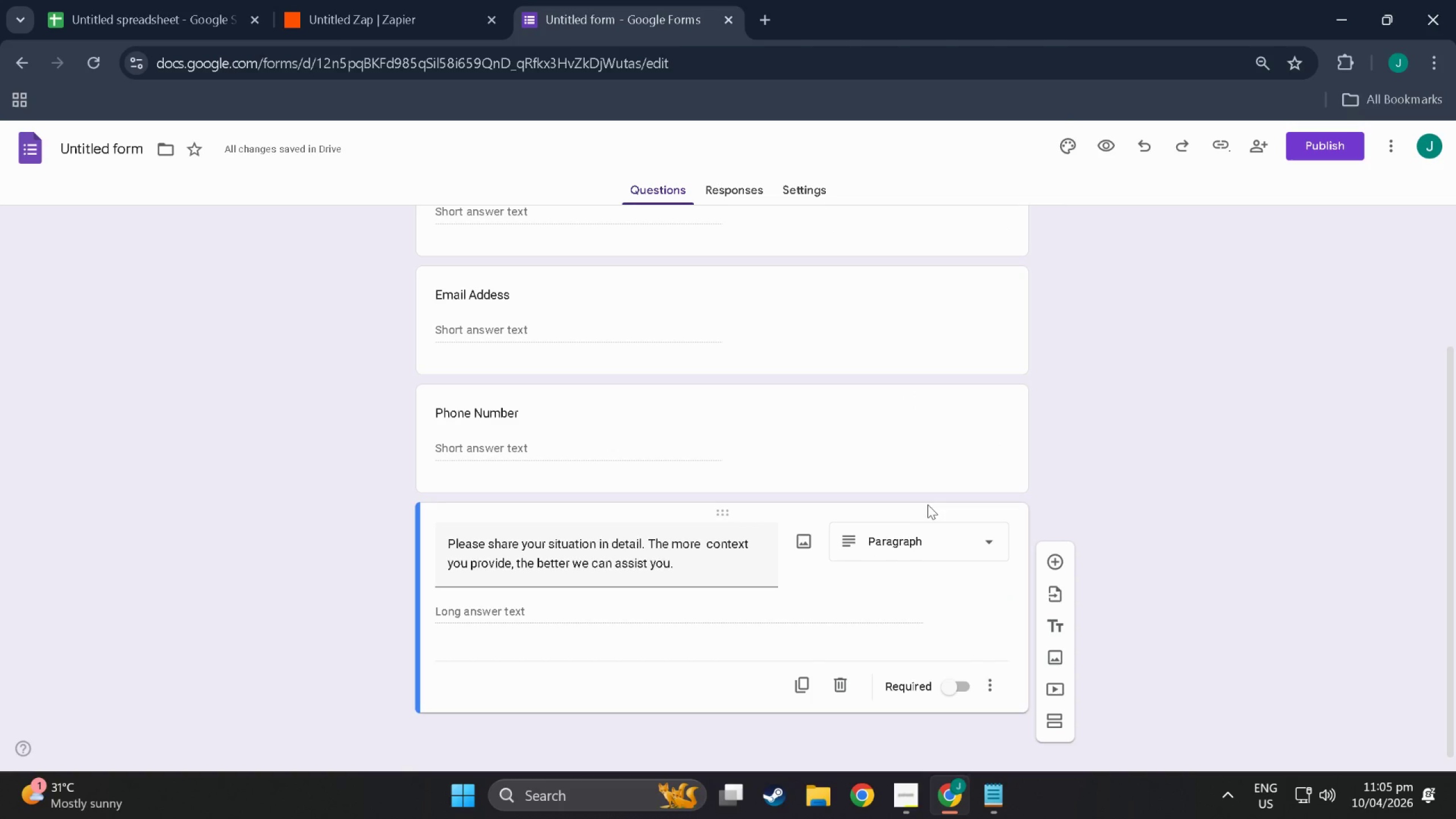 
scroll: coordinate [546, 474], scroll_direction: up, amount: 2.0
 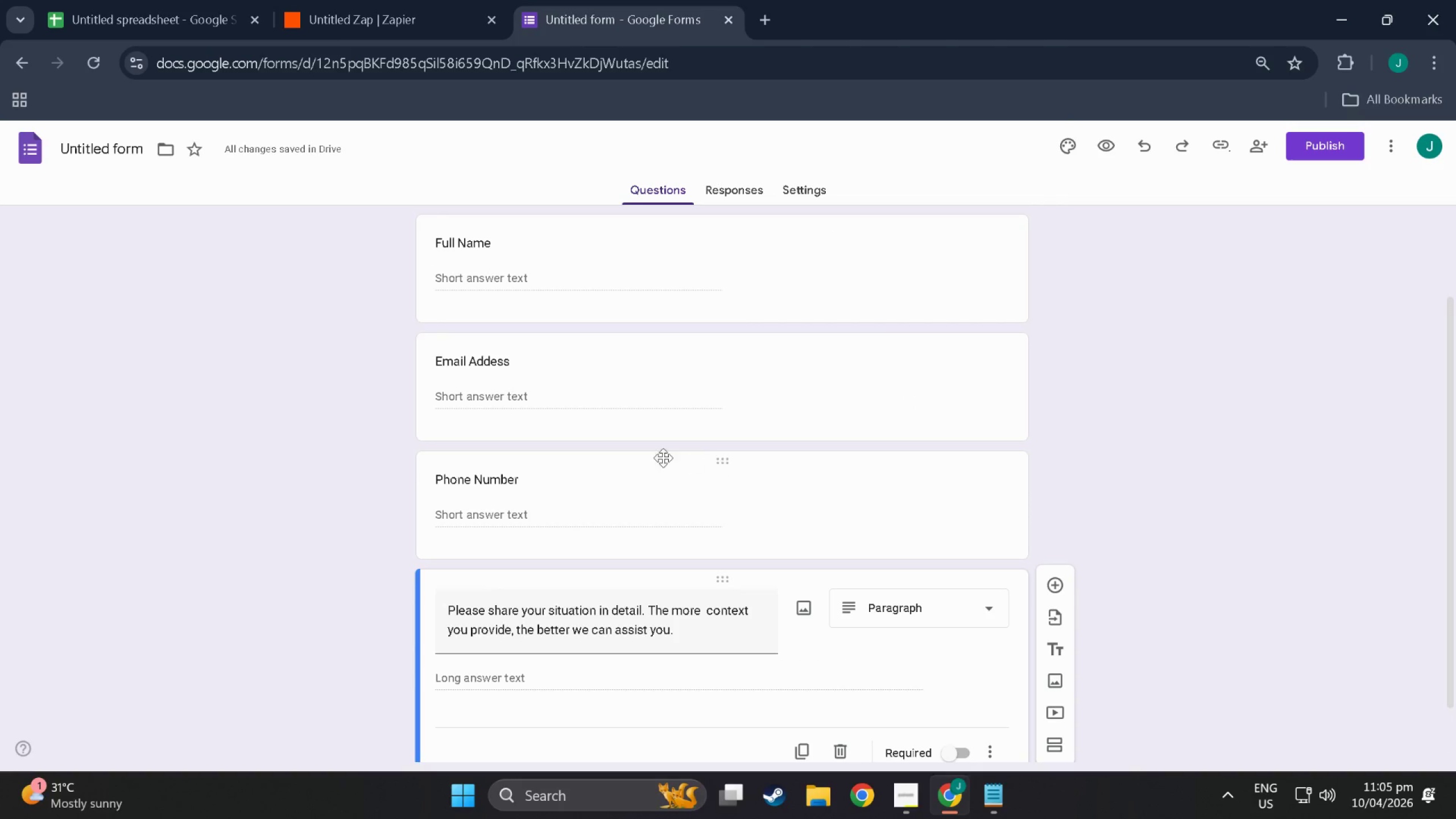 
left_click([733, 583])
 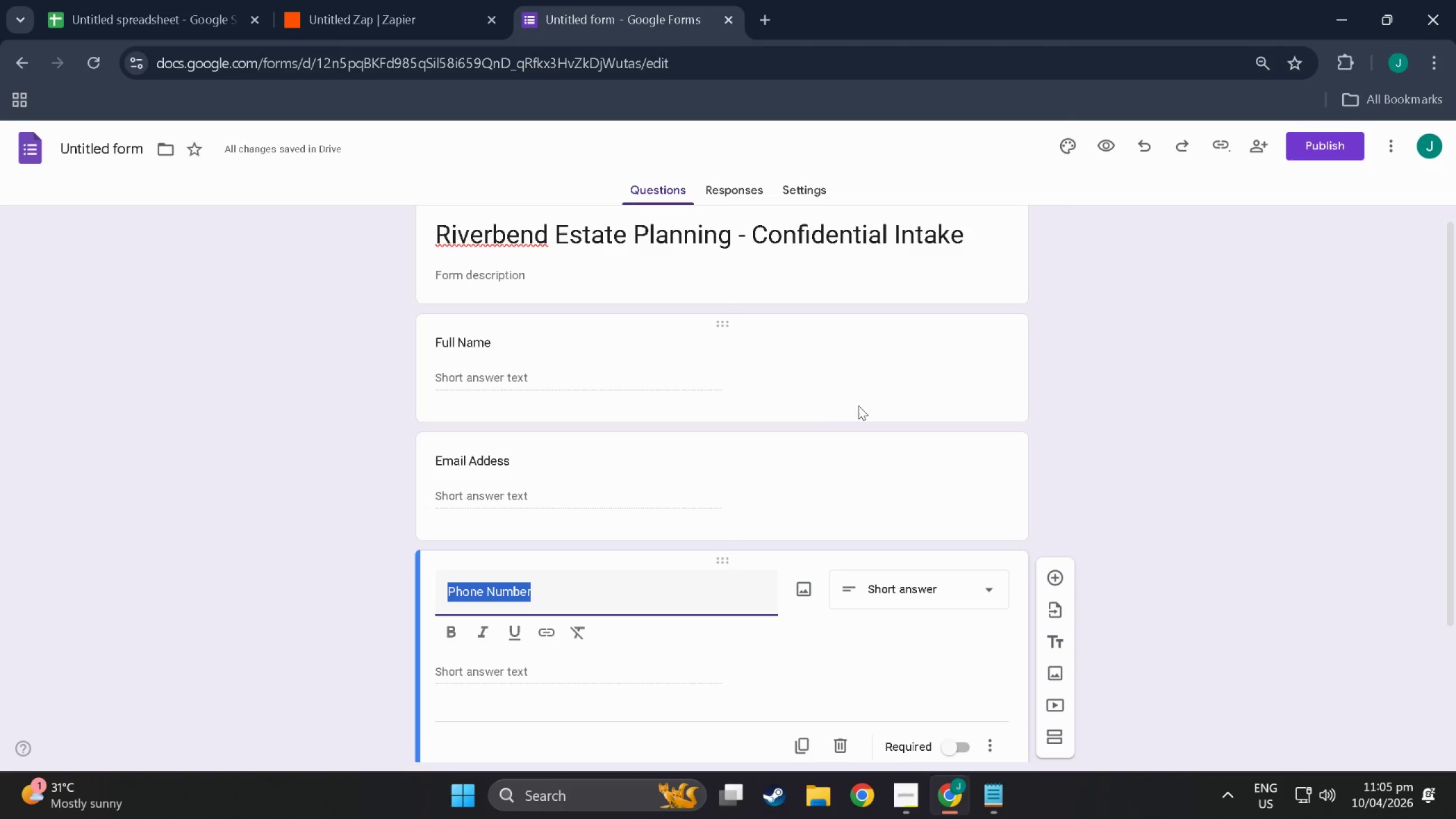 
scroll: coordinate [600, 540], scroll_direction: up, amount: 3.0
 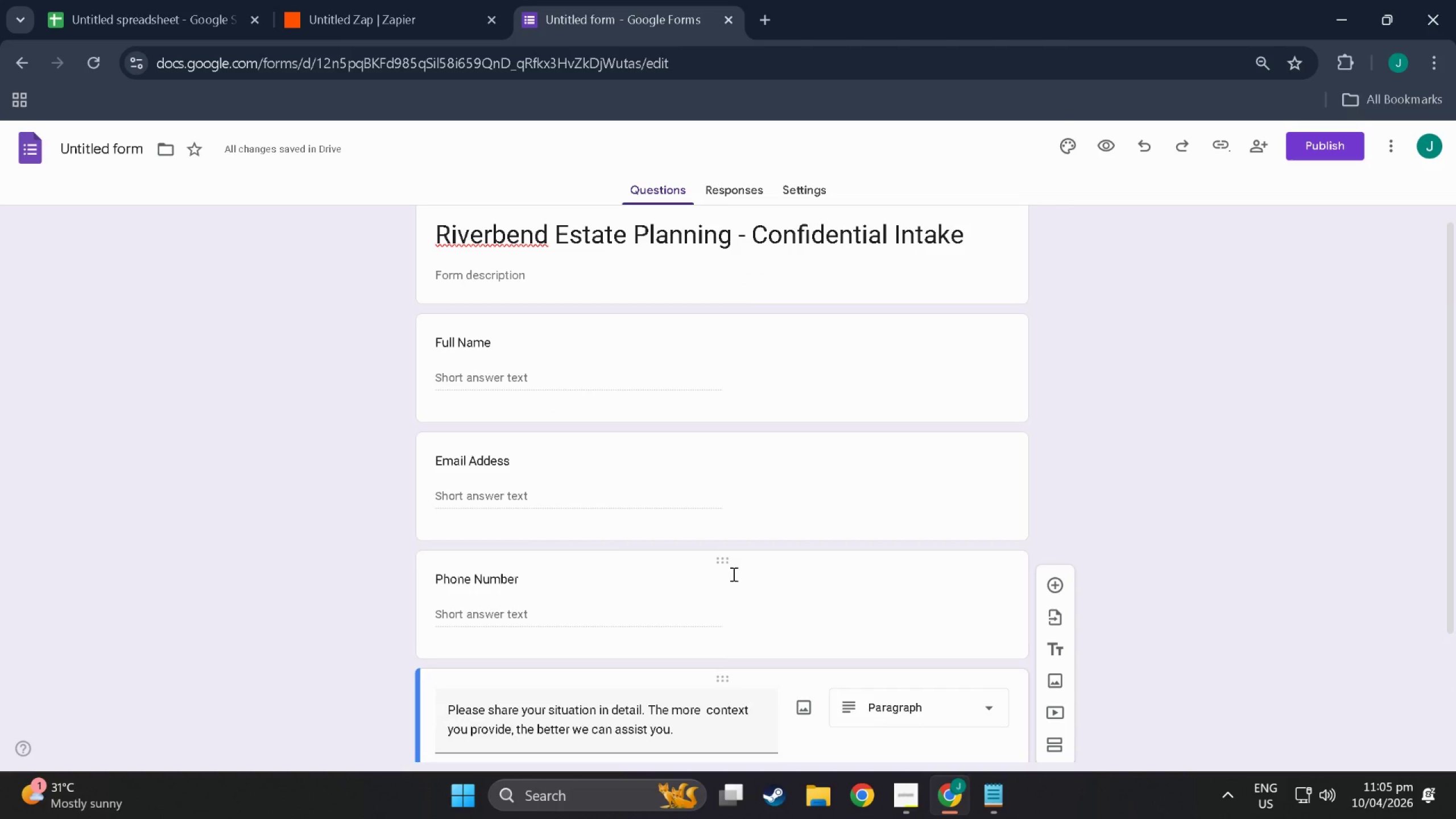 
wait(6.23)
 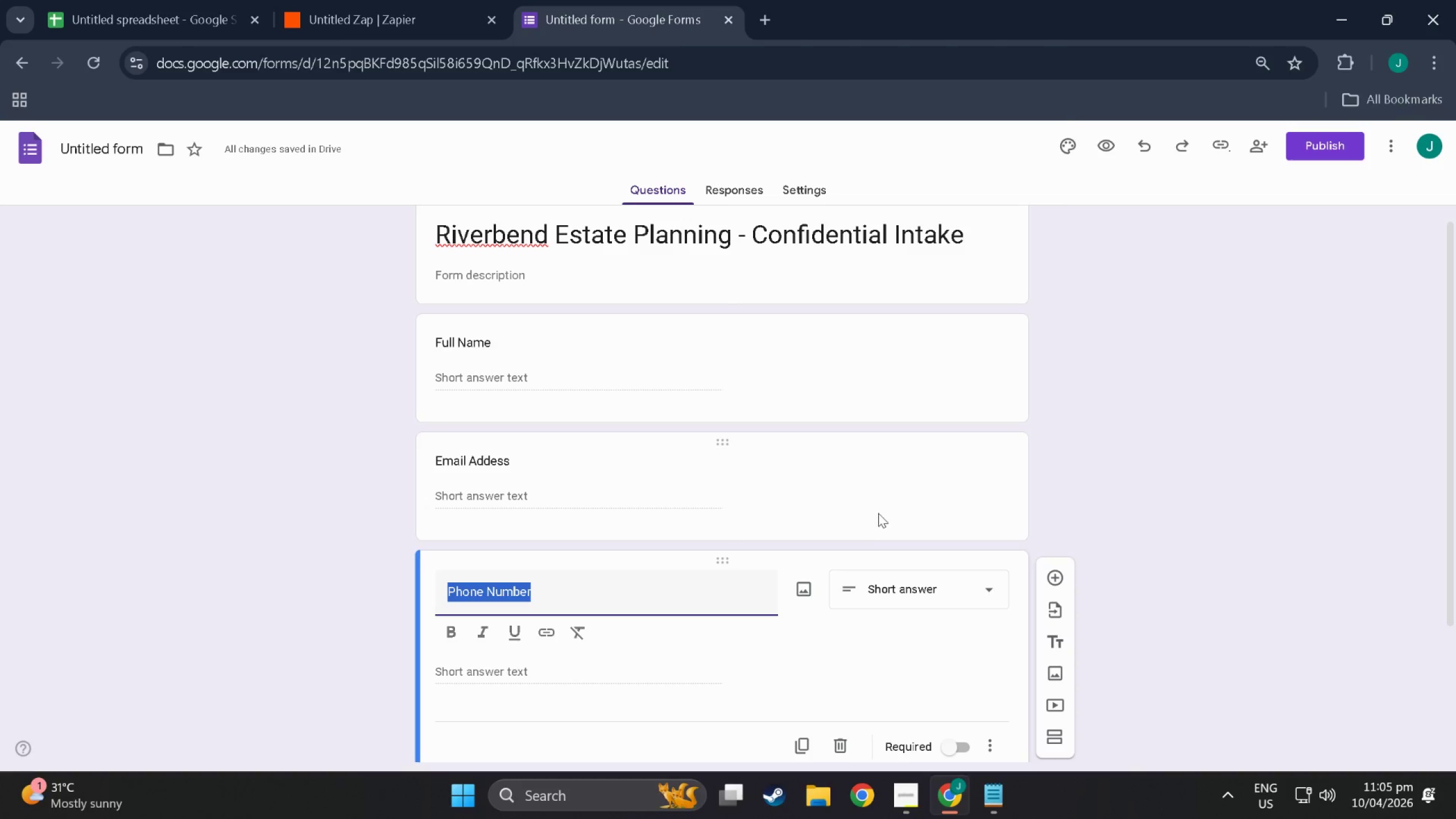 
scroll: coordinate [805, 457], scroll_direction: up, amount: 2.0
 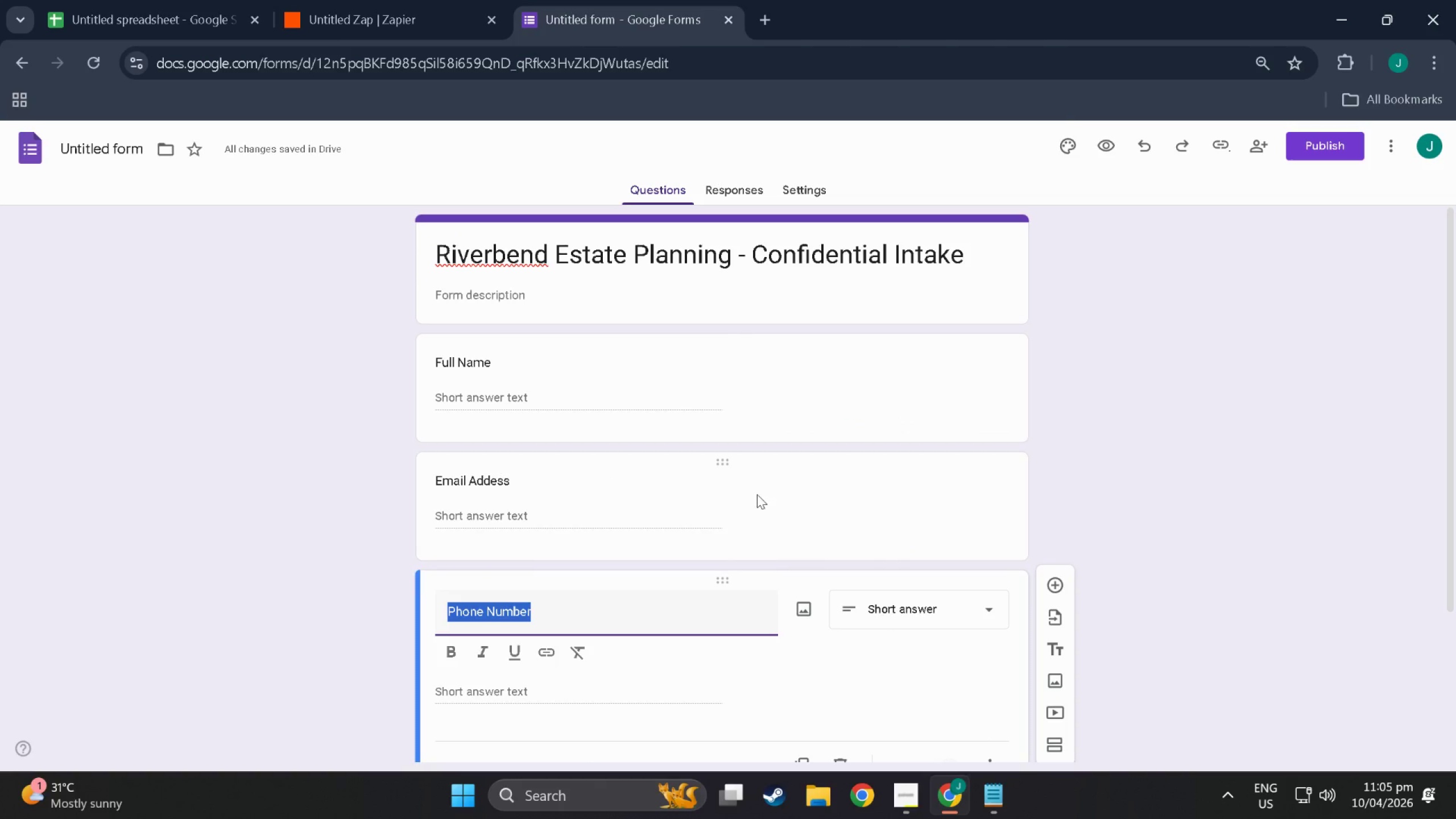 
left_click([799, 483])
 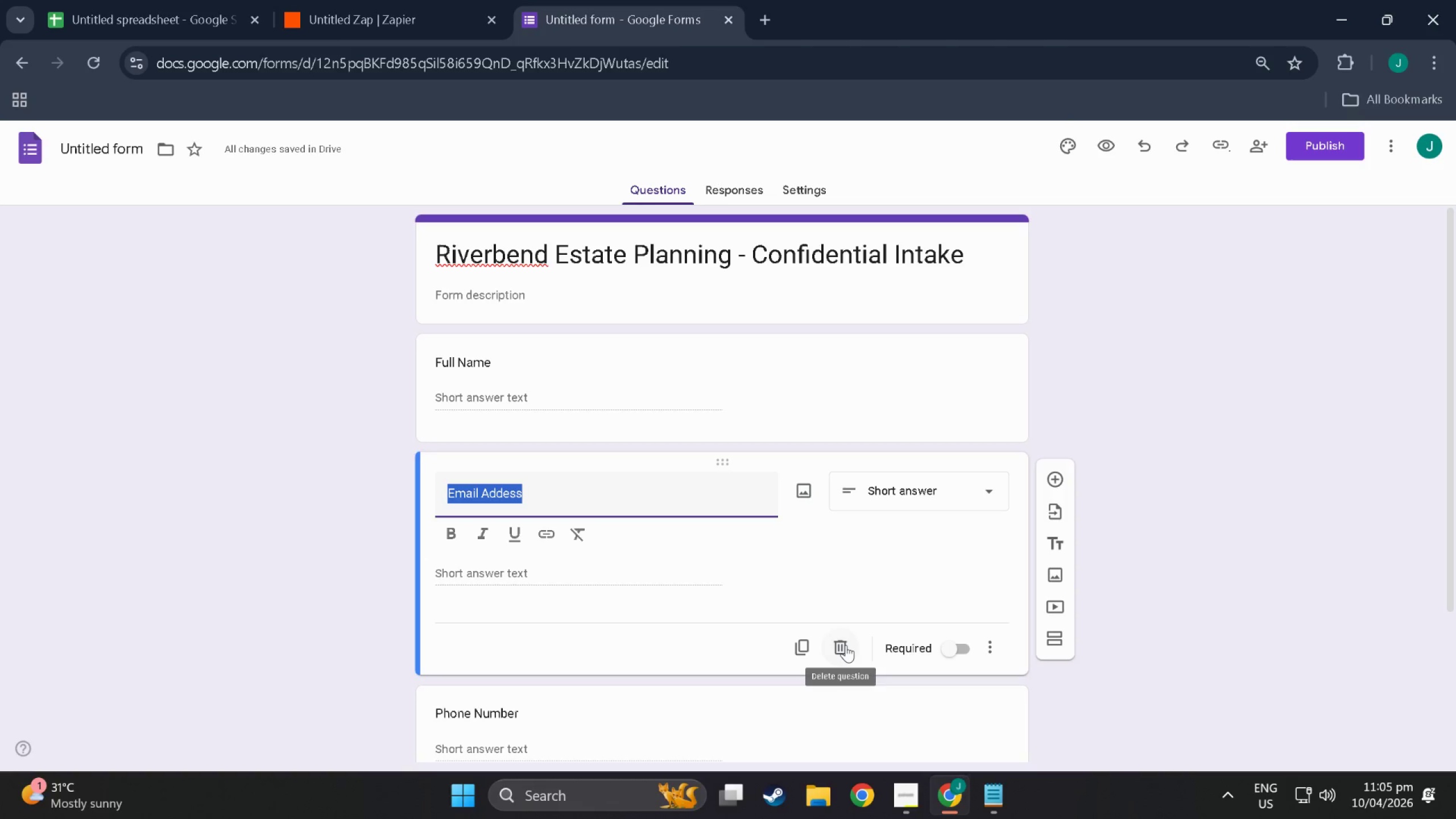 
left_click([989, 639])
 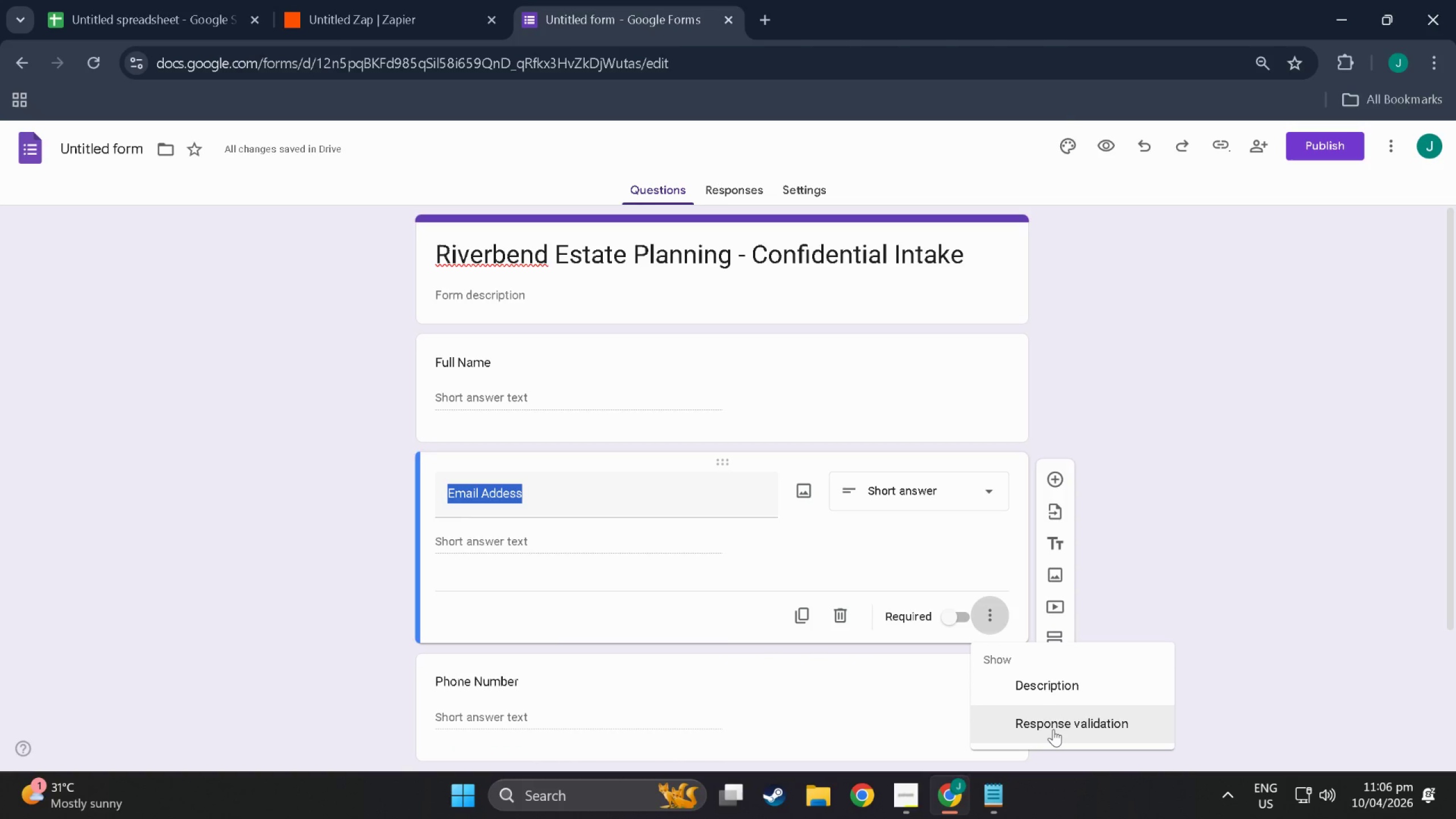 
left_click([1053, 729])
 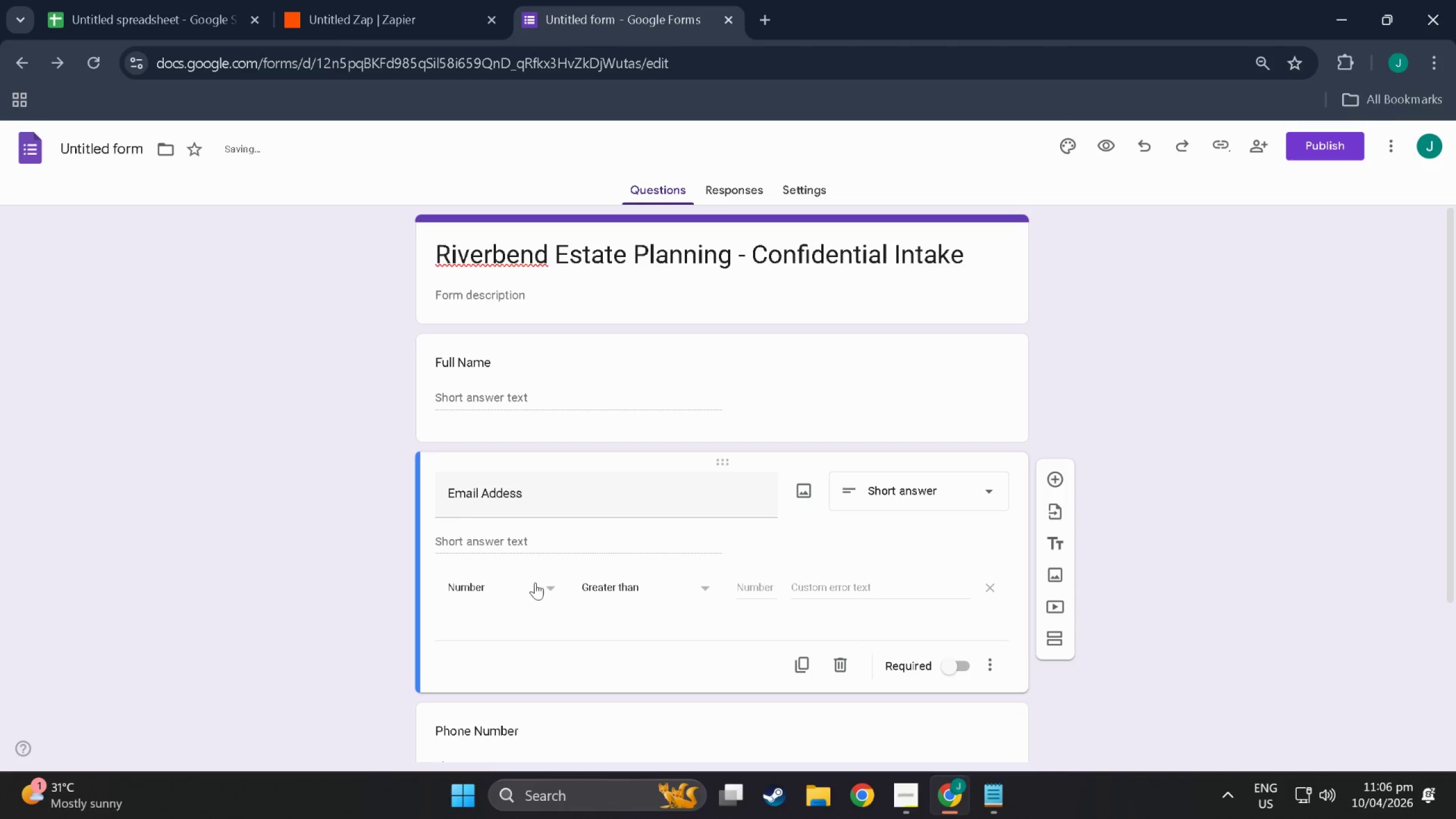 
left_click([549, 588])
 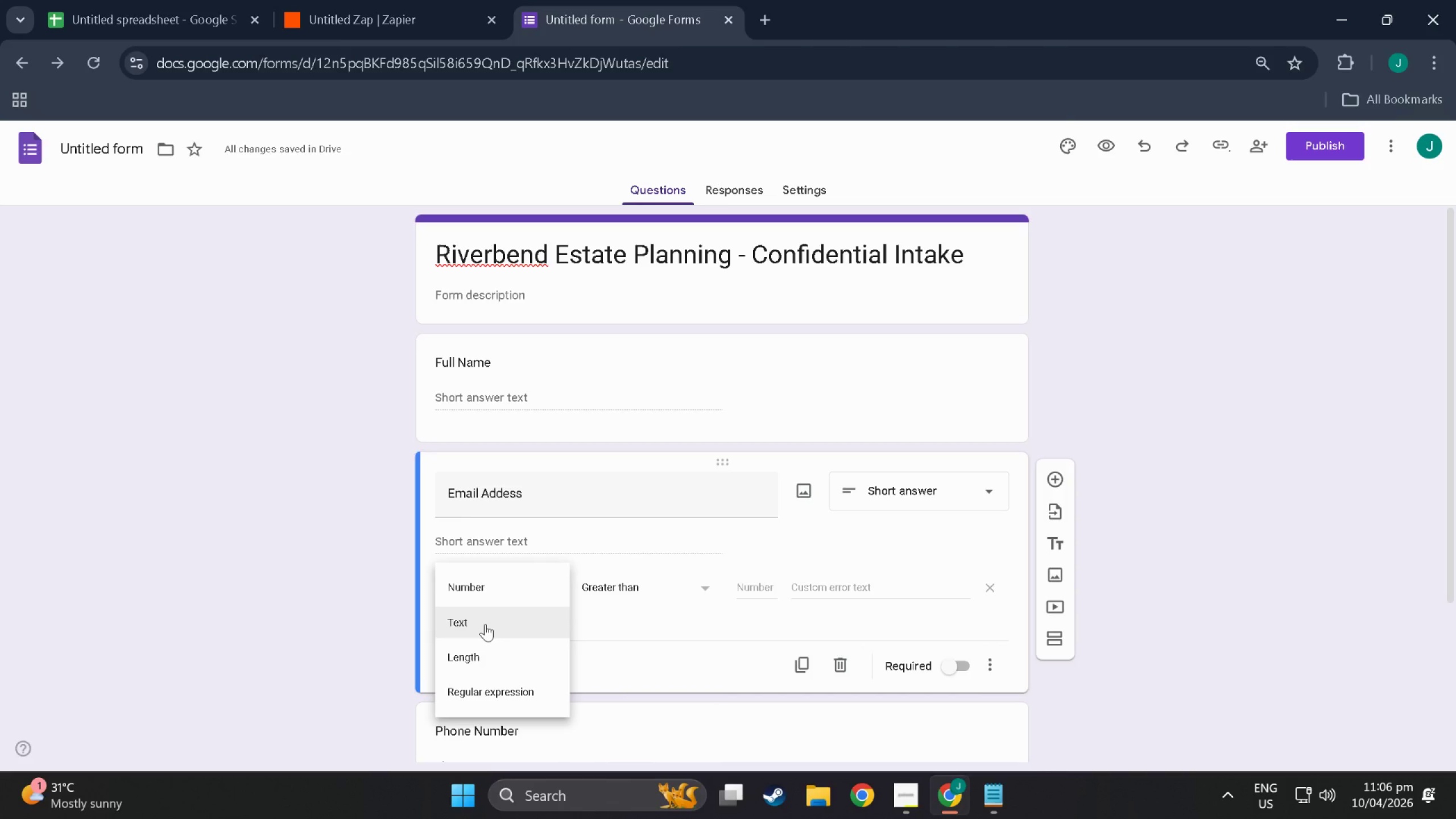 
left_click([485, 624])
 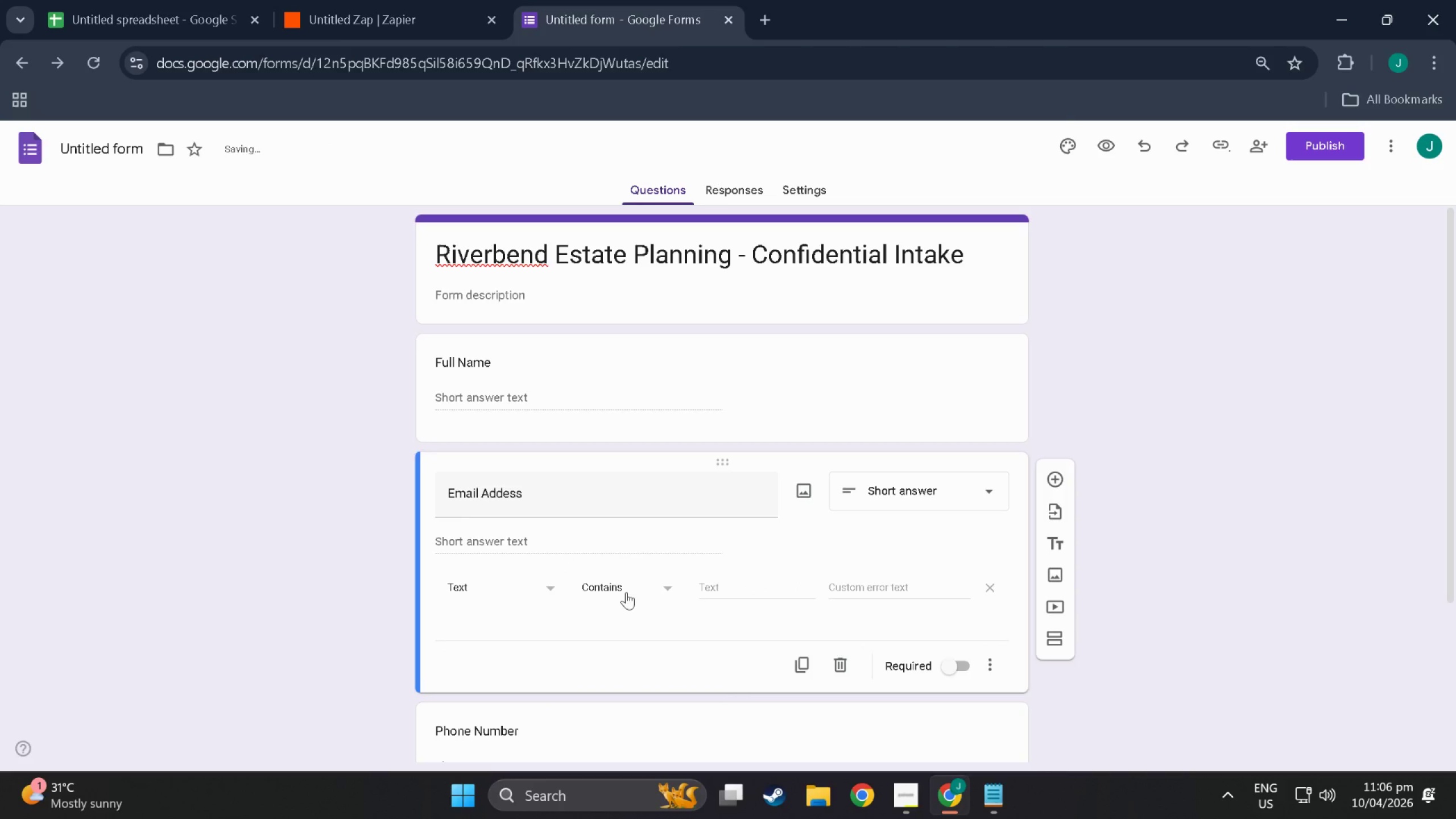 
left_click([626, 592])
 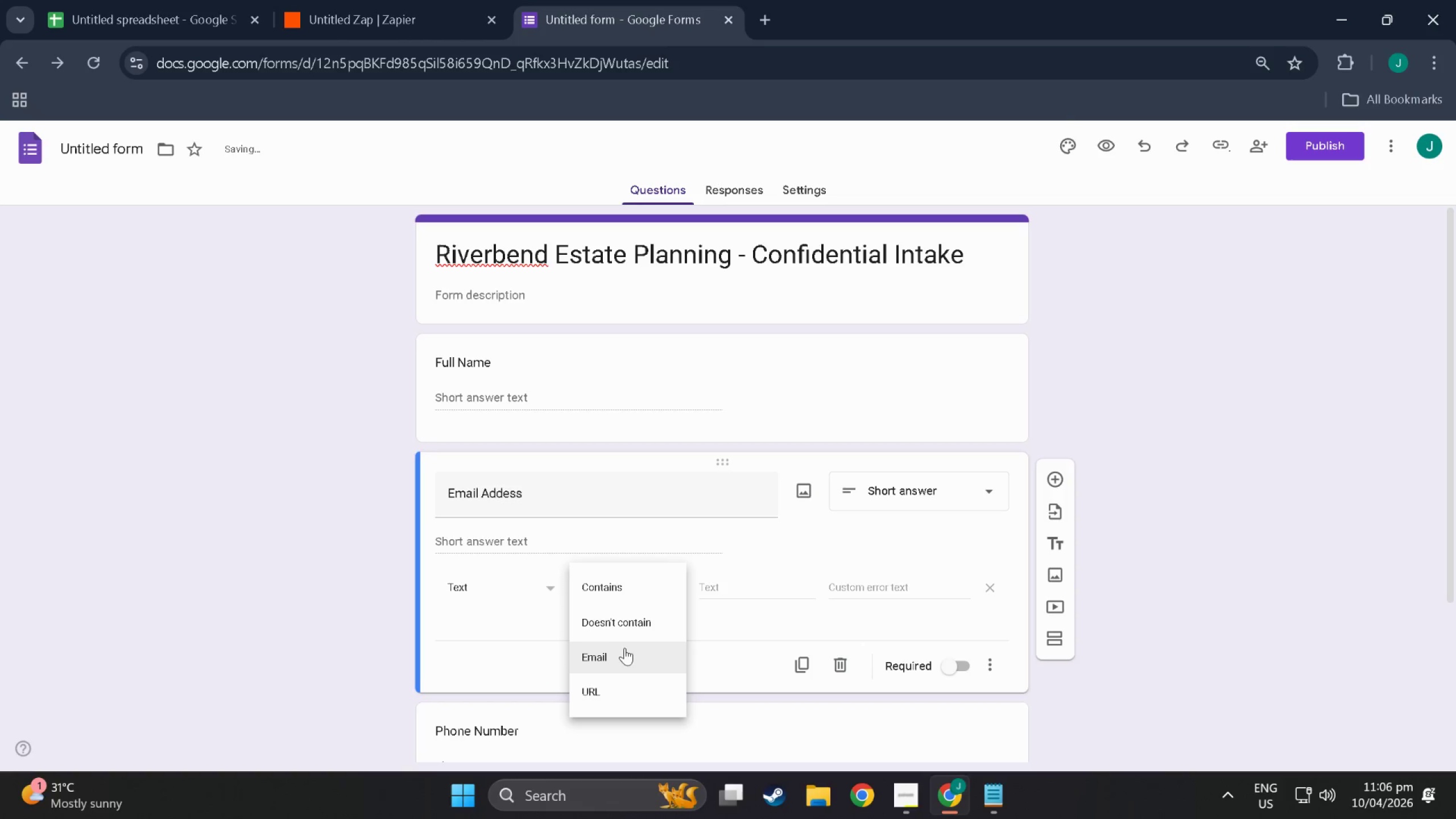 
left_click([624, 653])
 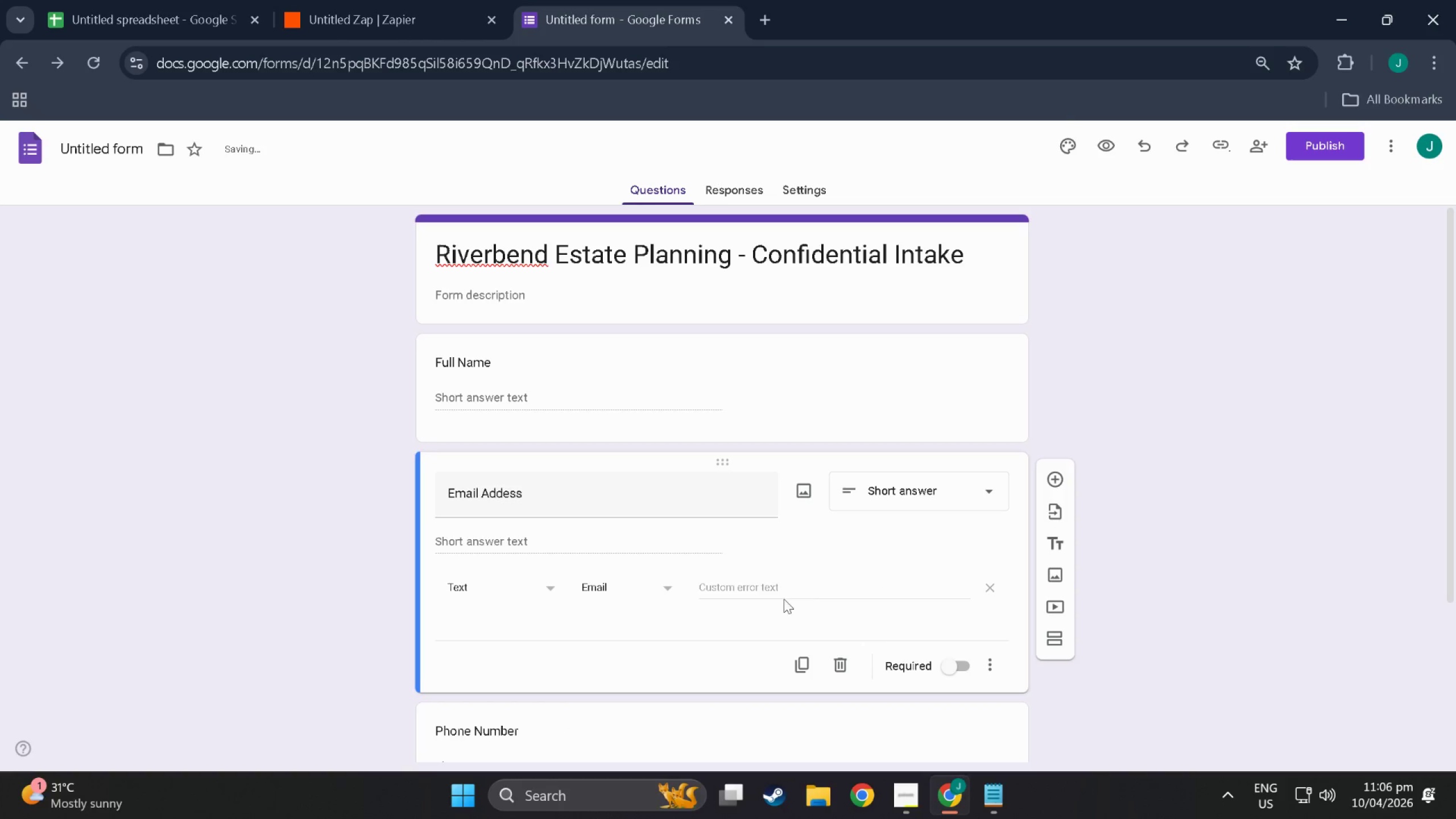 
left_click([802, 584])
 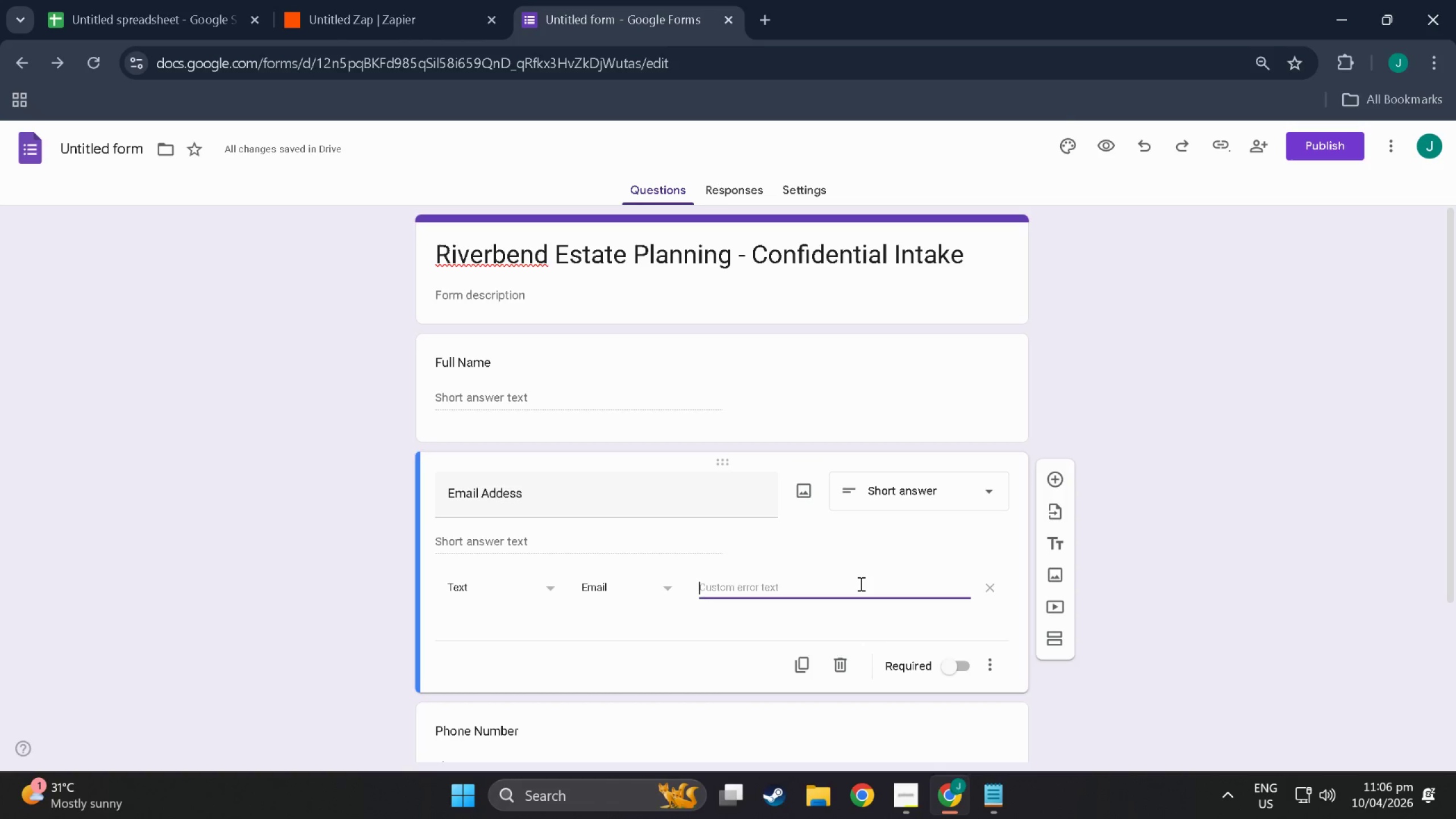 
wait(15.62)
 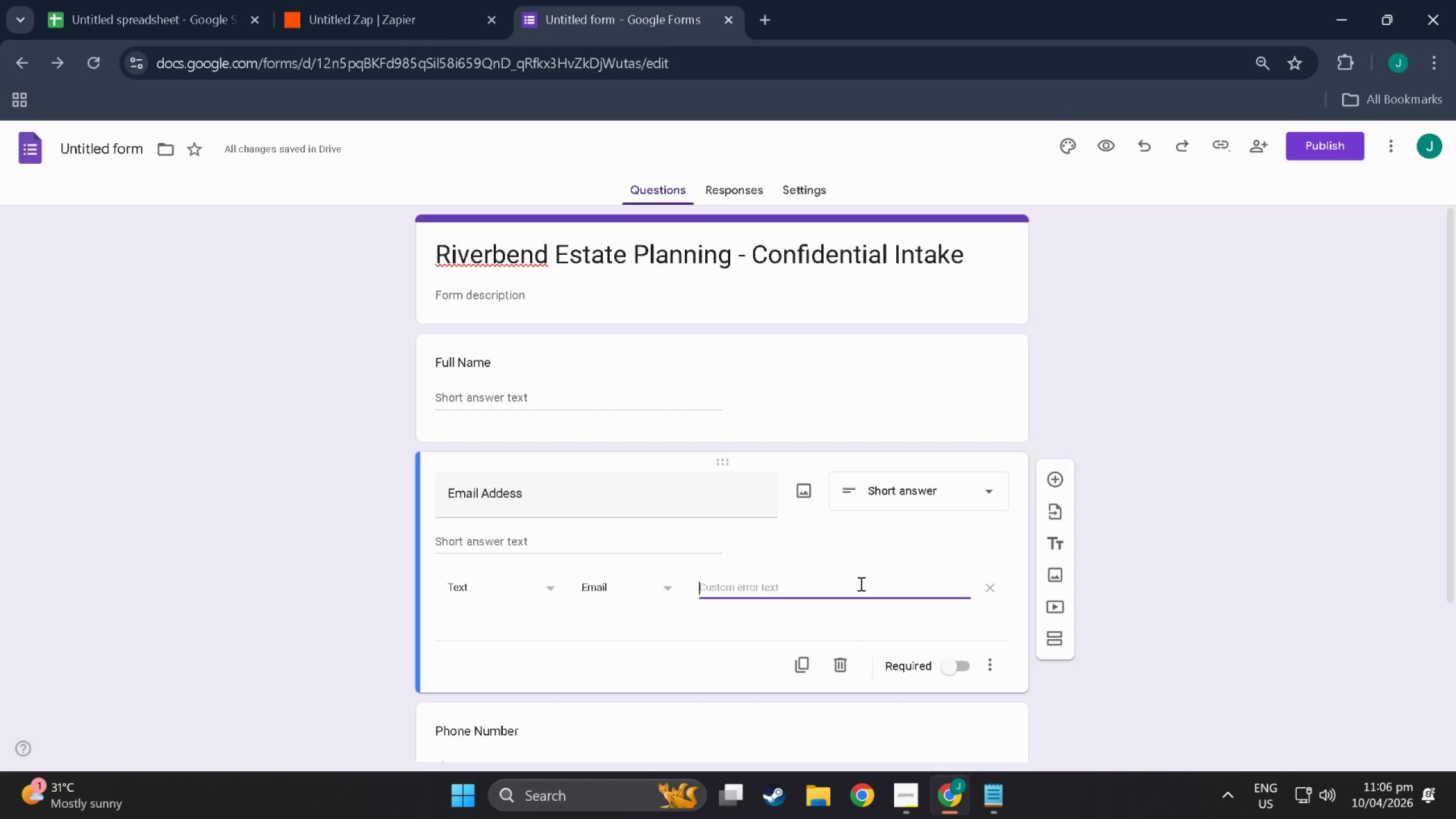 
left_click([872, 542])
 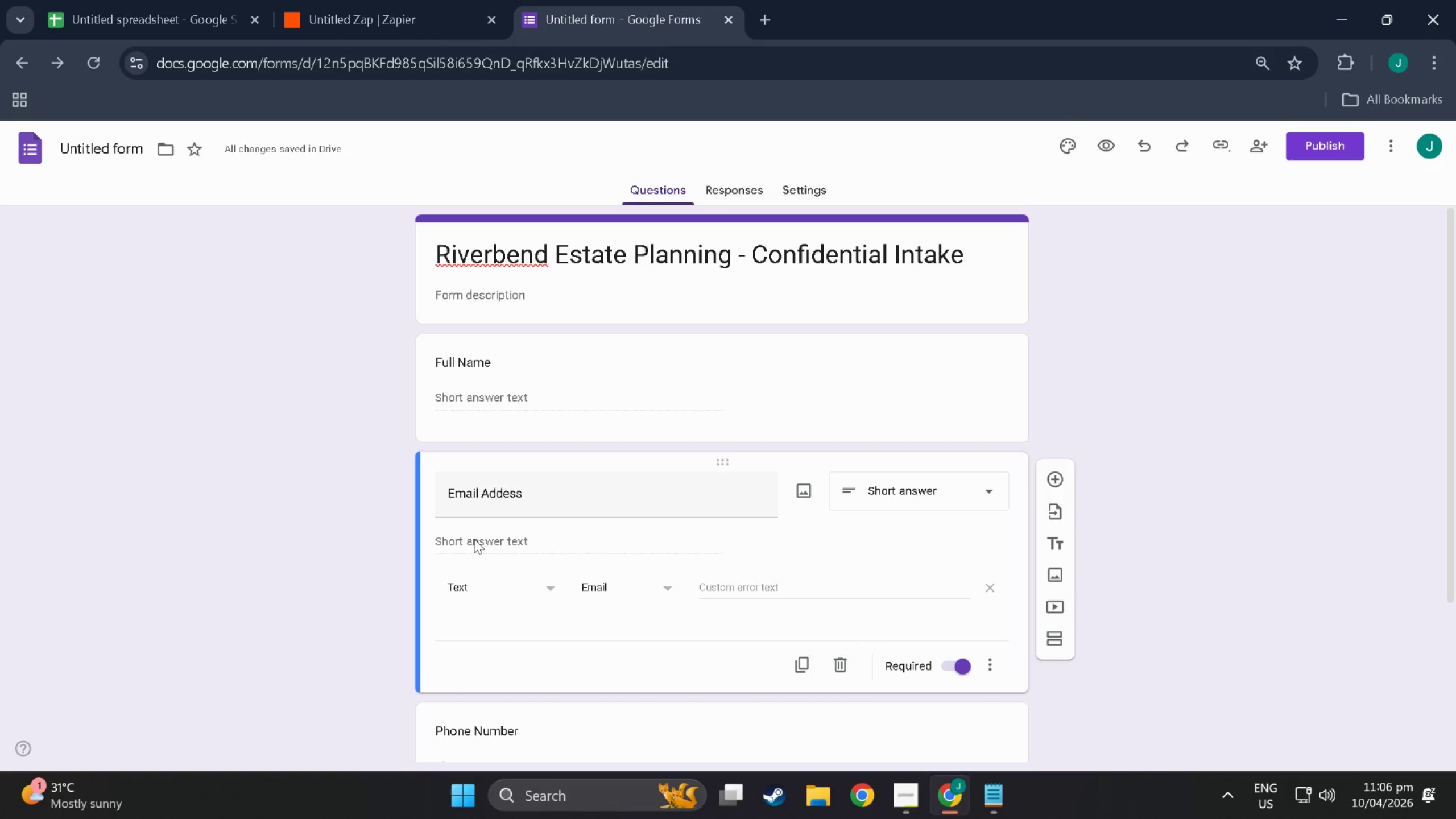 
left_click([474, 539])
 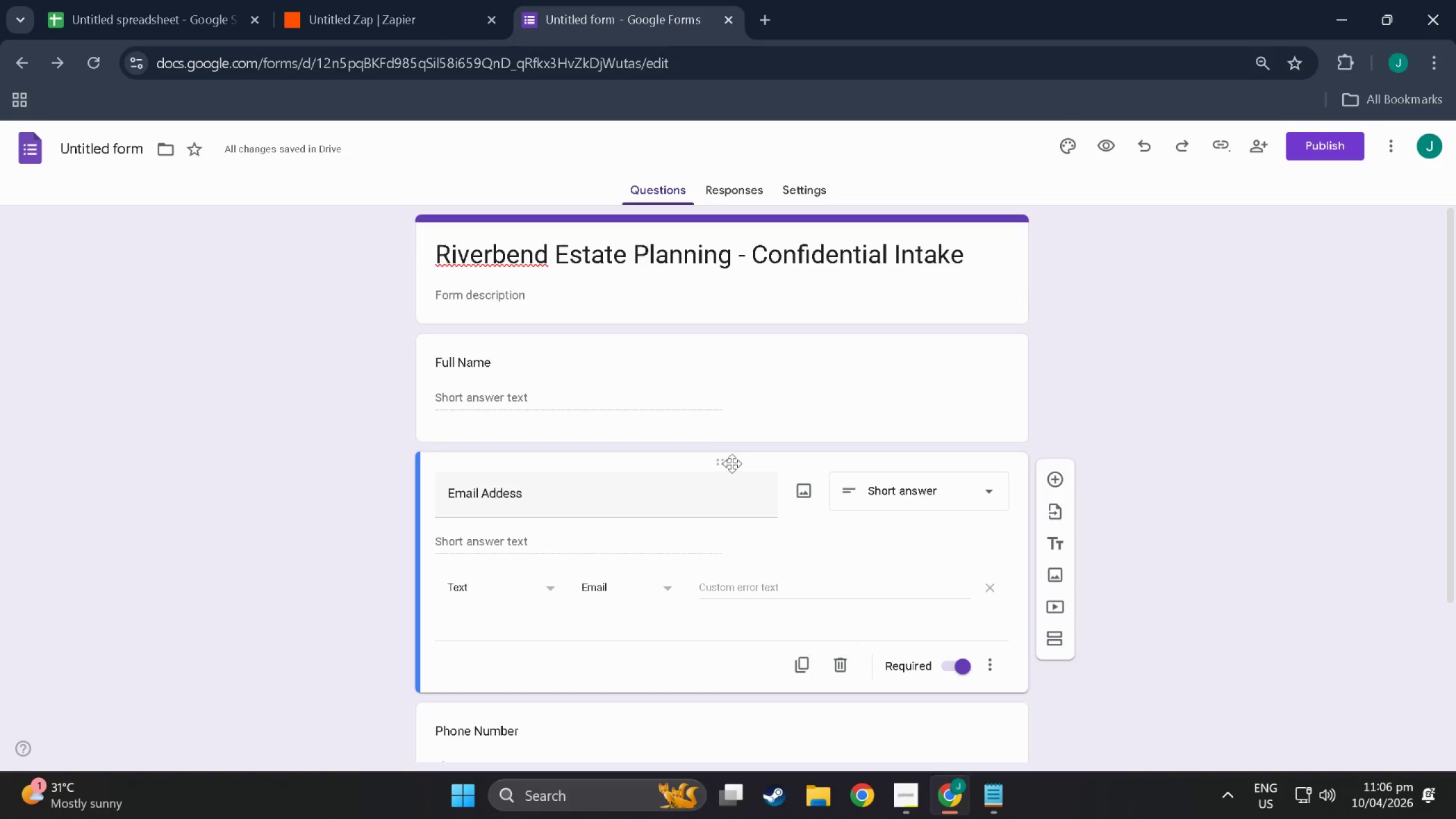 
left_click([626, 396])
 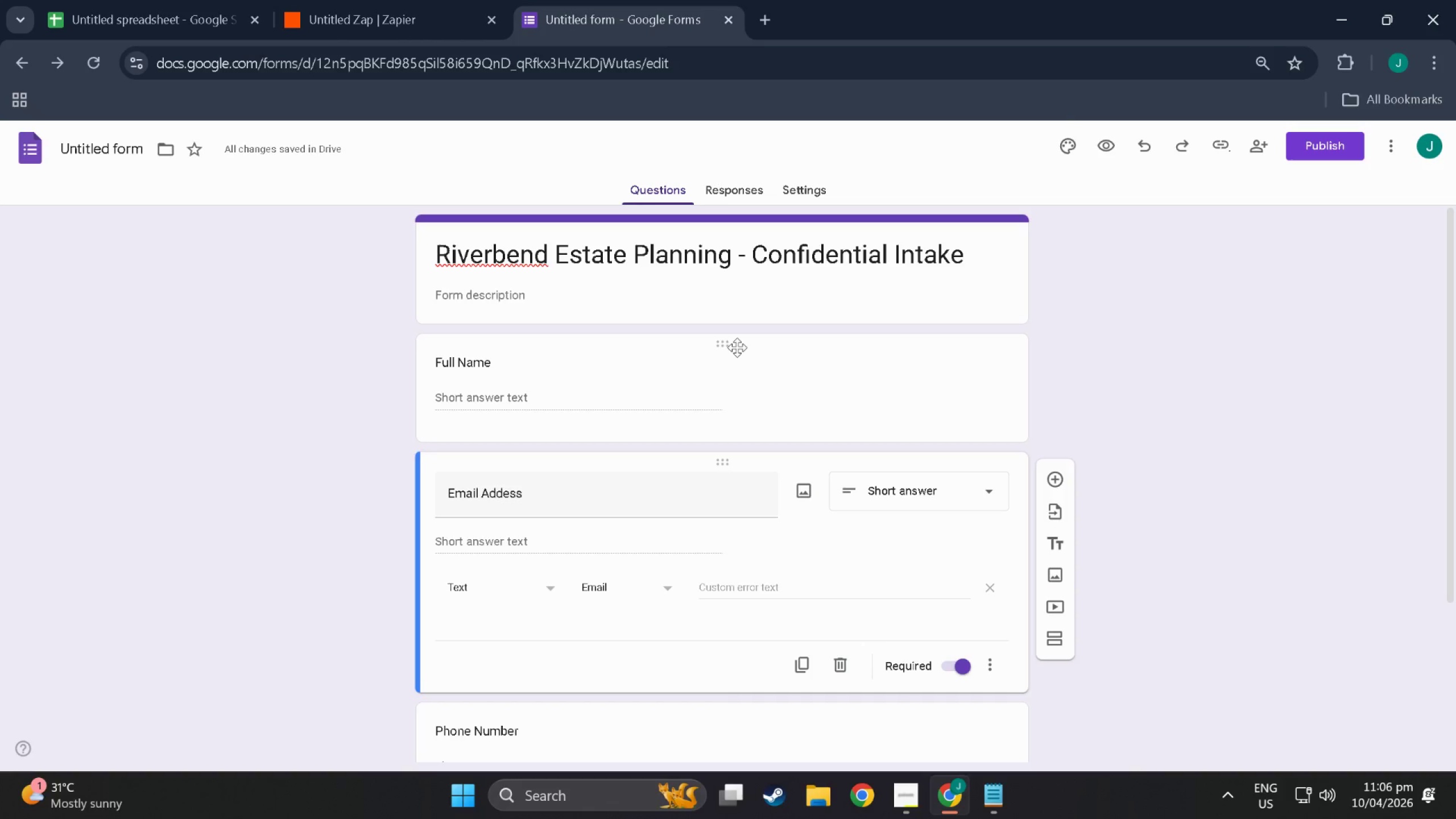 
left_click([730, 347])
 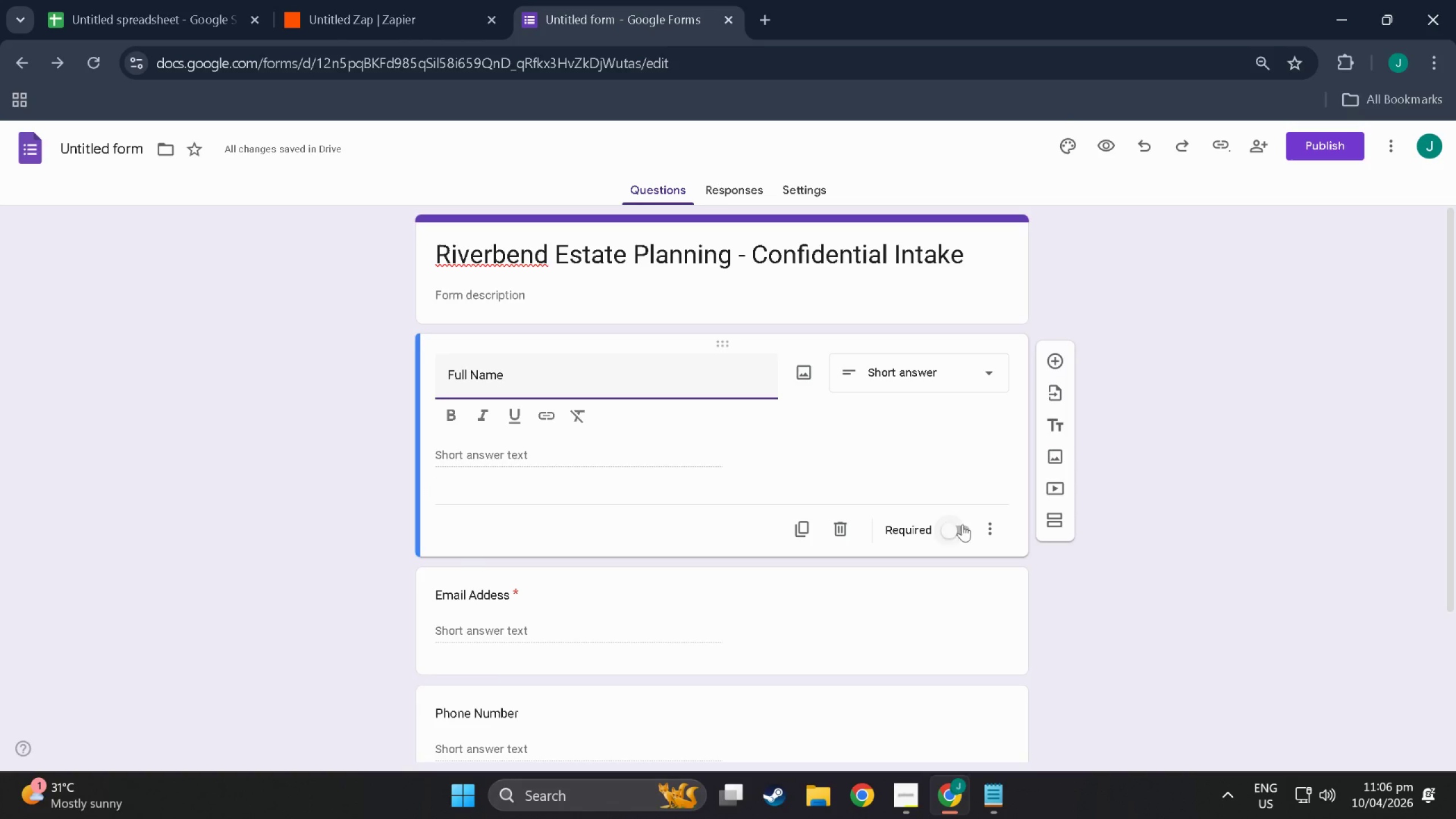 
left_click([951, 532])
 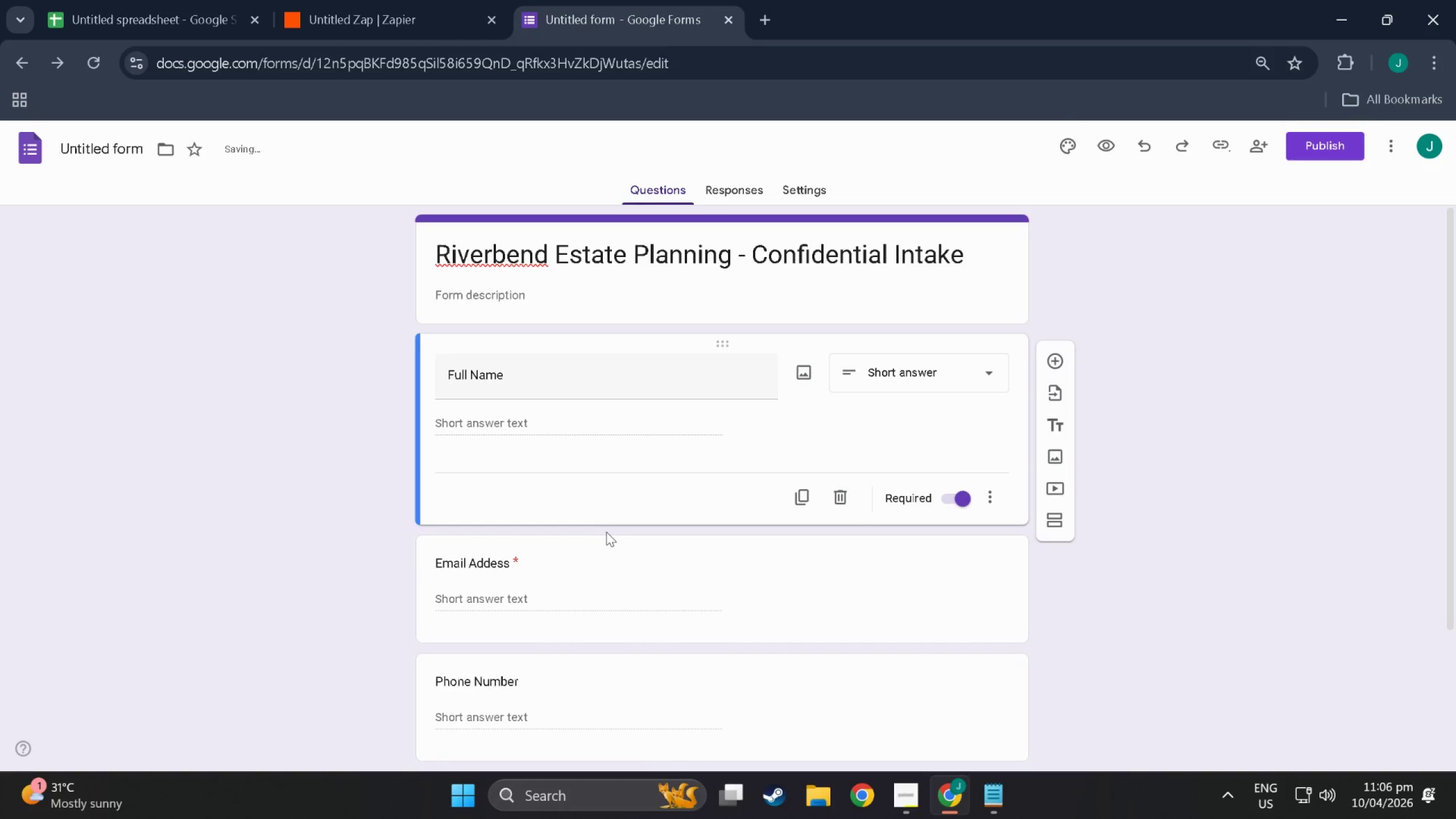 
double_click([630, 590])
 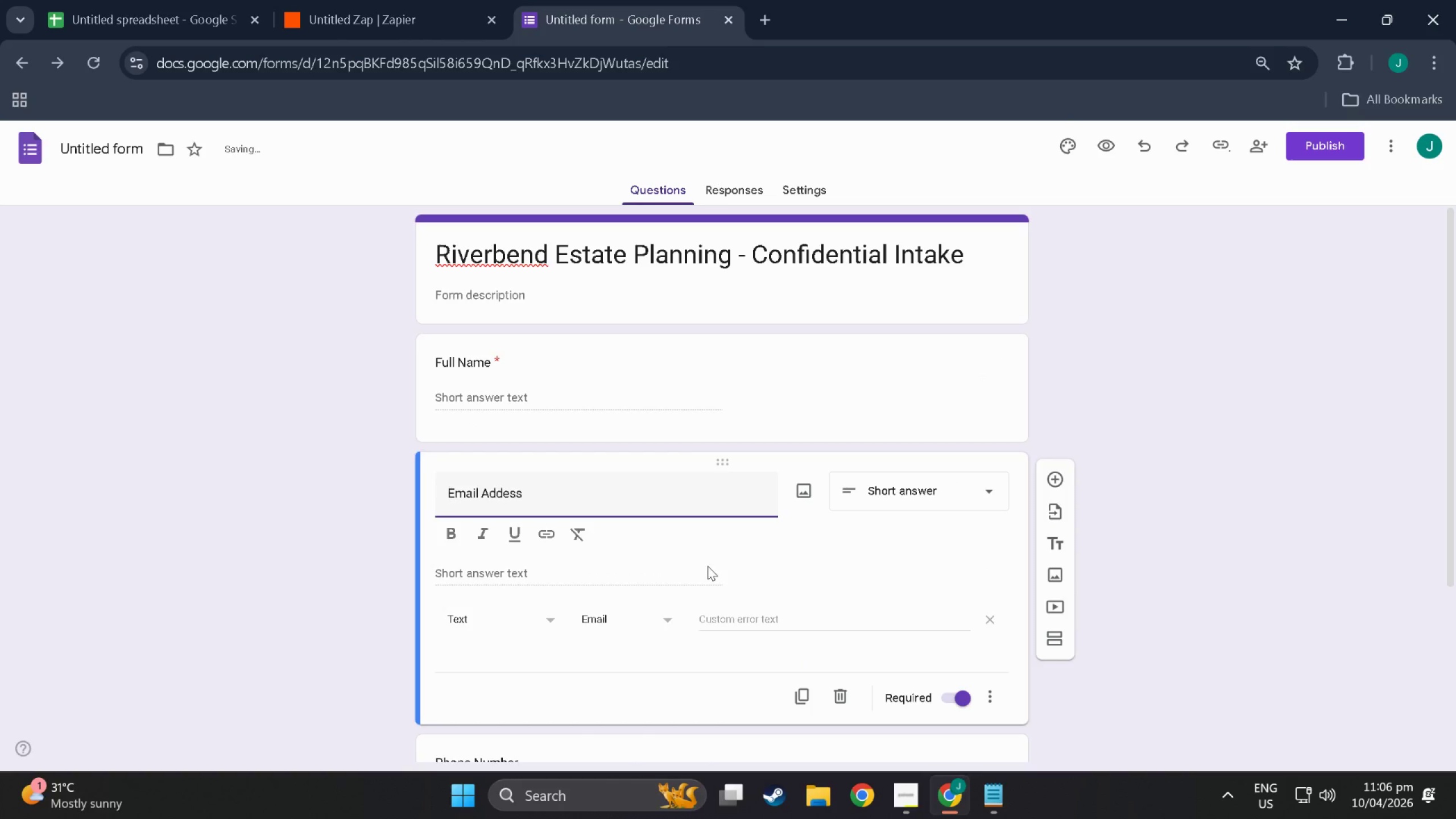 
scroll: coordinate [779, 578], scroll_direction: down, amount: 1.0
 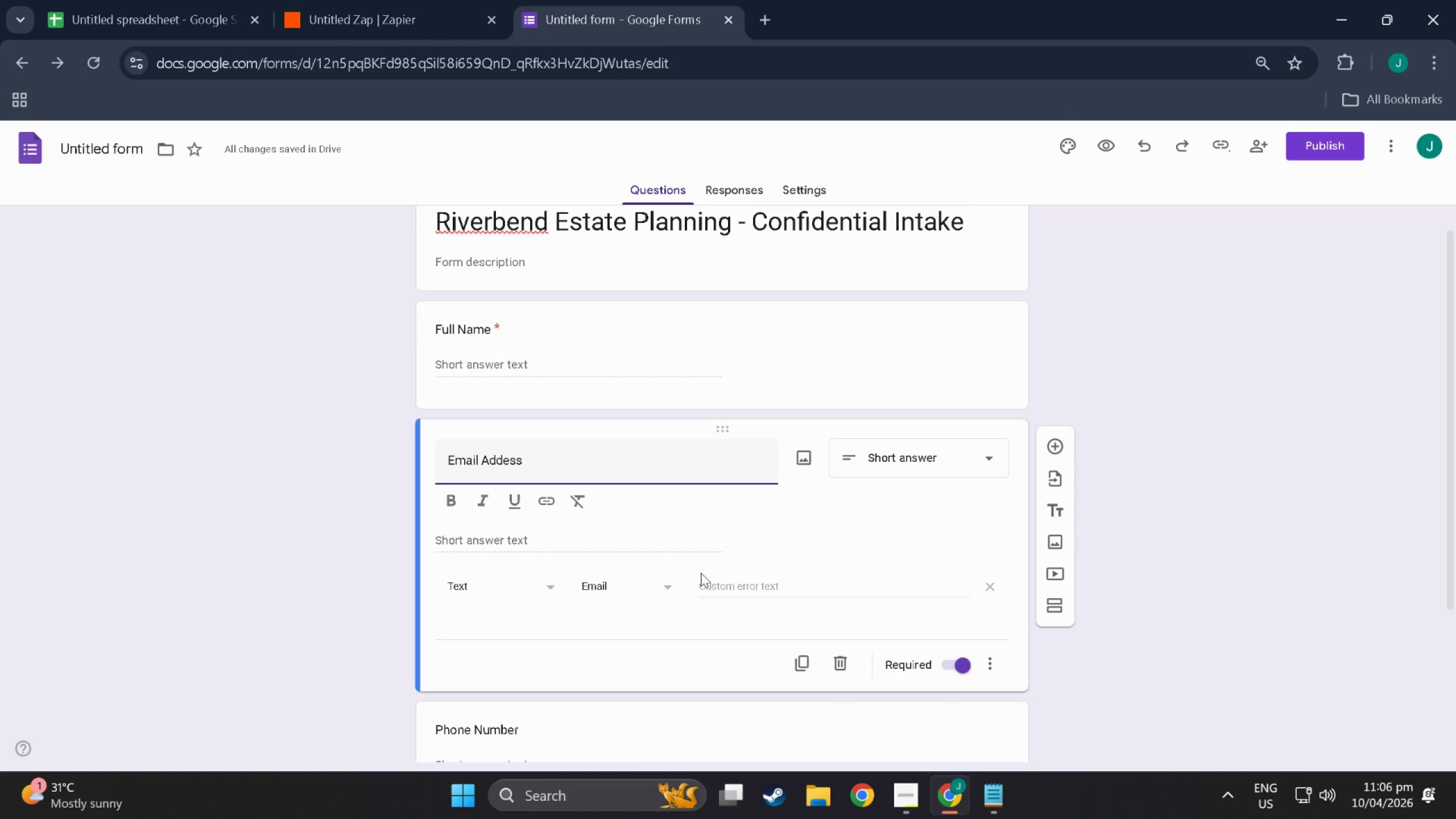 
left_click([729, 576])
 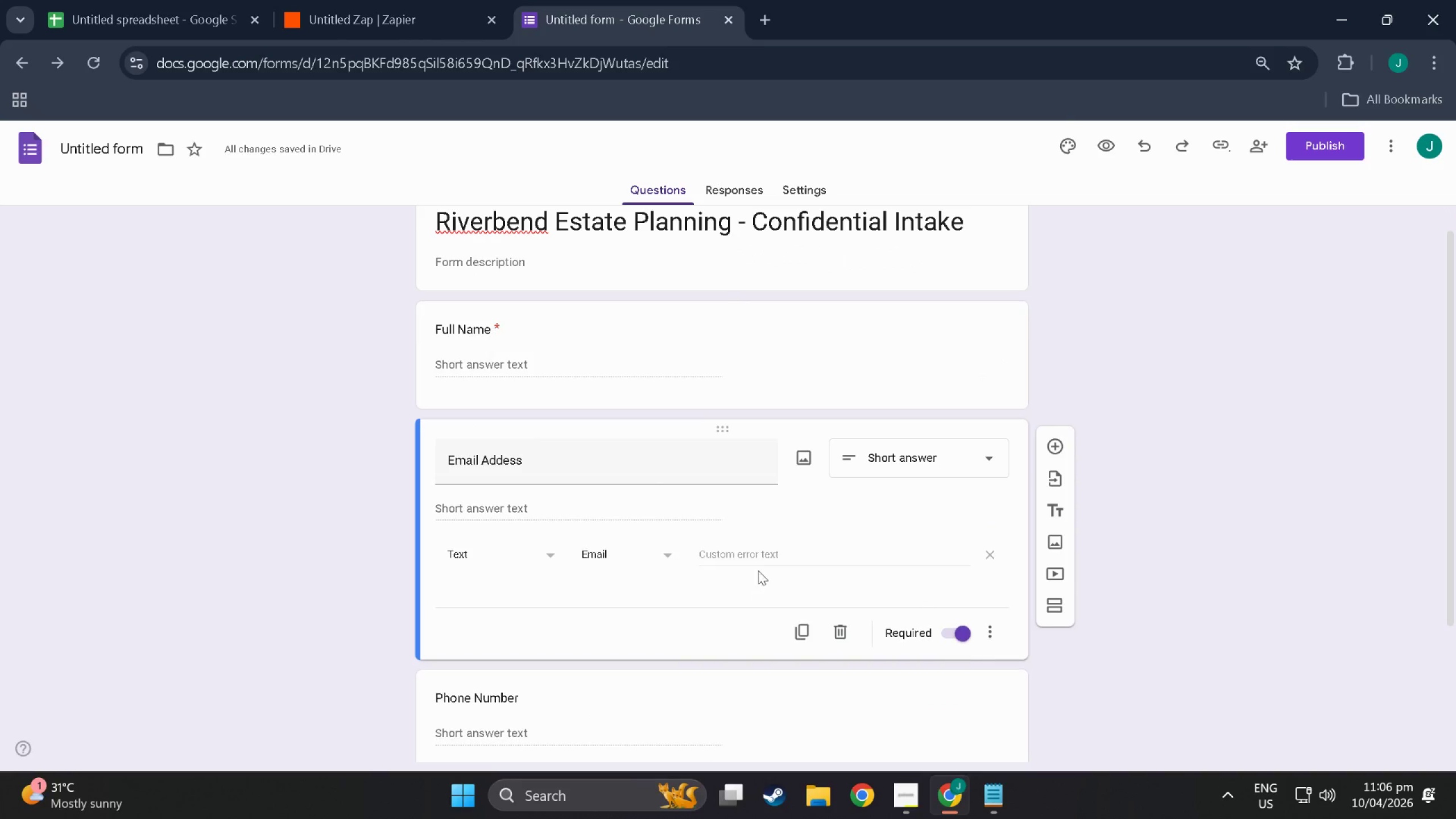 
left_click([760, 554])
 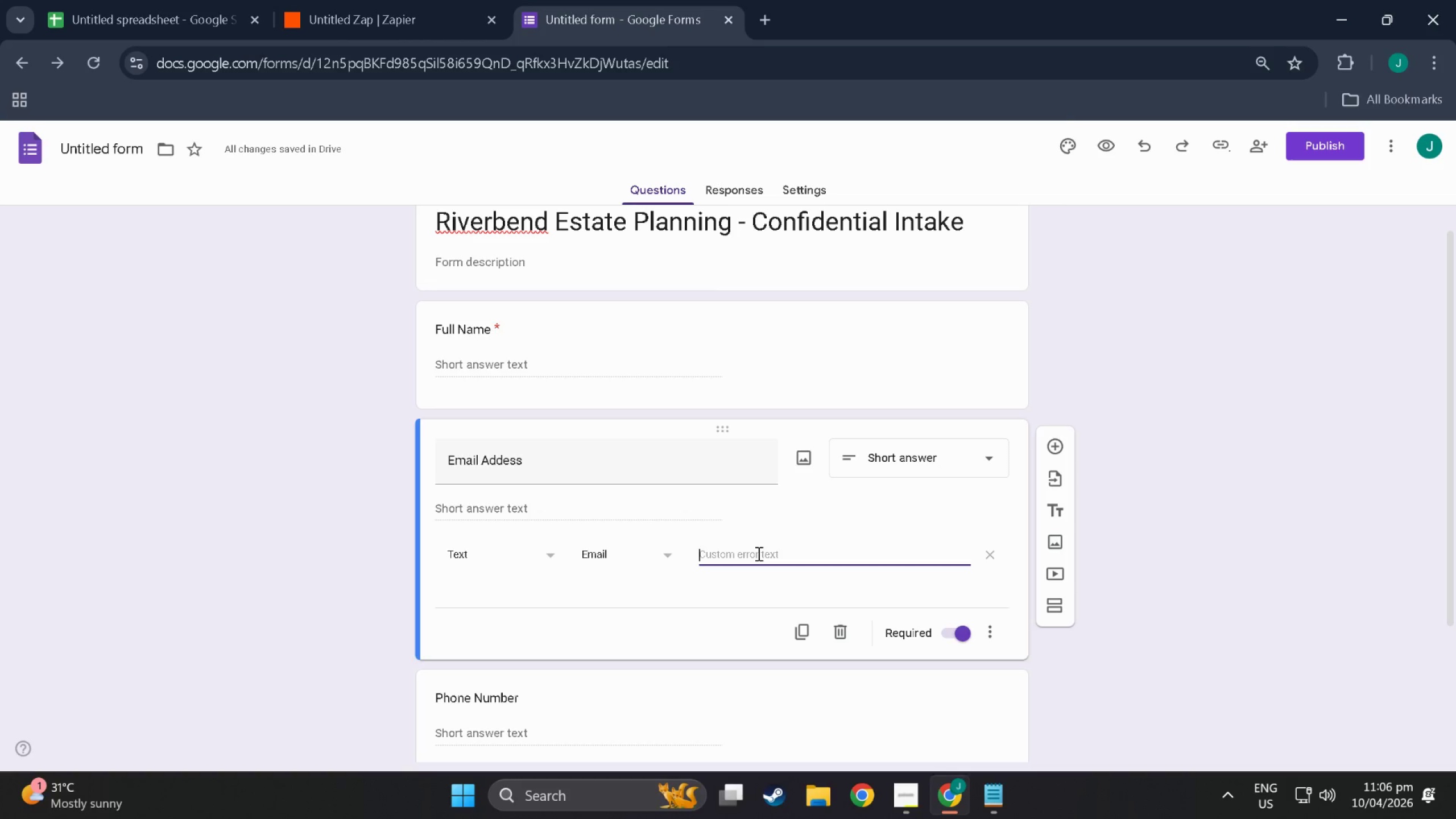 
wait(6.25)
 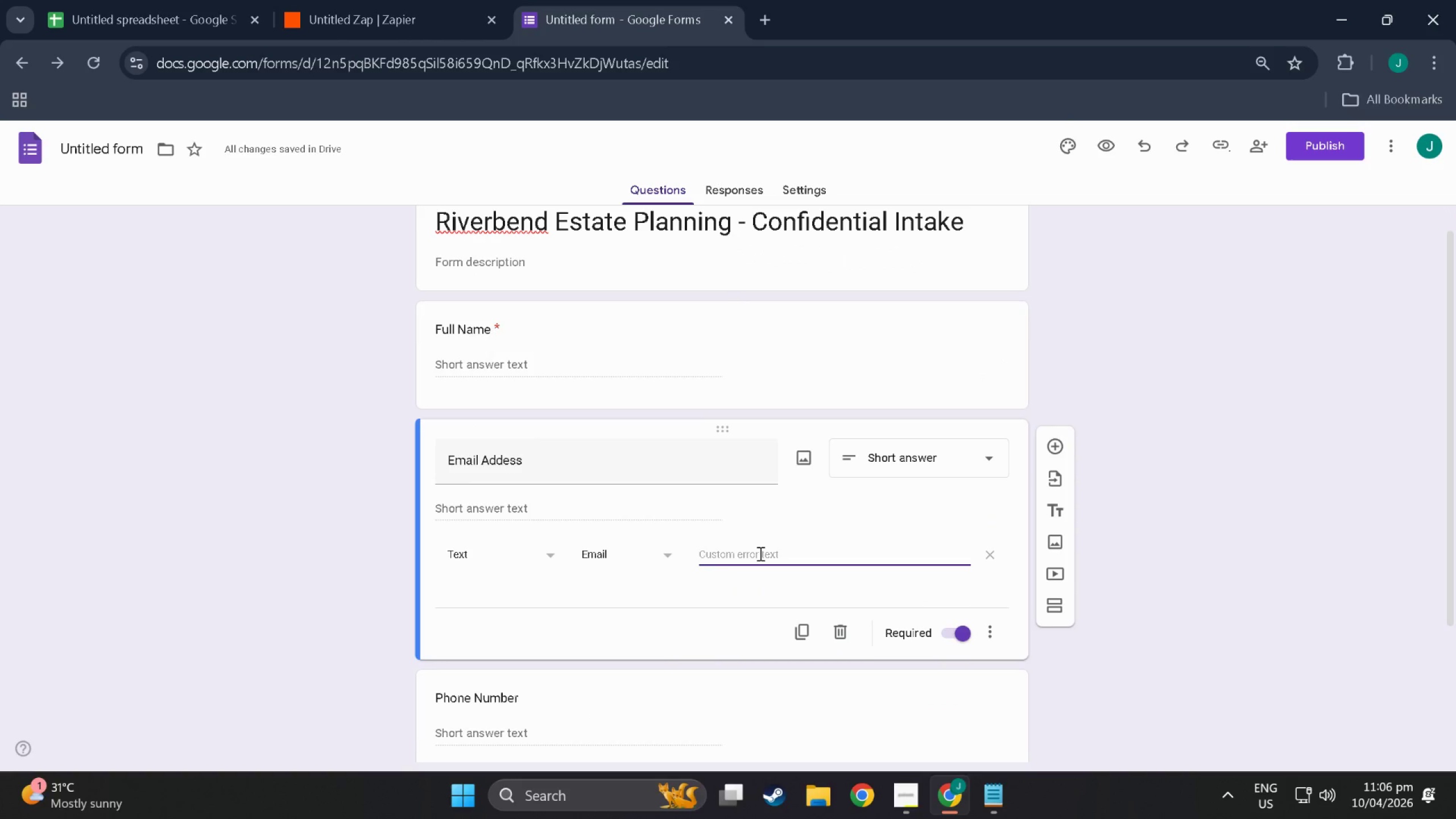 
type(ema)
key(Backspace)
key(Backspace)
key(Backspace)
key(Backspace)
type(inc)
key(Backspace)
key(Backspace)
key(Backspace)
 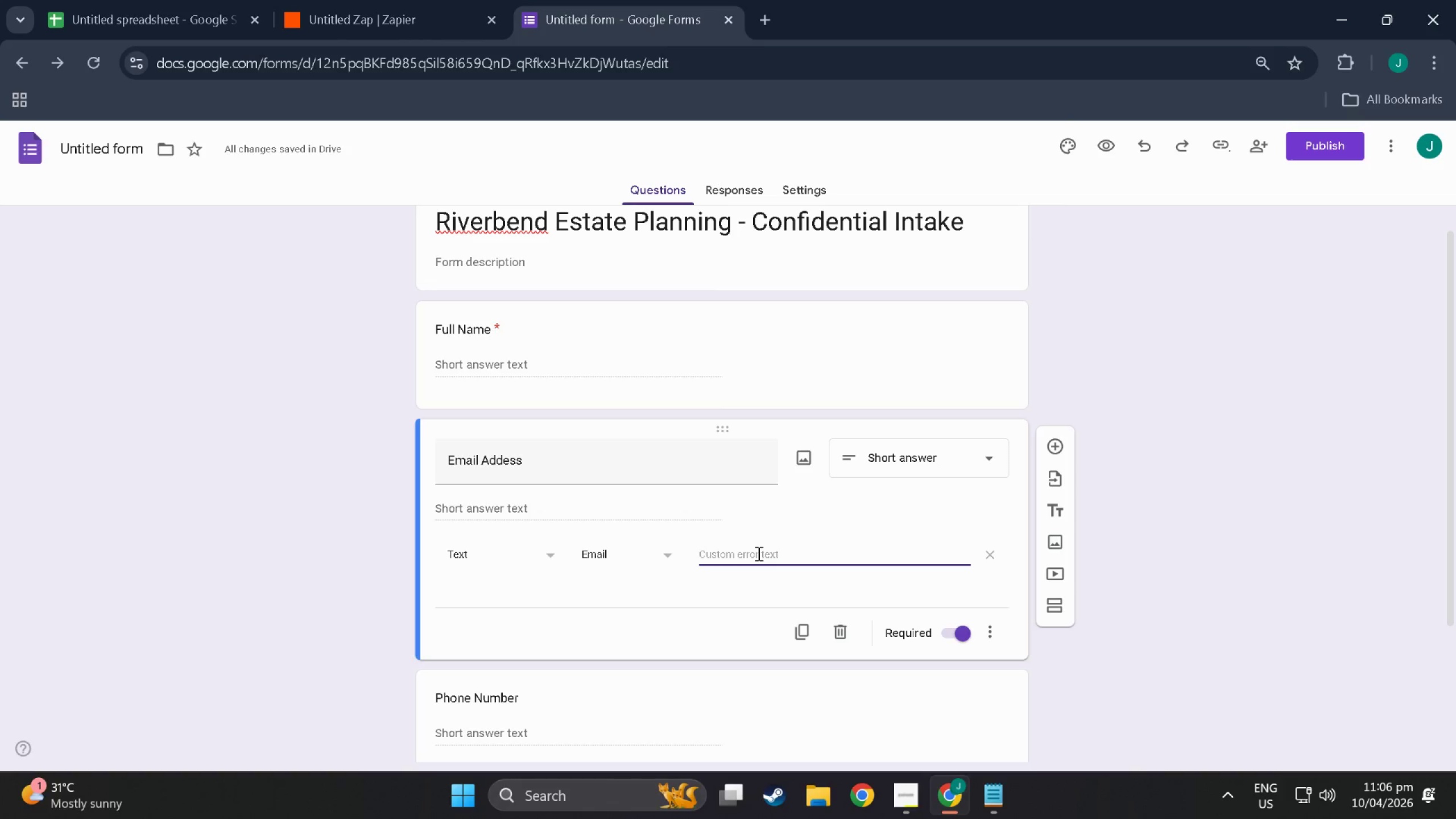 
type(valid emailplease input )
 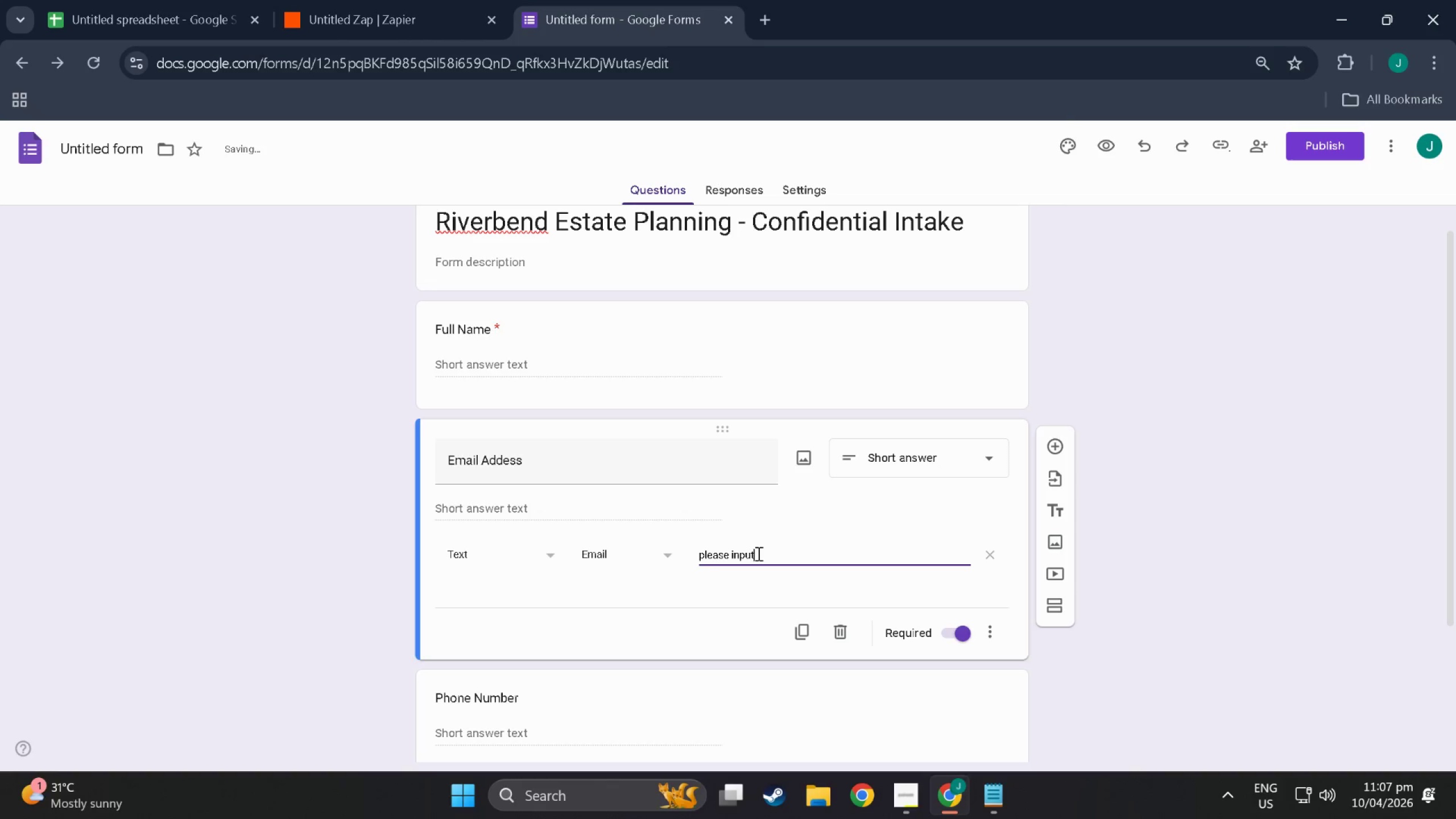 
hold_key(key=Backspace, duration=0.95)
 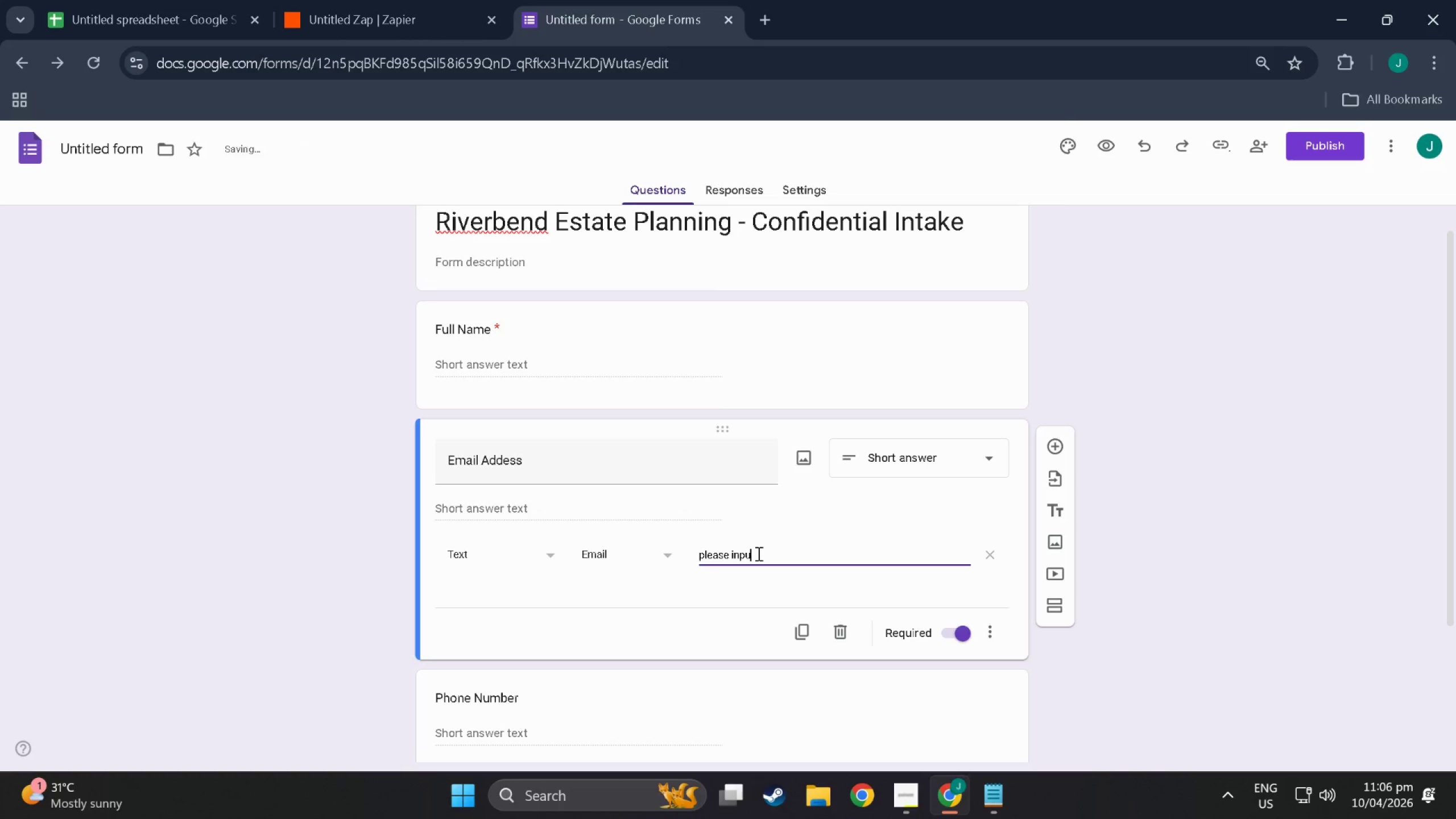 
hold_key(key=Backspace, duration=1.02)
 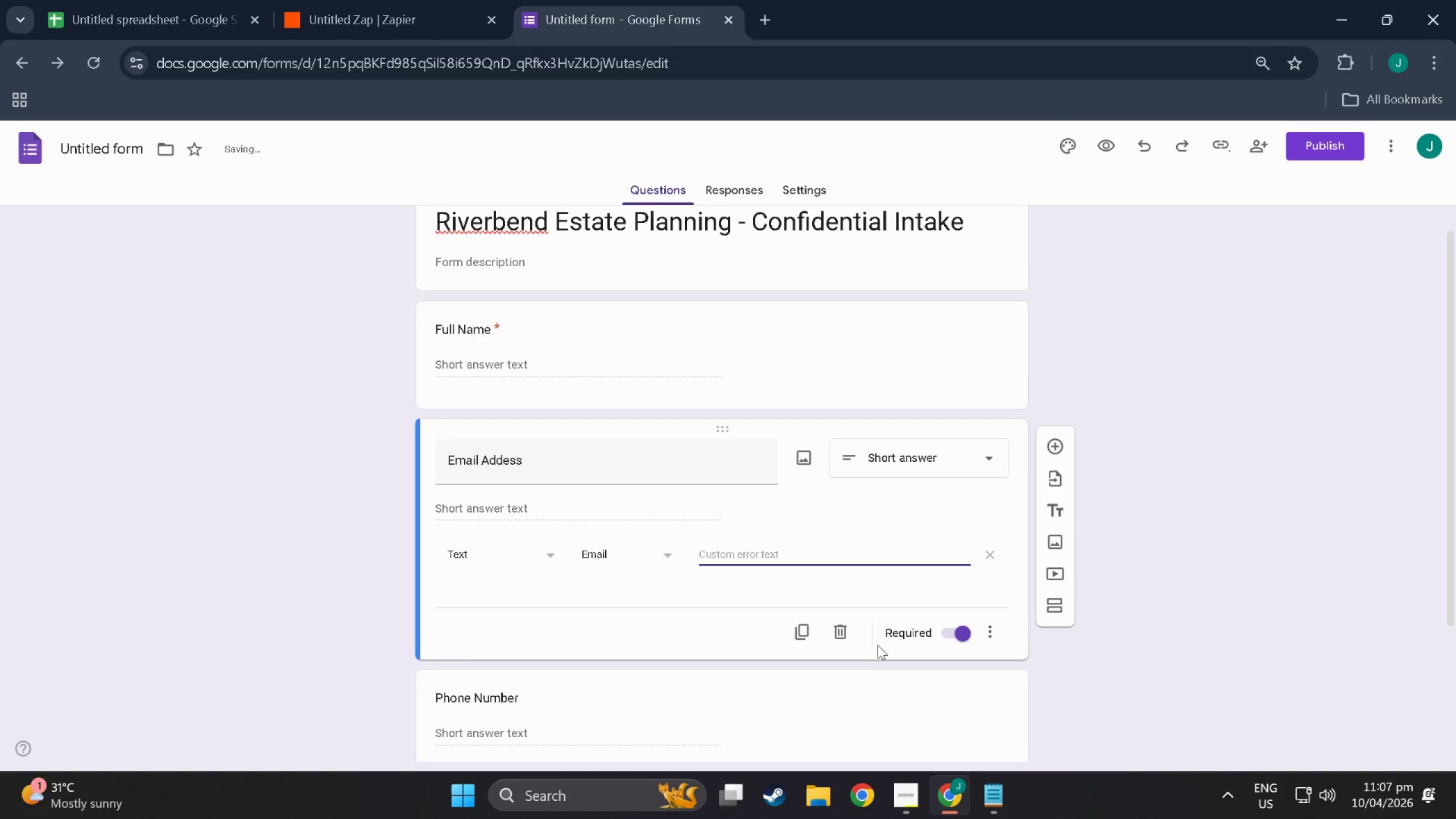 
scroll: coordinate [878, 646], scroll_direction: down, amount: 2.0
 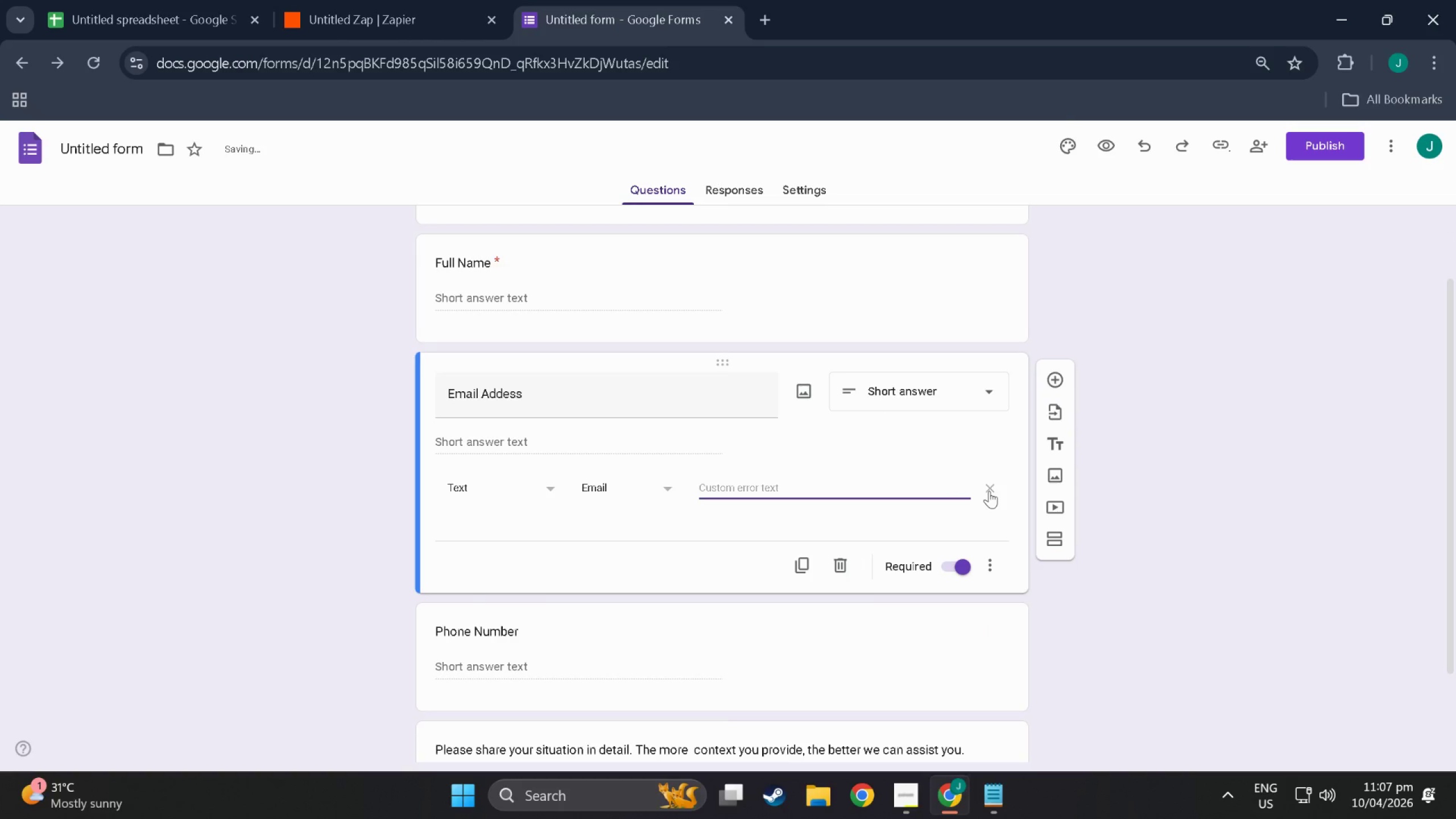 
left_click([989, 490])
 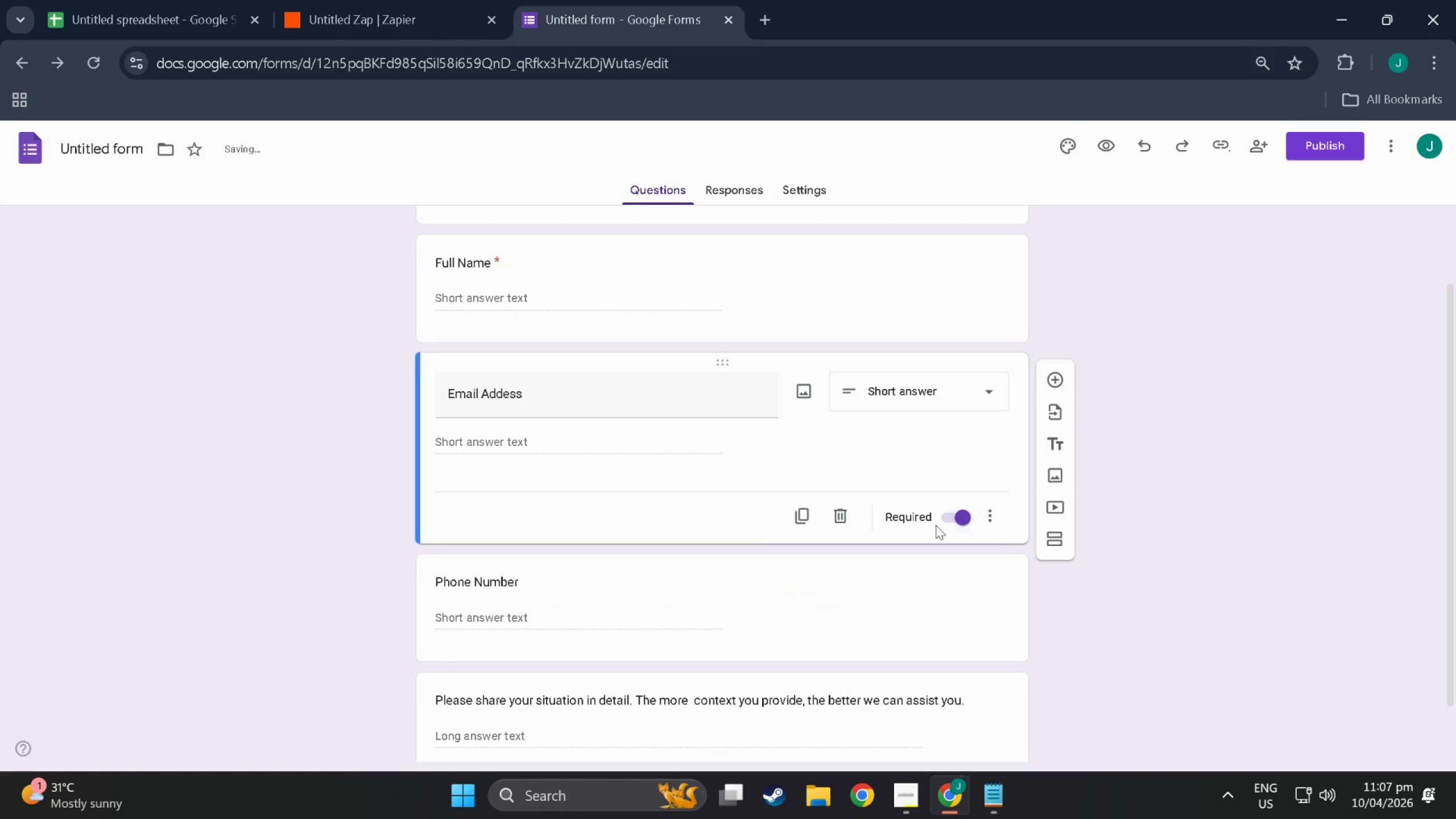 
left_click([996, 508])
 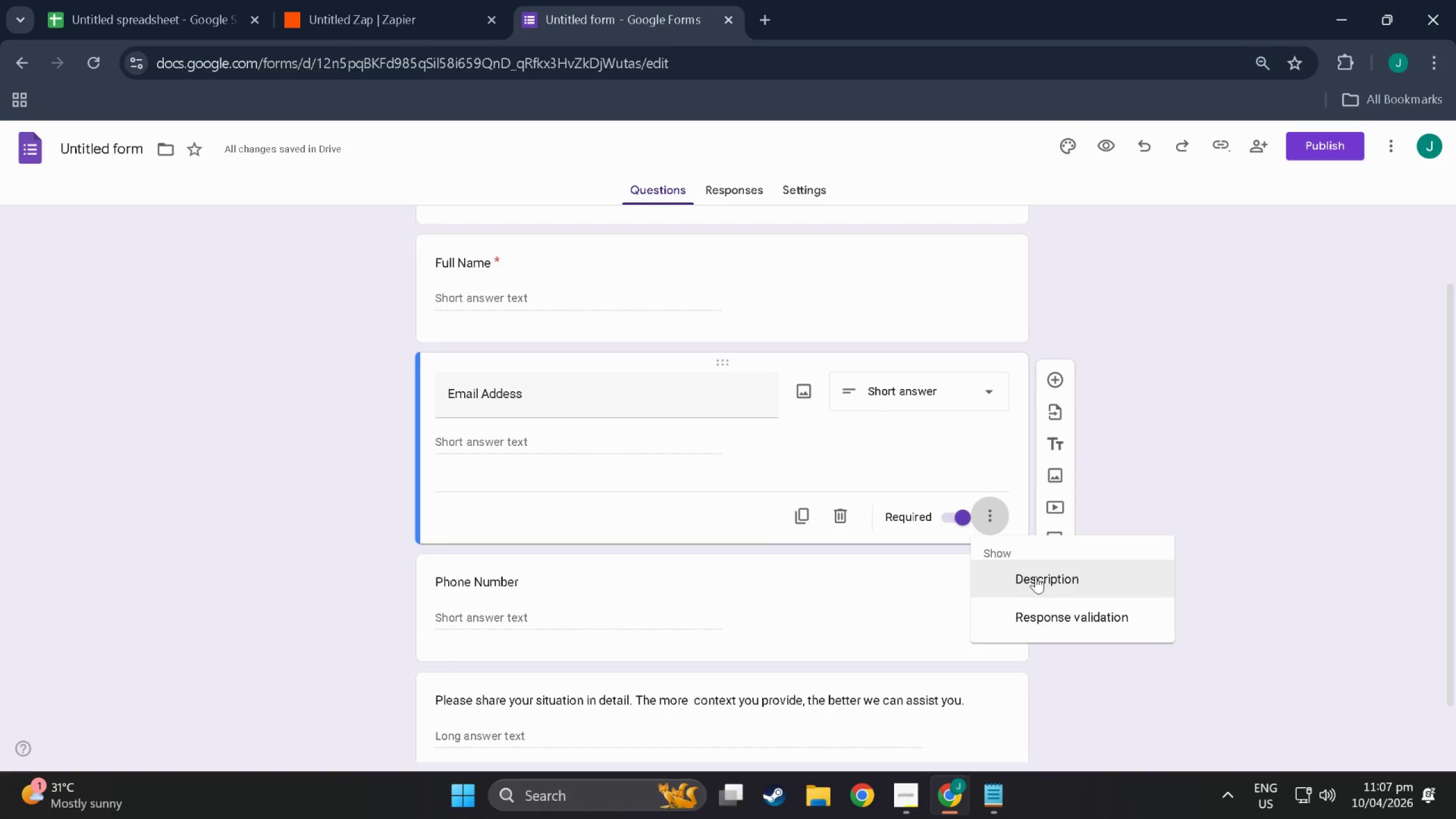 
left_click([1060, 621])
 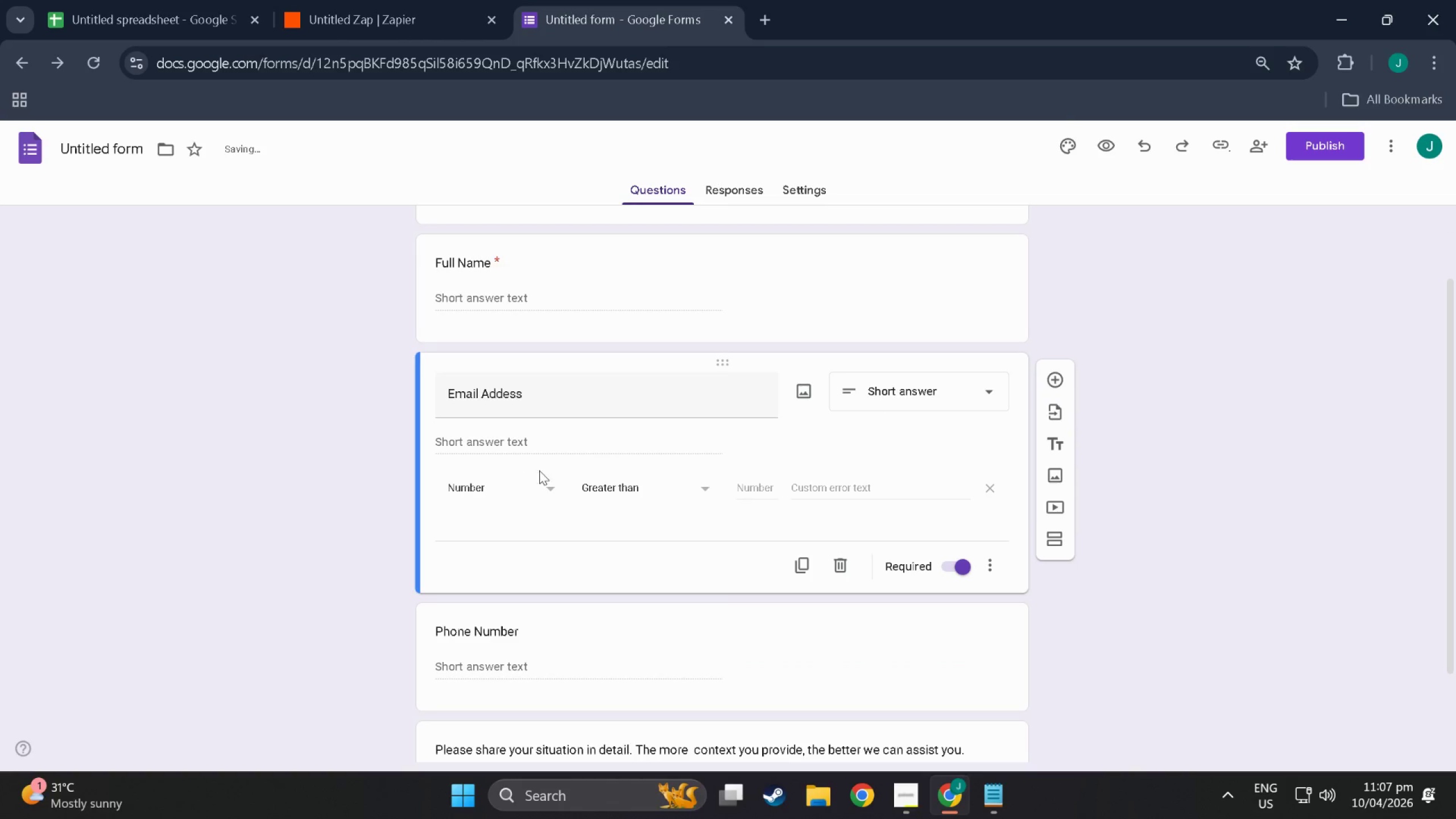 
left_click([544, 487])
 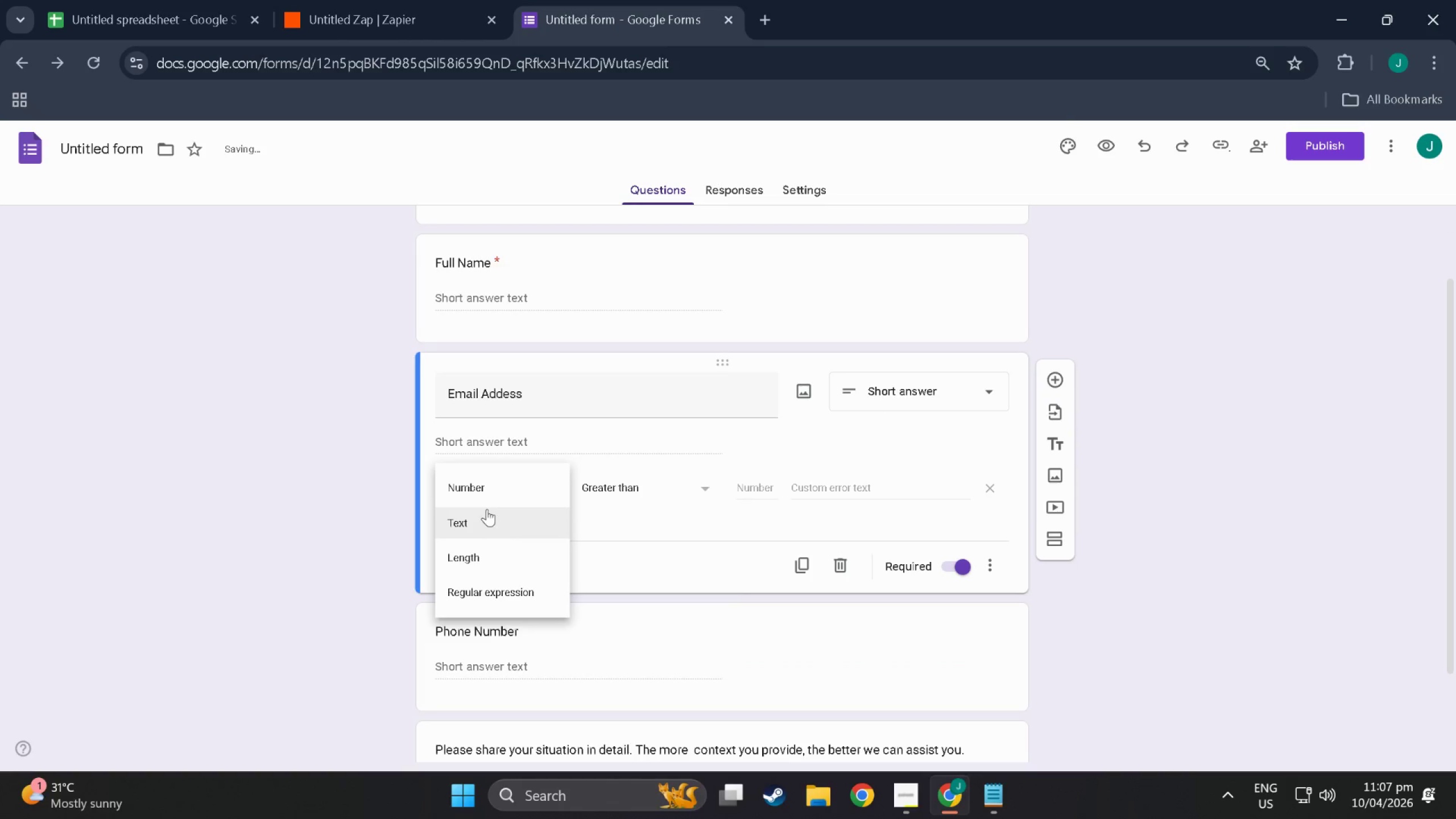 
left_click([494, 520])
 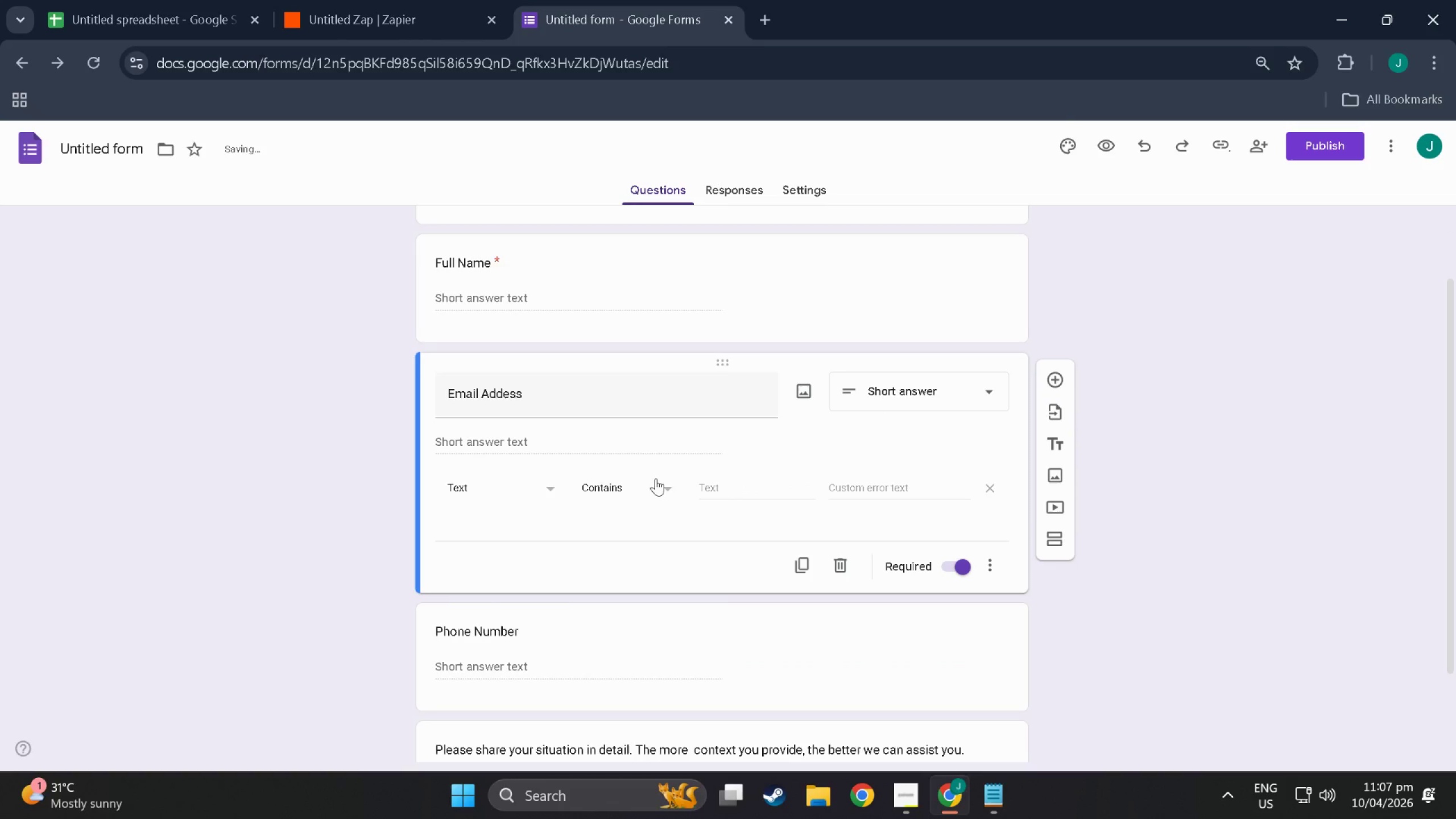 
left_click([656, 478])
 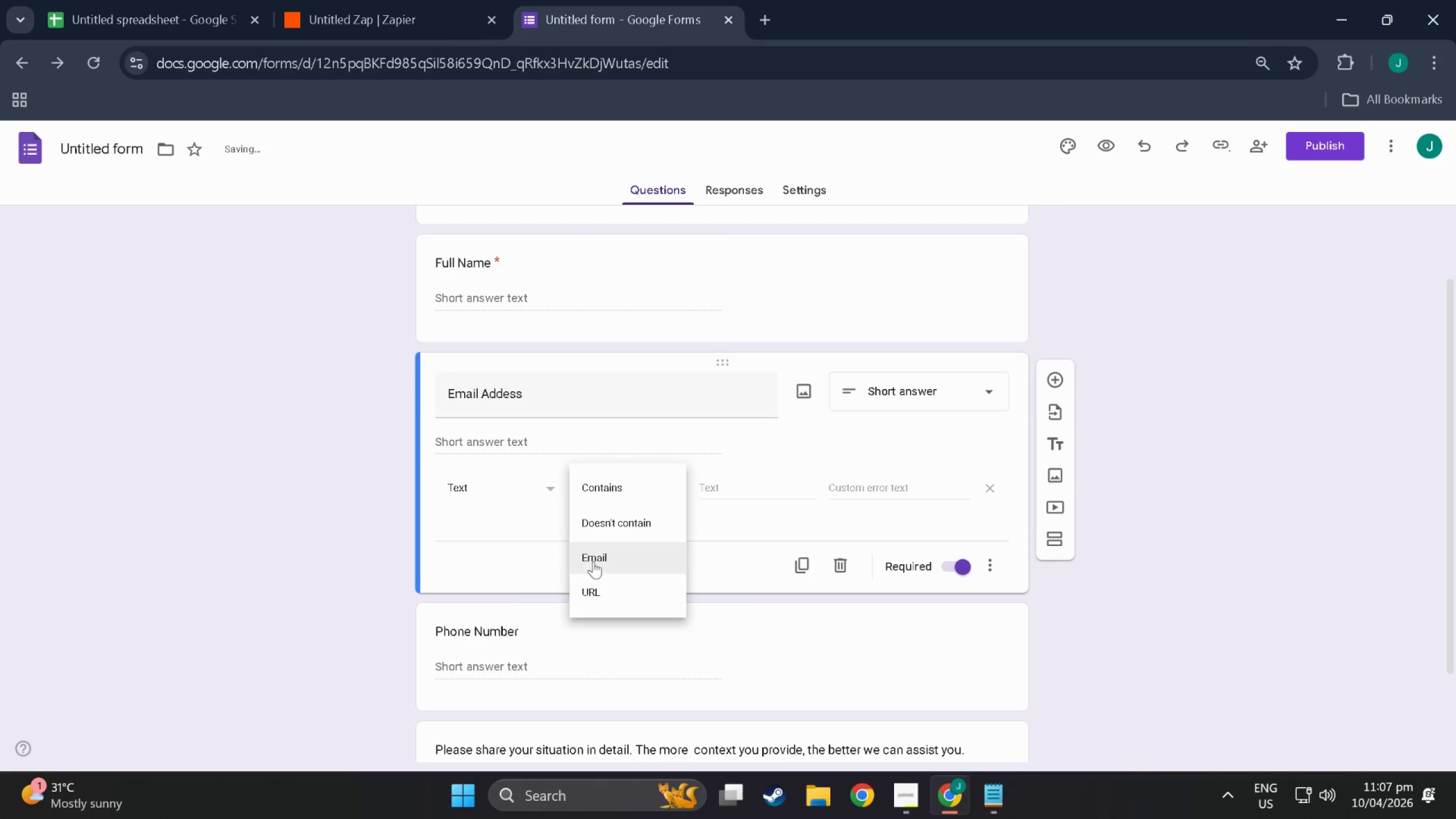 
left_click([595, 547])
 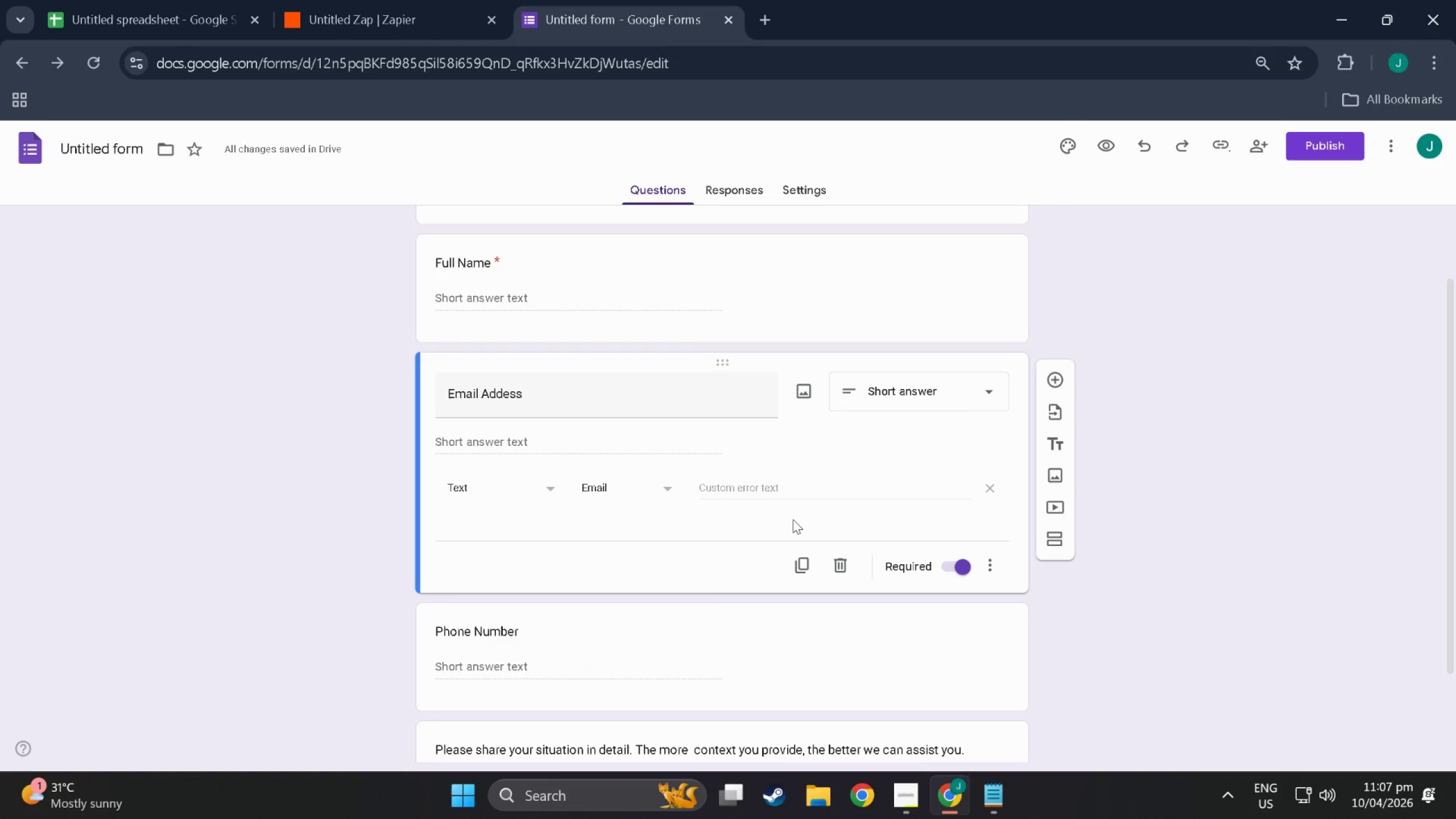 
wait(5.58)
 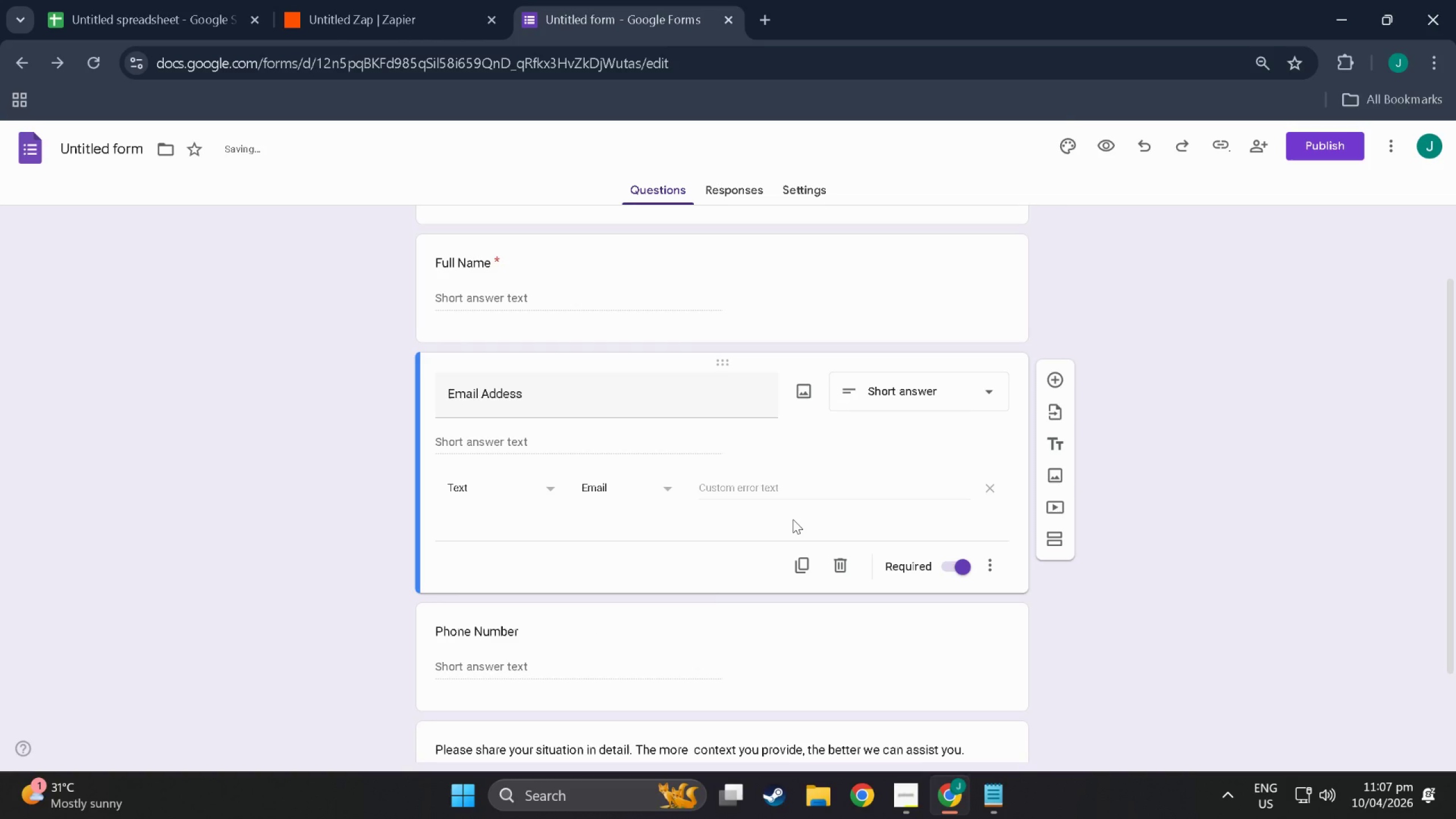 
scroll: coordinate [743, 448], scroll_direction: down, amount: 6.0
 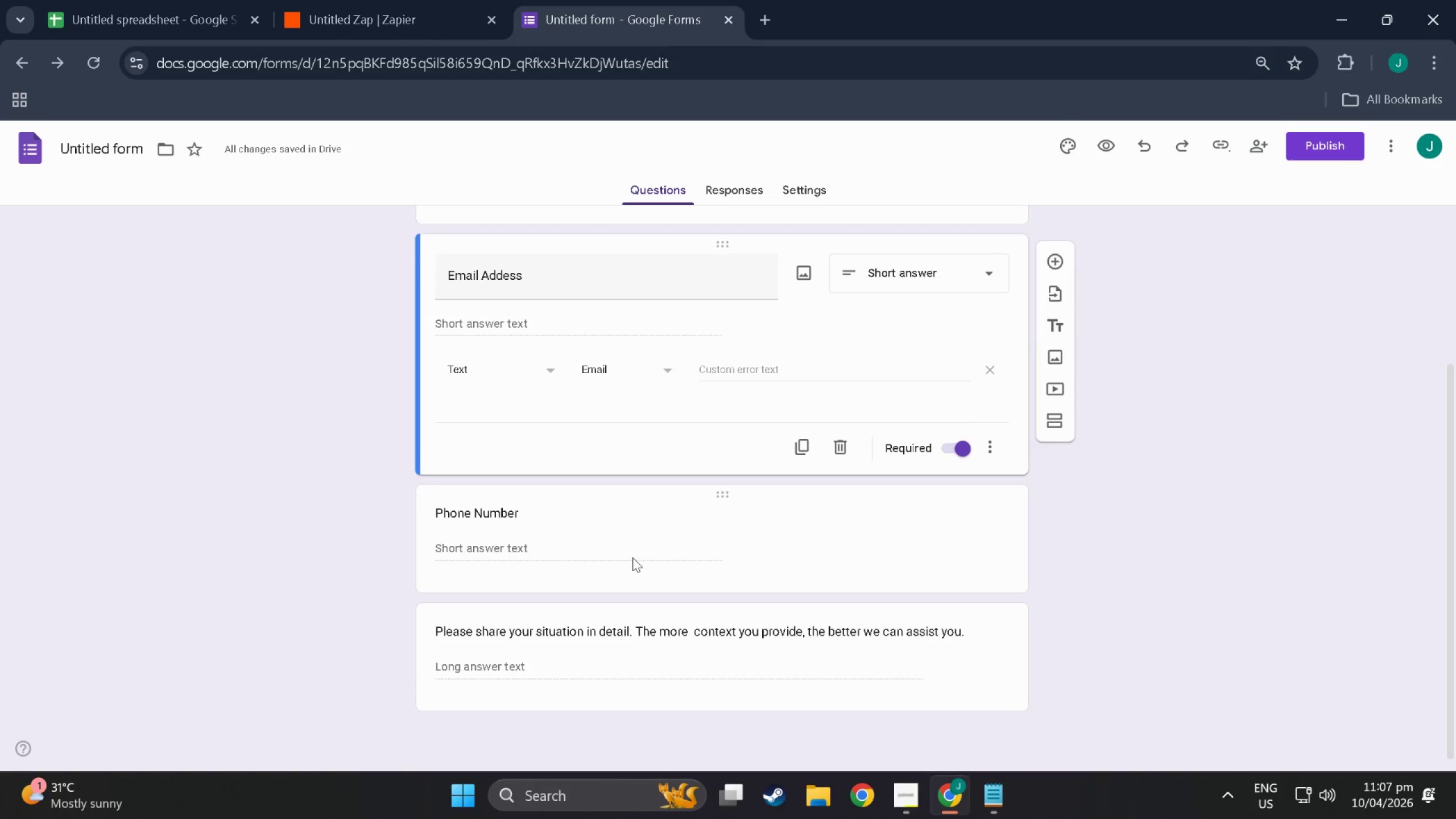 
left_click([630, 557])
 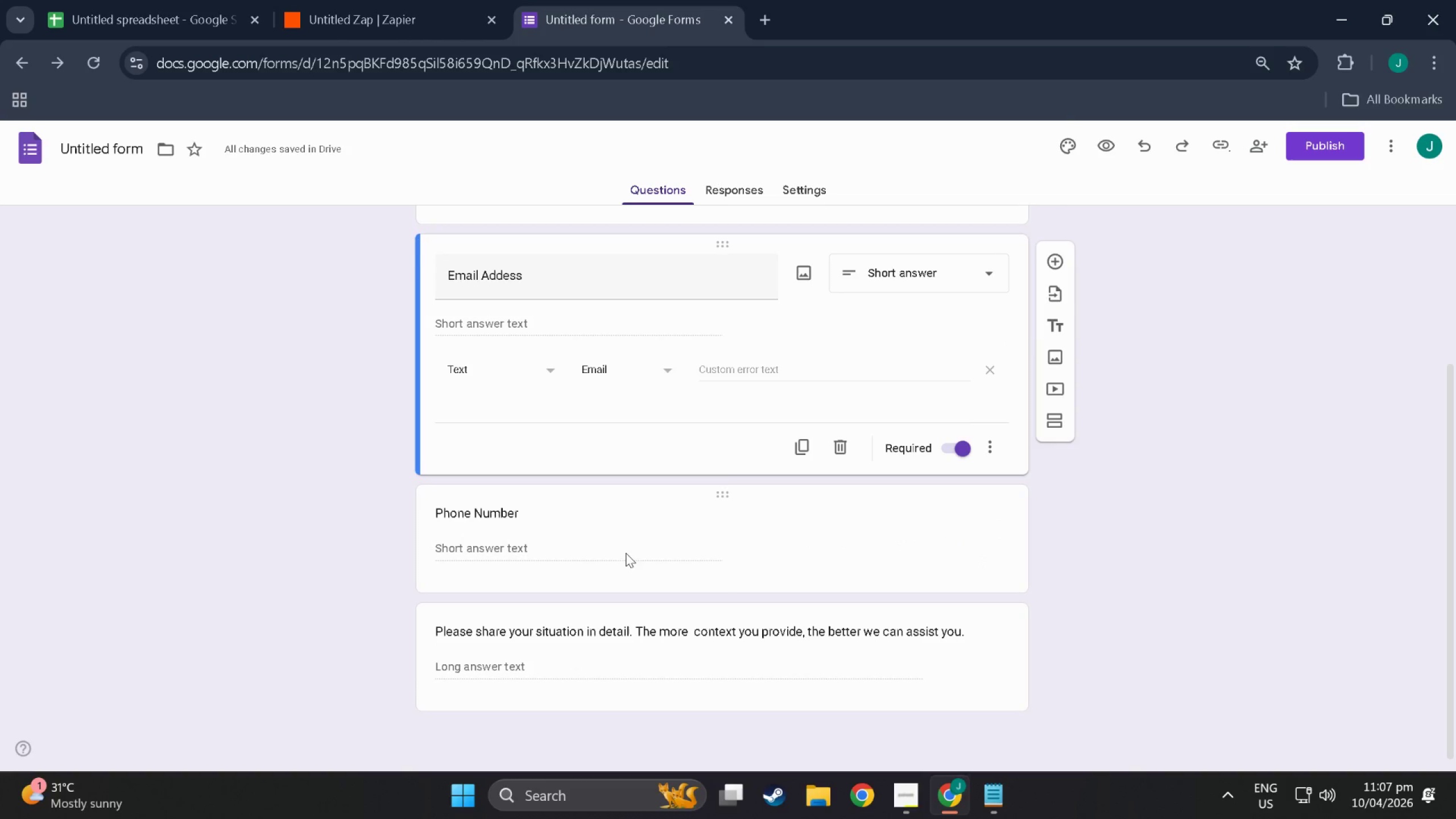 
left_click_drag(start_coordinate=[626, 553], to_coordinate=[625, 549])
 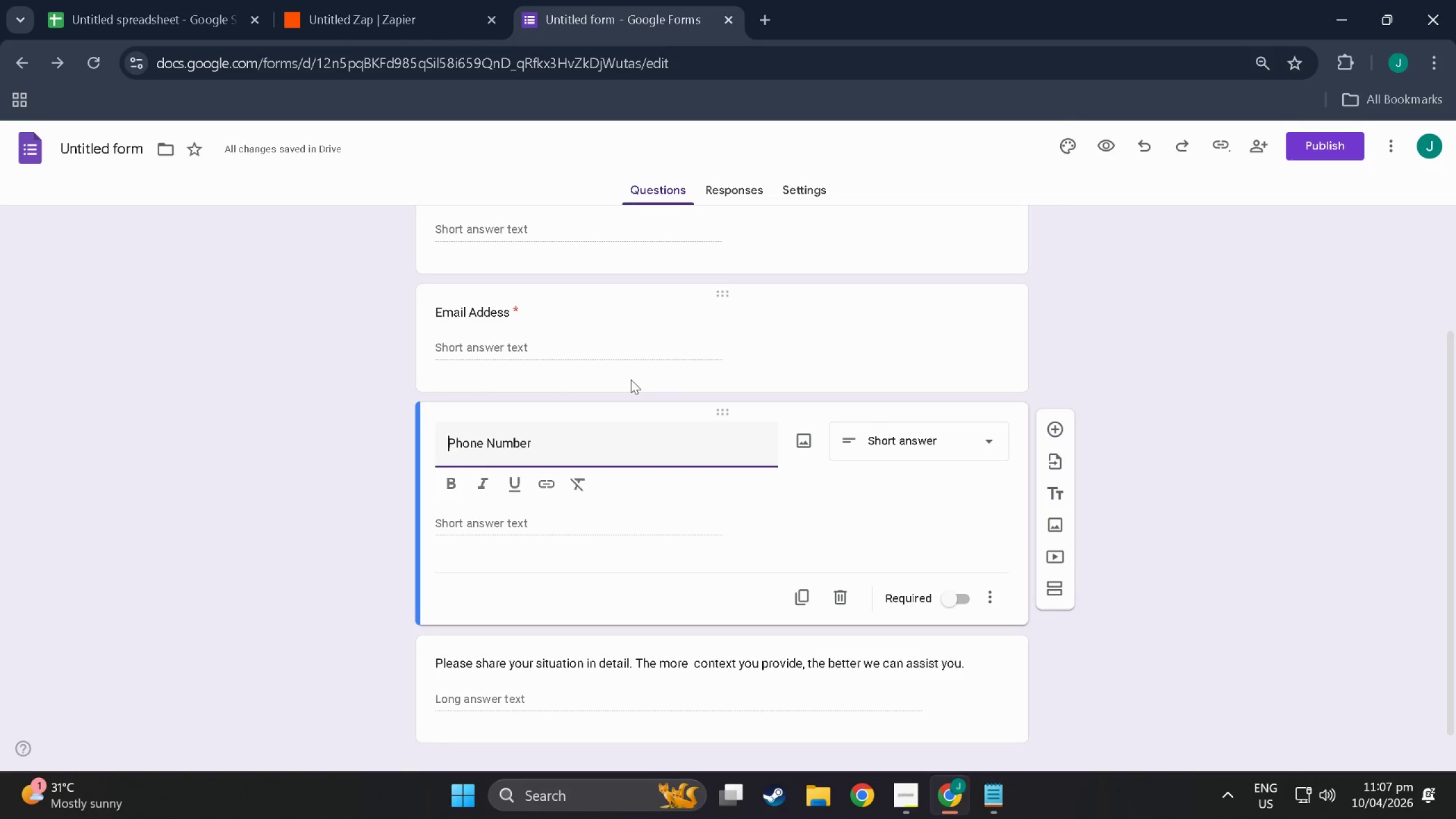 
wait(16.95)
 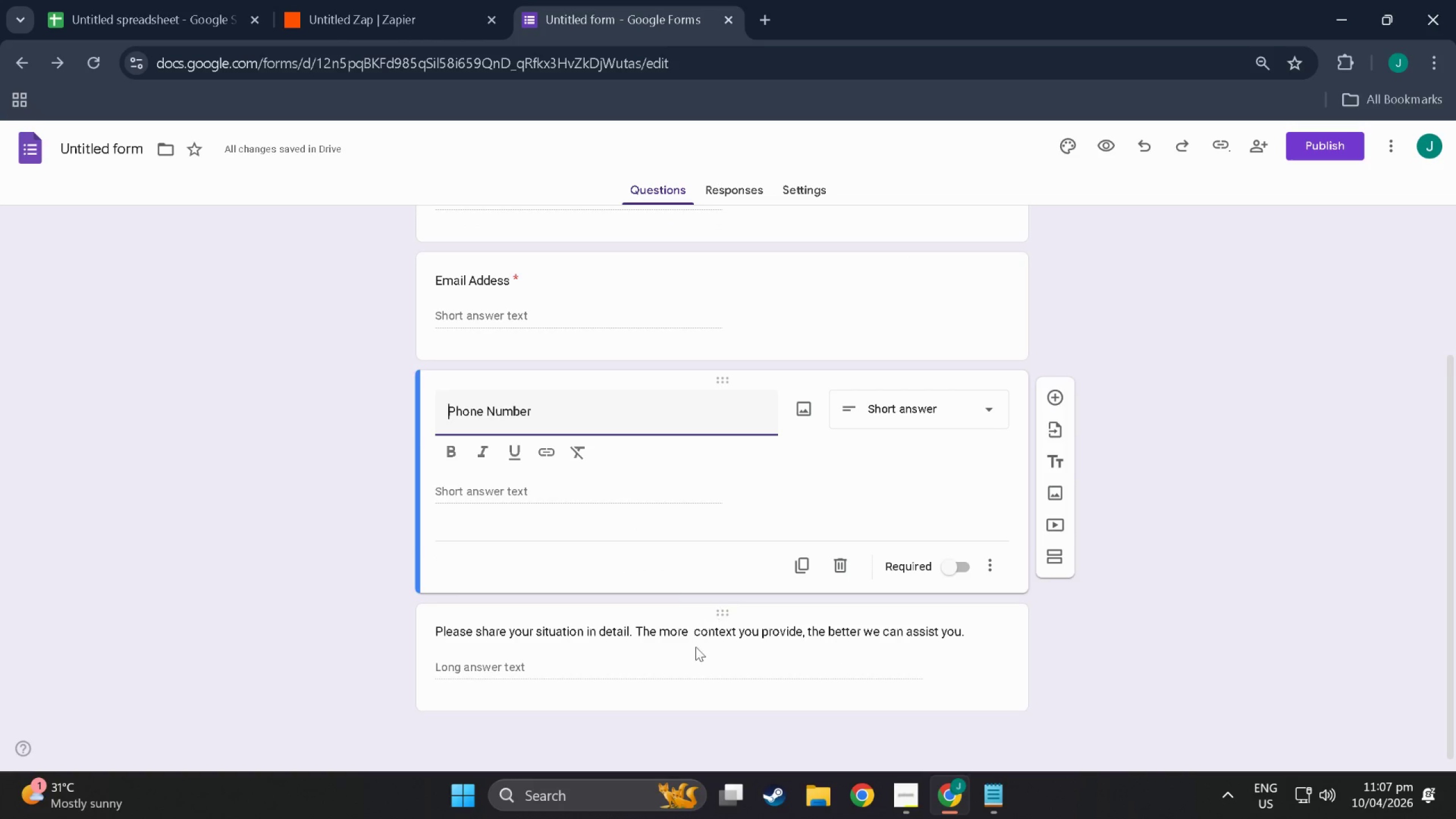 
left_click([689, 661])
 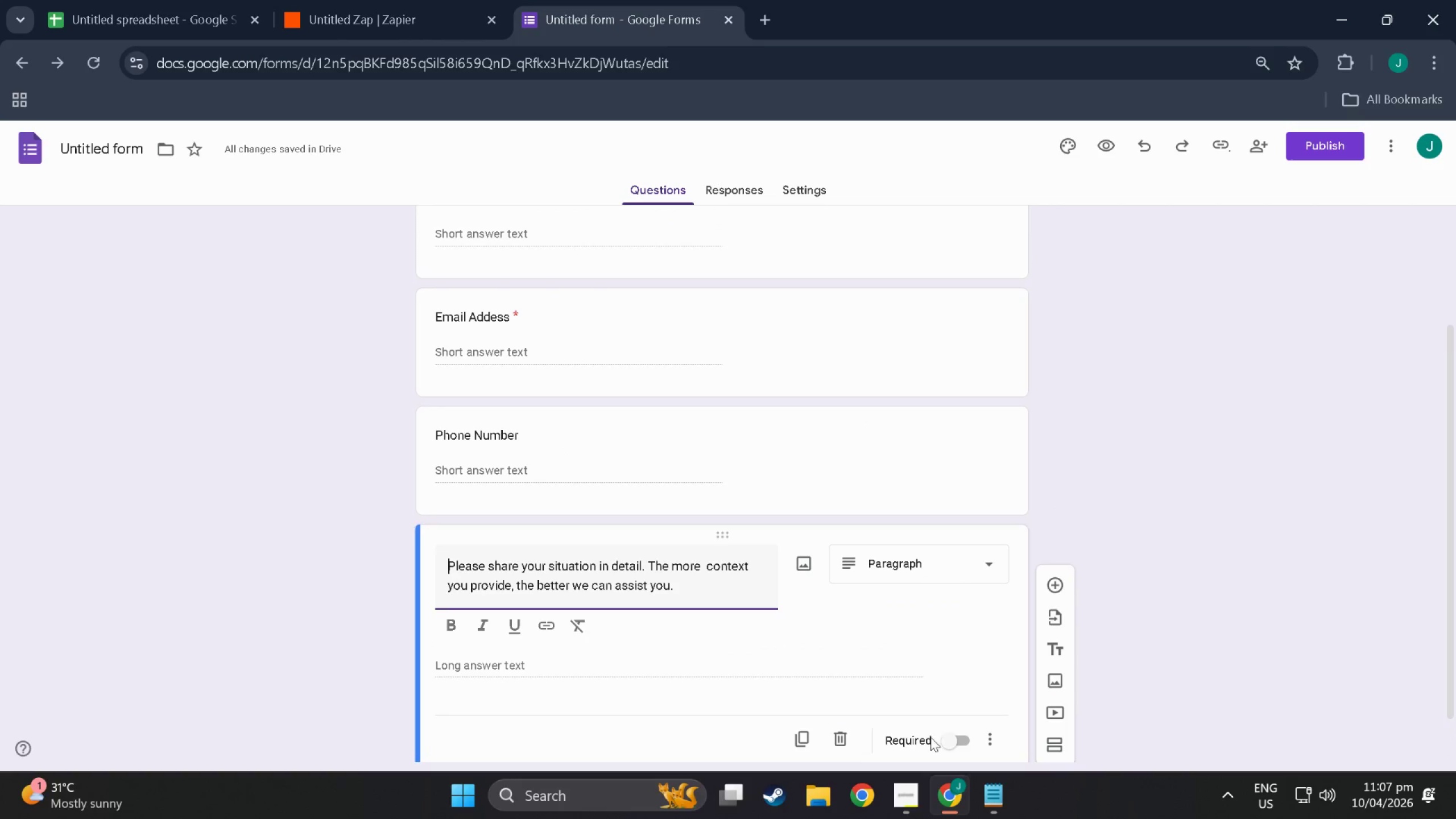 
scroll: coordinate [722, 611], scroll_direction: down, amount: 6.0
 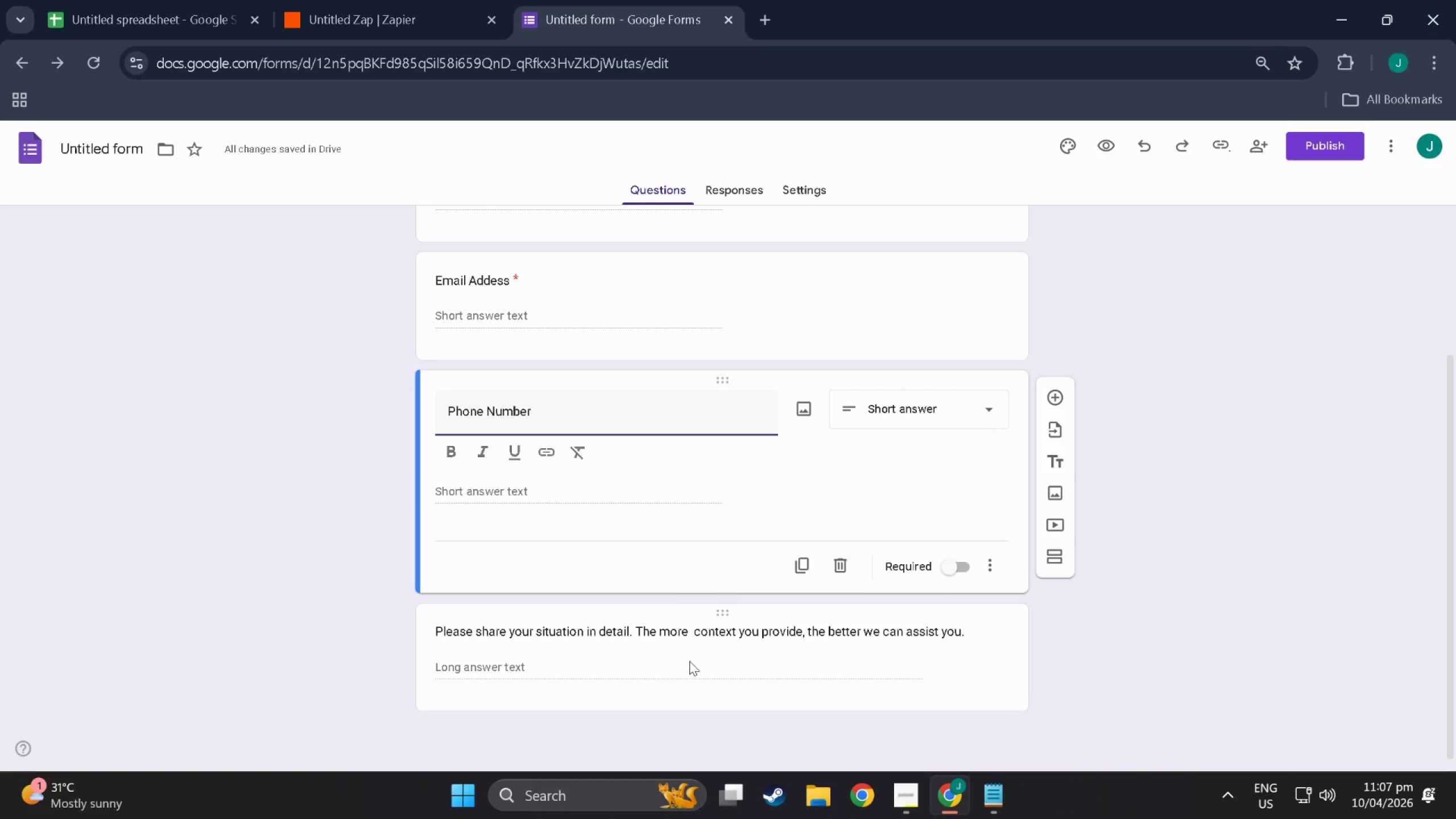 
left_click([961, 742])
 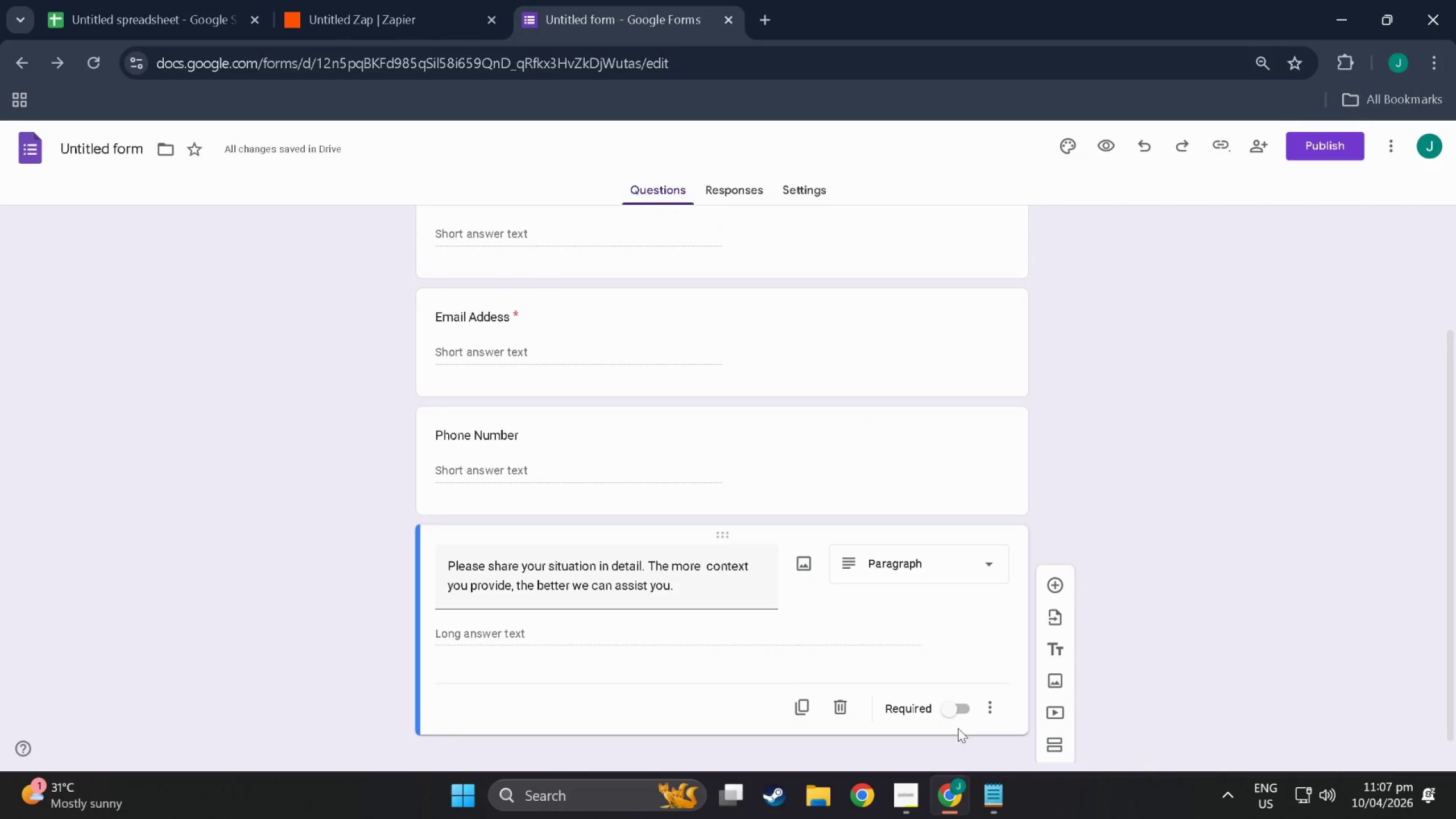 
left_click([955, 716])
 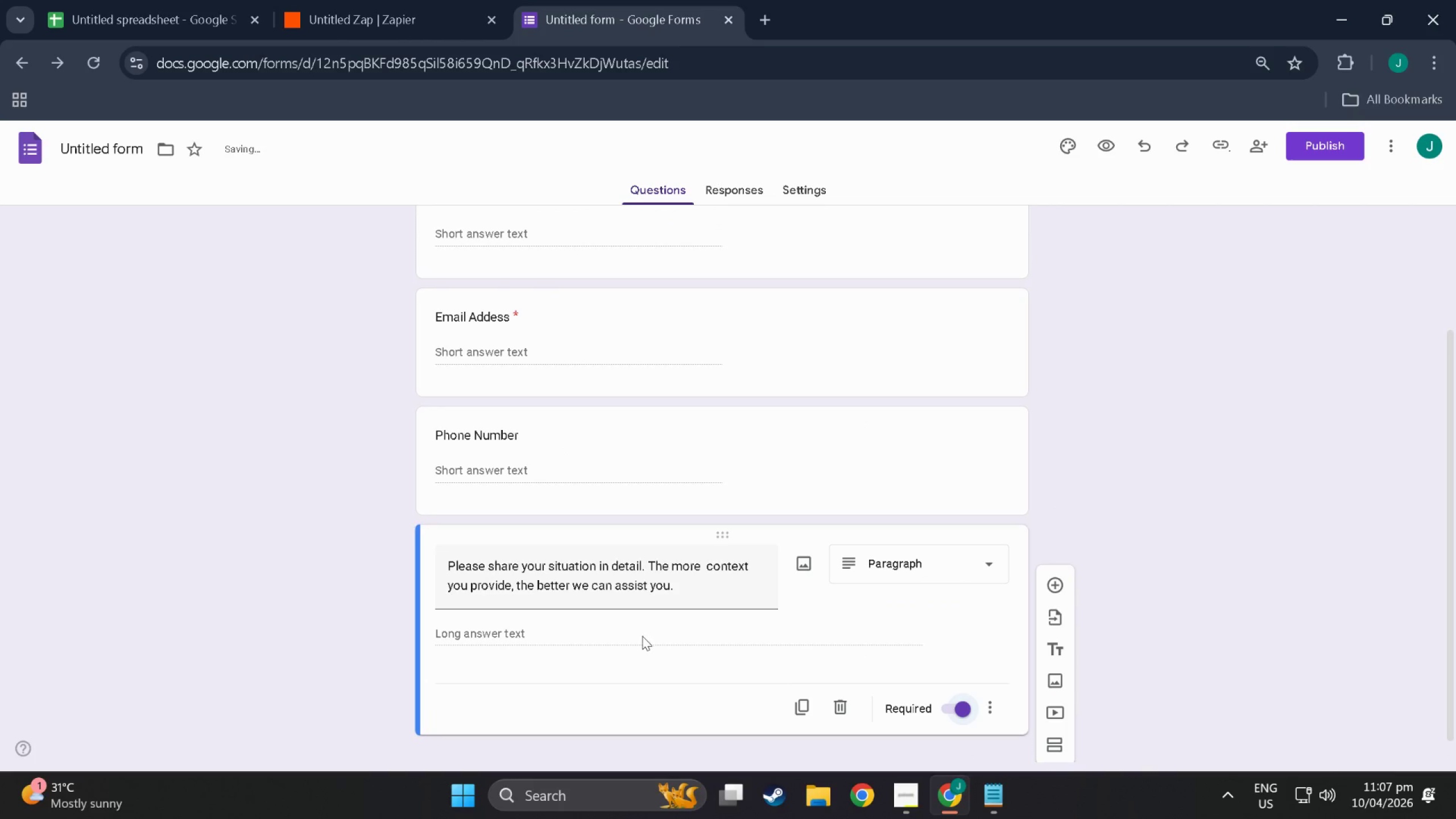 
scroll: coordinate [609, 726], scroll_direction: down, amount: 5.0
 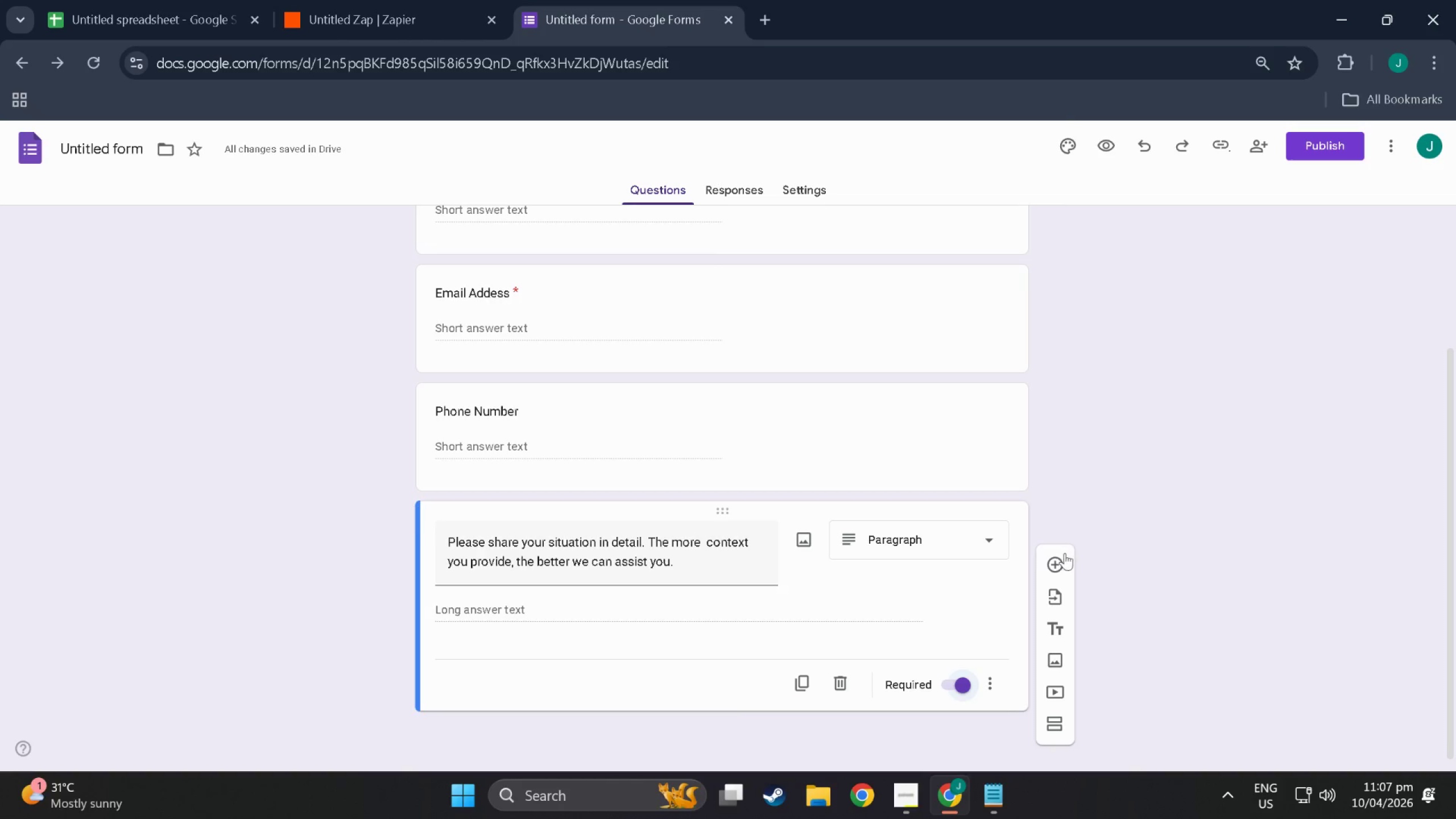 
left_click([1058, 556])
 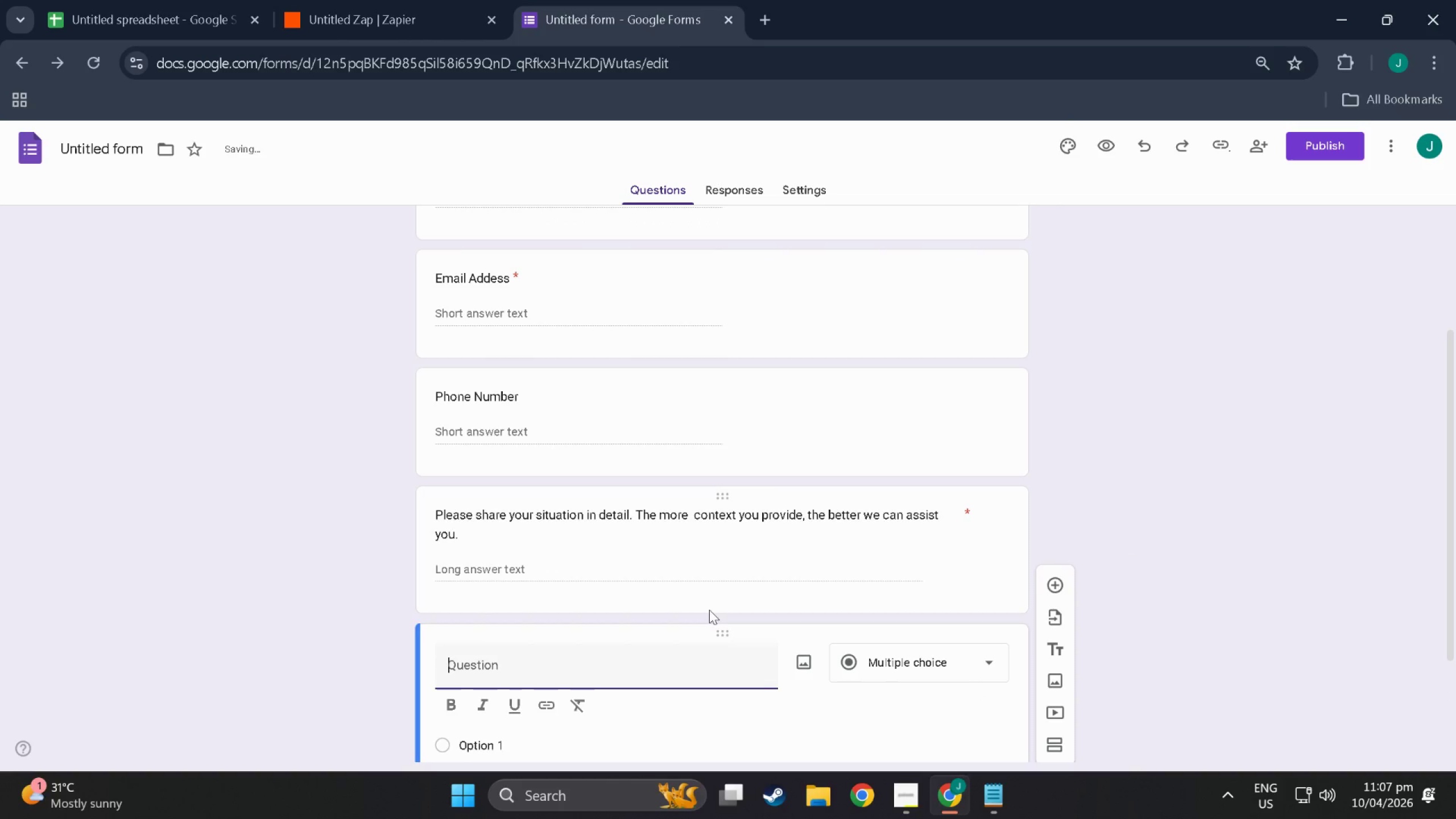 
type(Hoow did ypu)
key(Backspace)
key(Backspace)
type(ou hear about us?)
 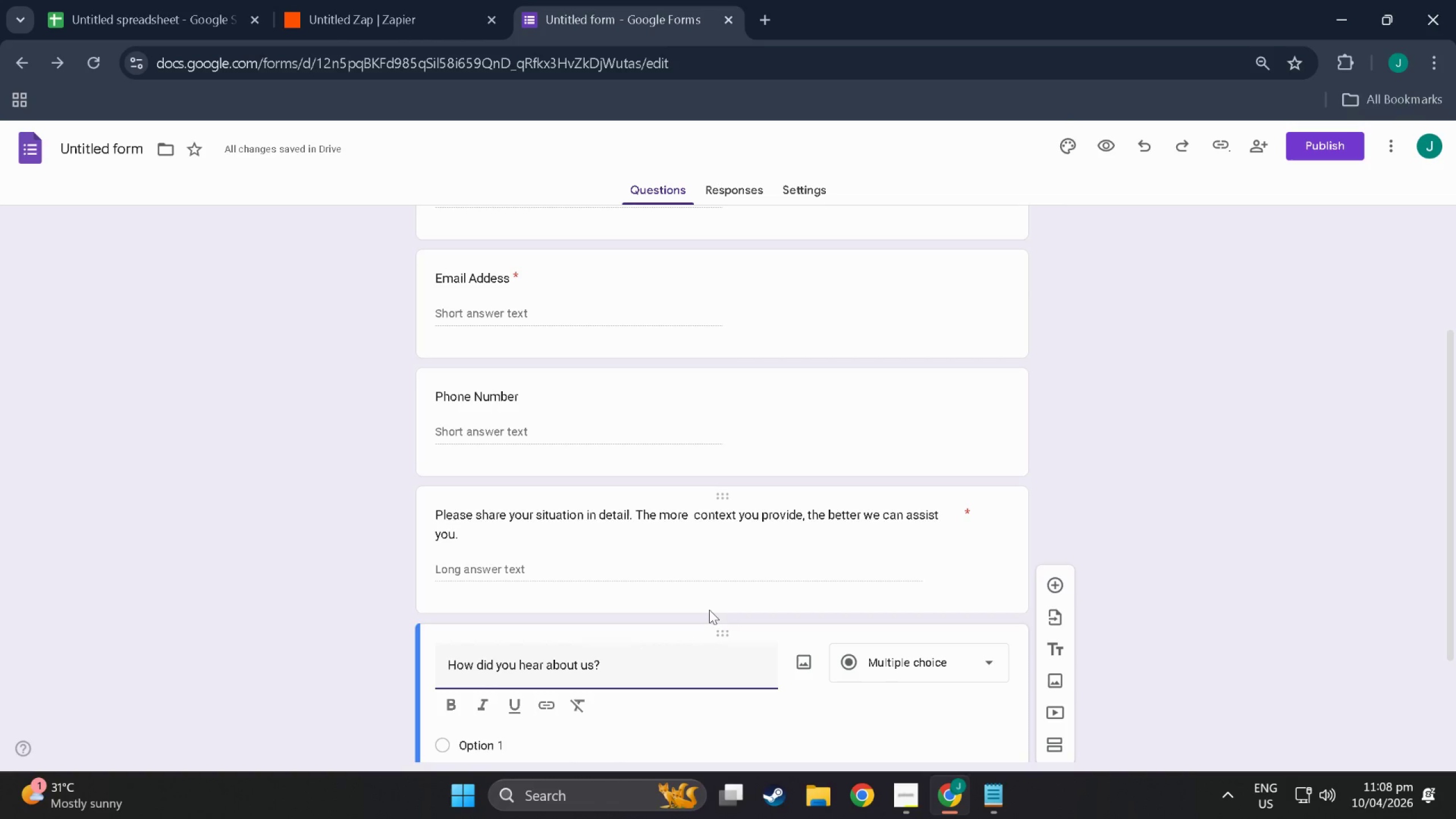 
scroll: coordinate [796, 707], scroll_direction: down, amount: 4.0
 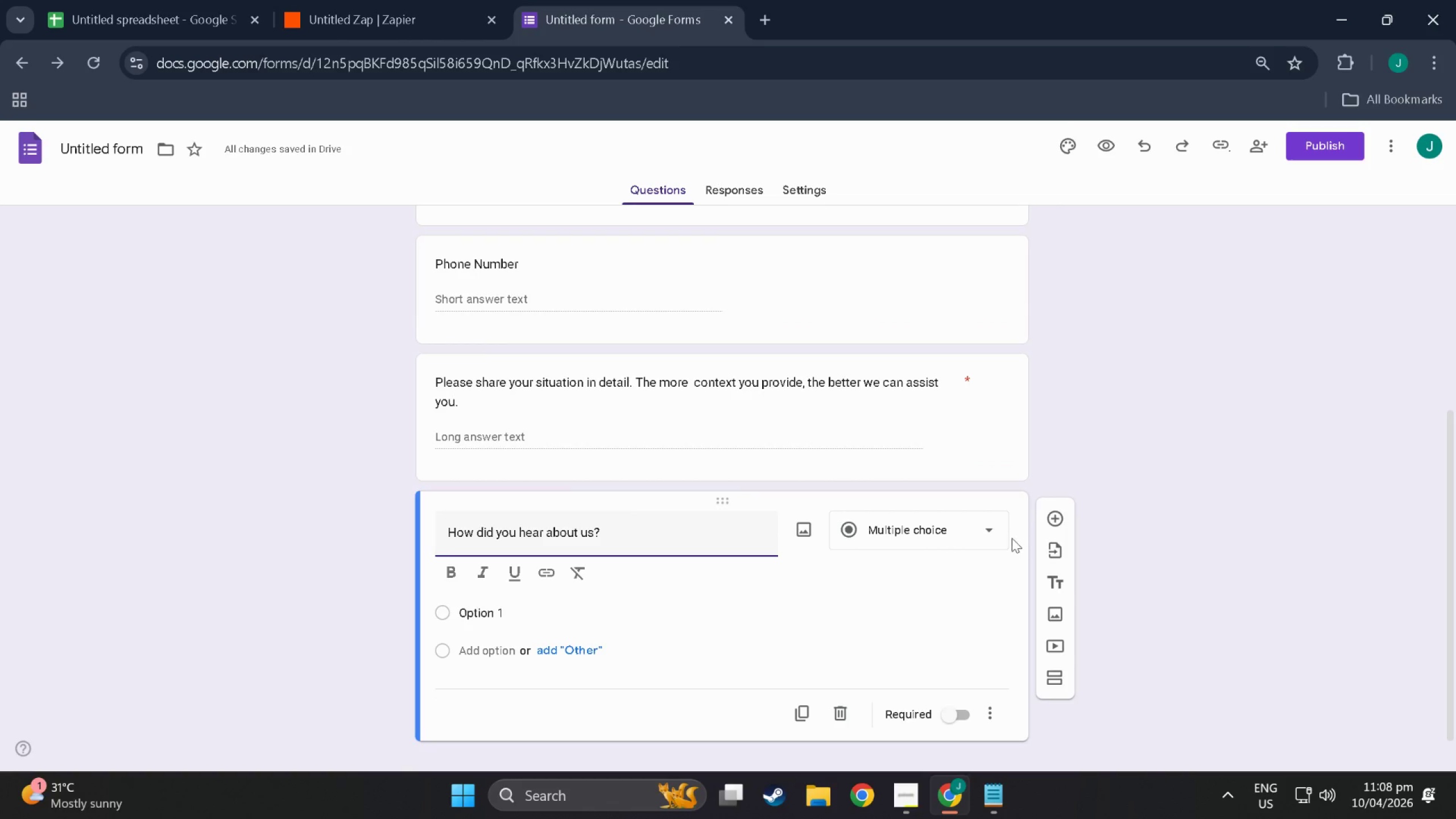 
left_click([986, 530])
 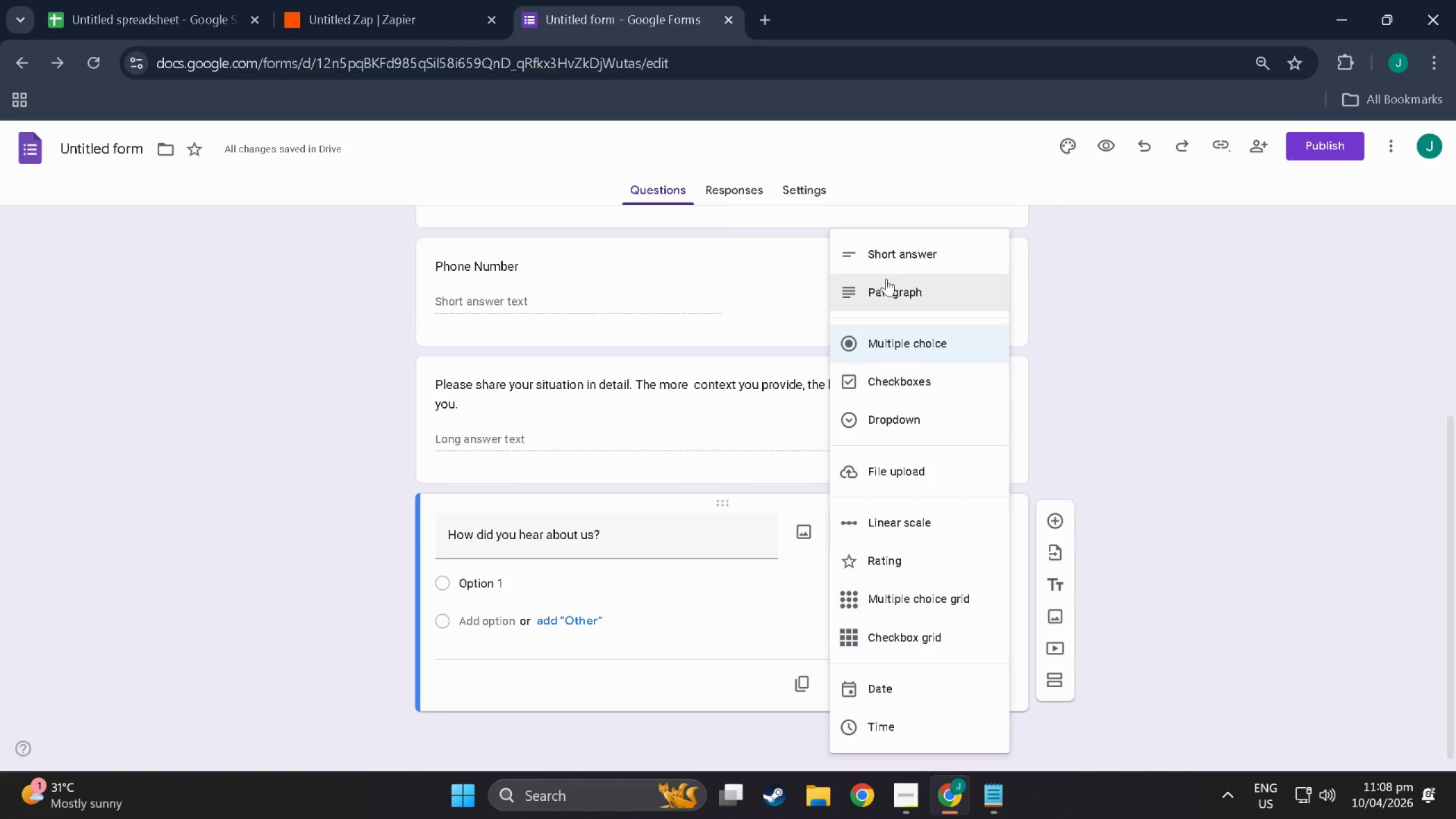 
left_click([886, 245])
 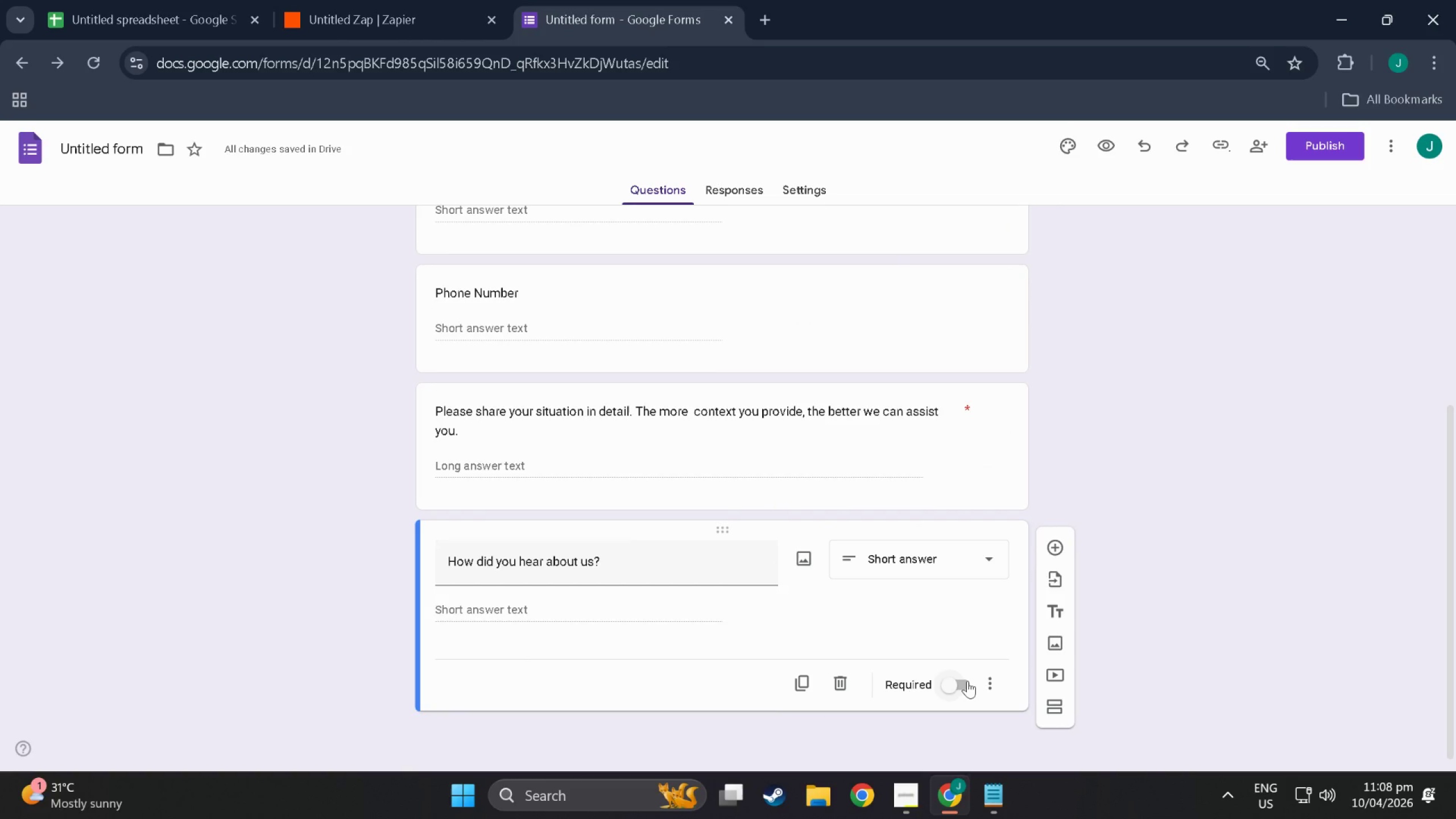 
wait(10.0)
 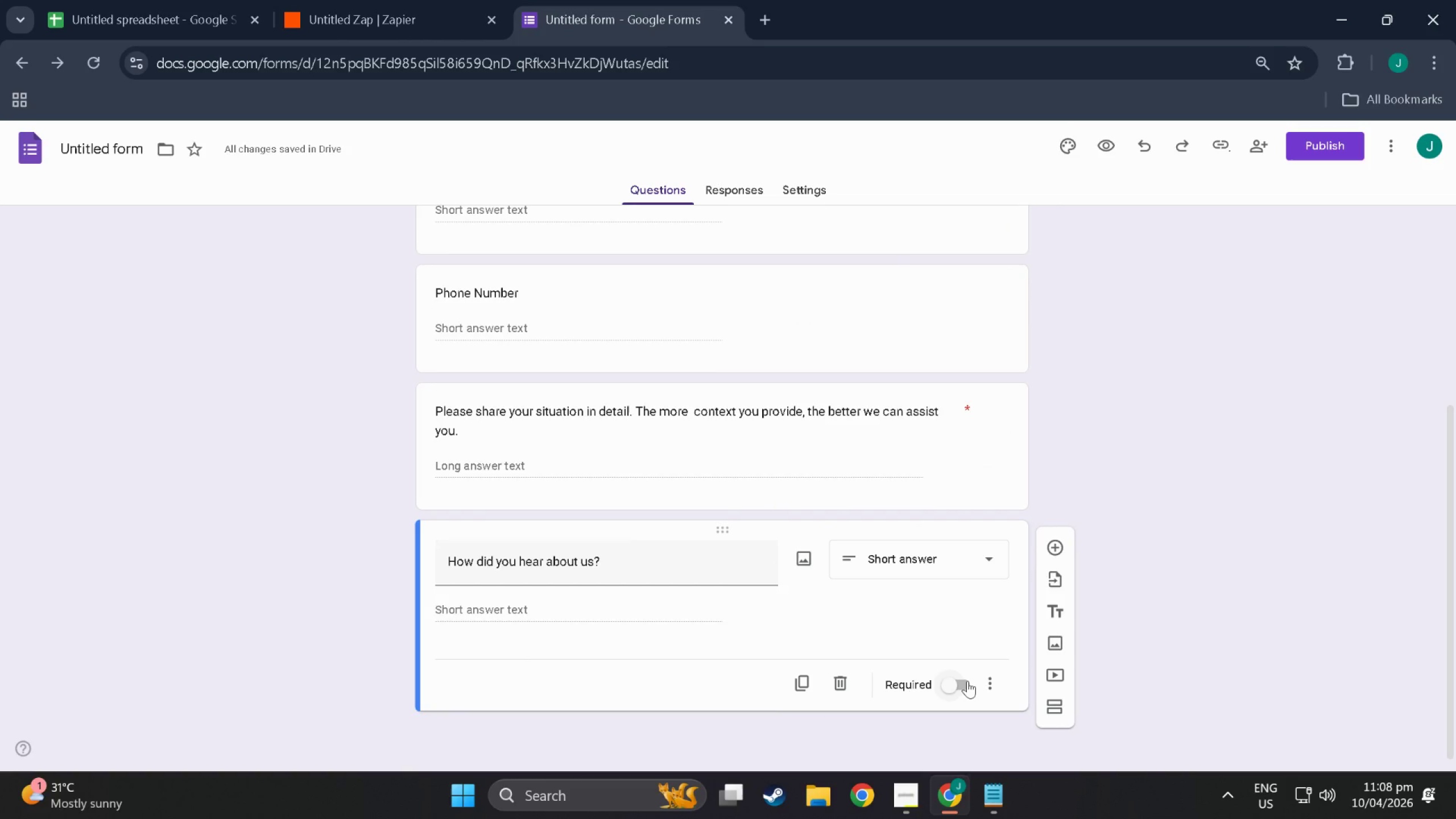 
left_click([729, 190])
 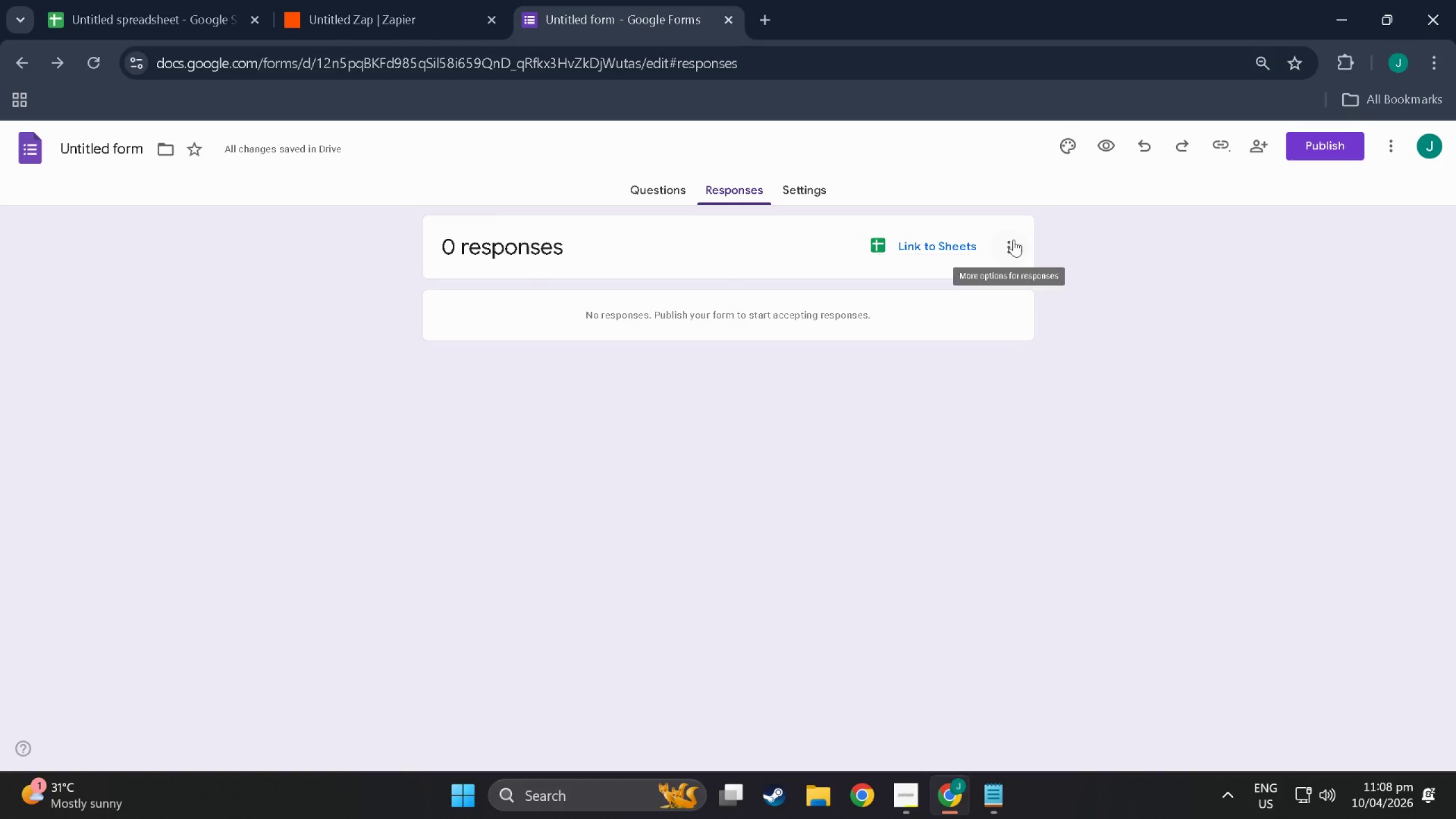 
left_click([1019, 243])
 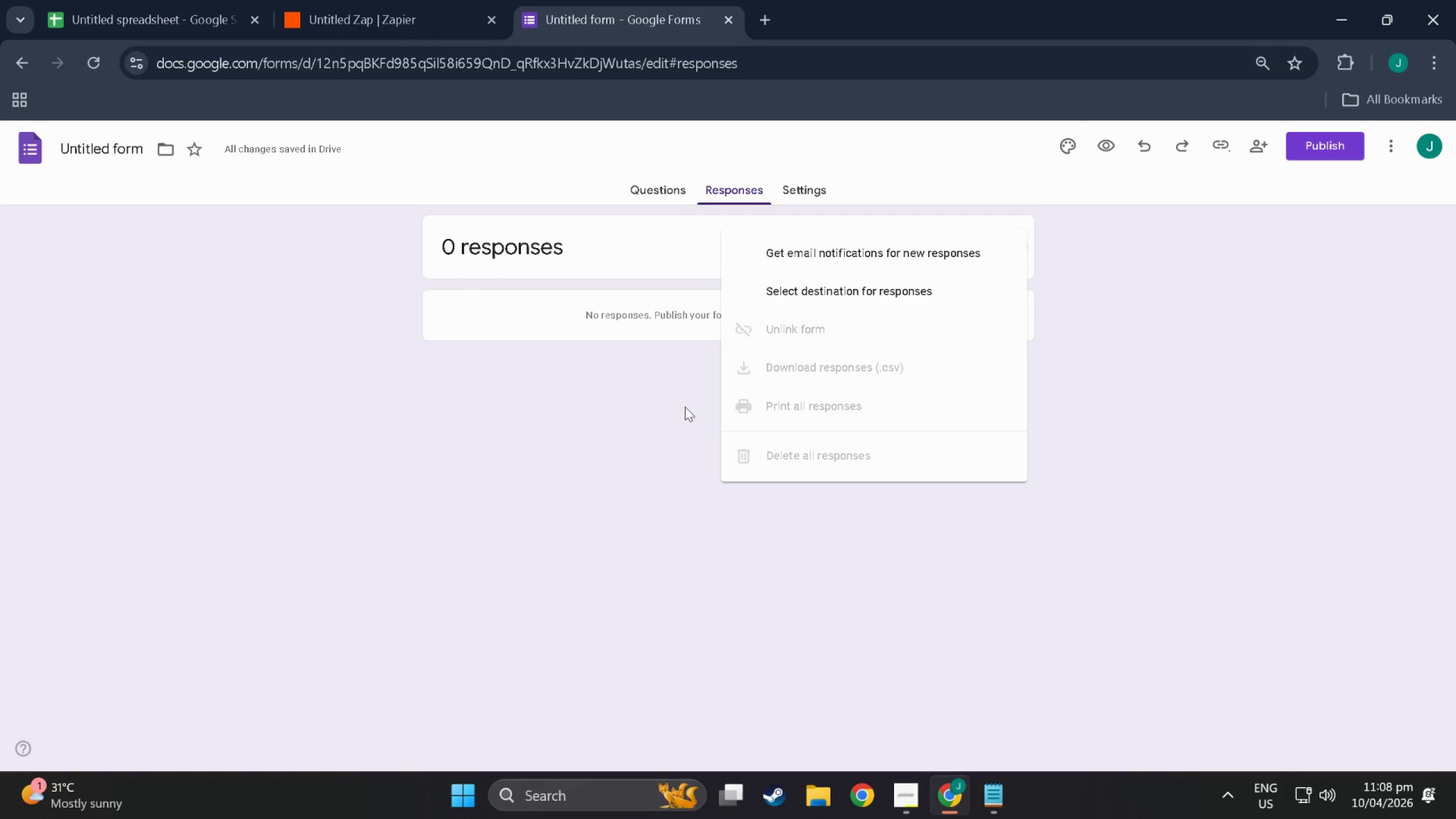 
left_click([599, 437])
 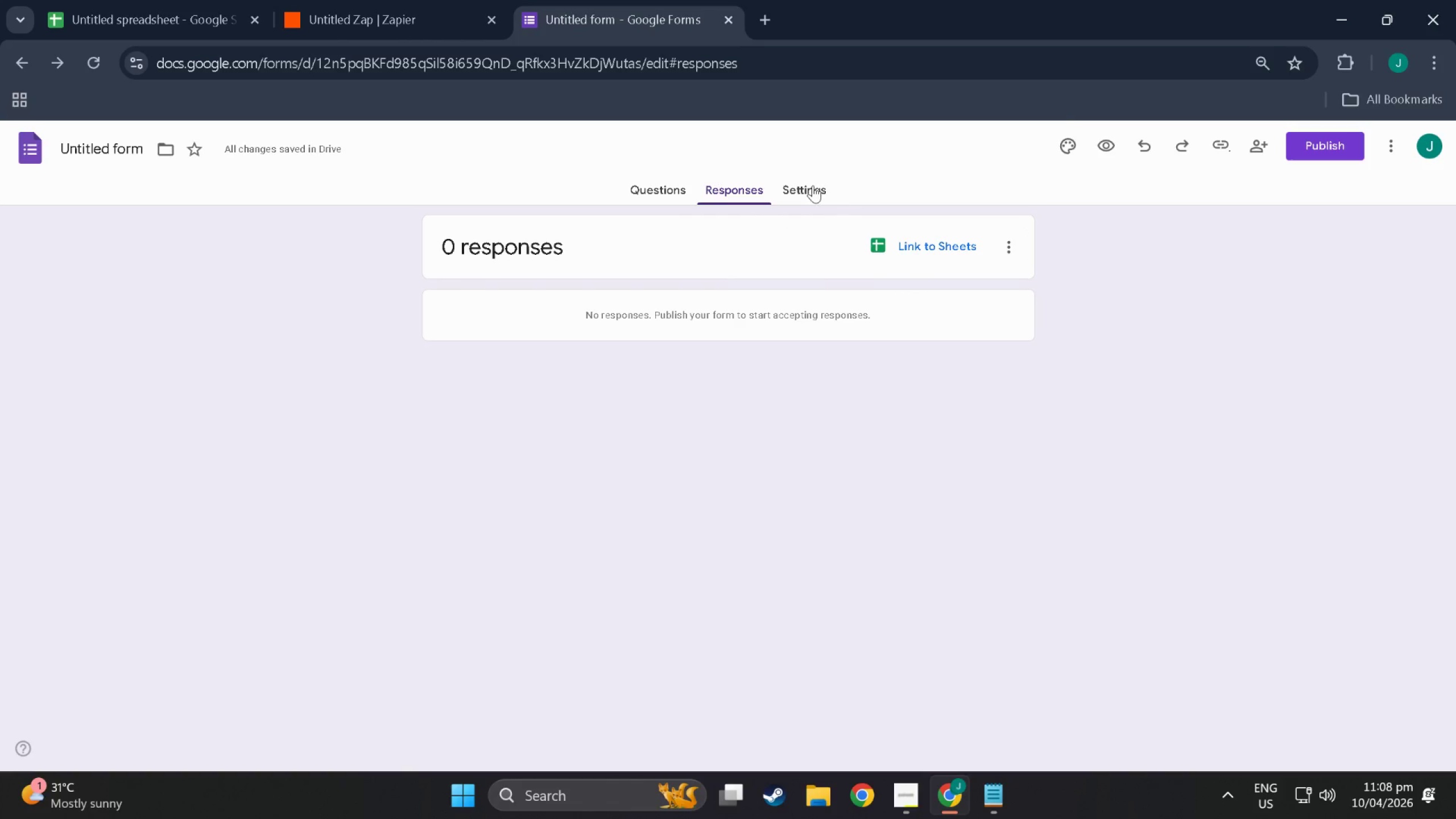 
left_click([812, 185])
 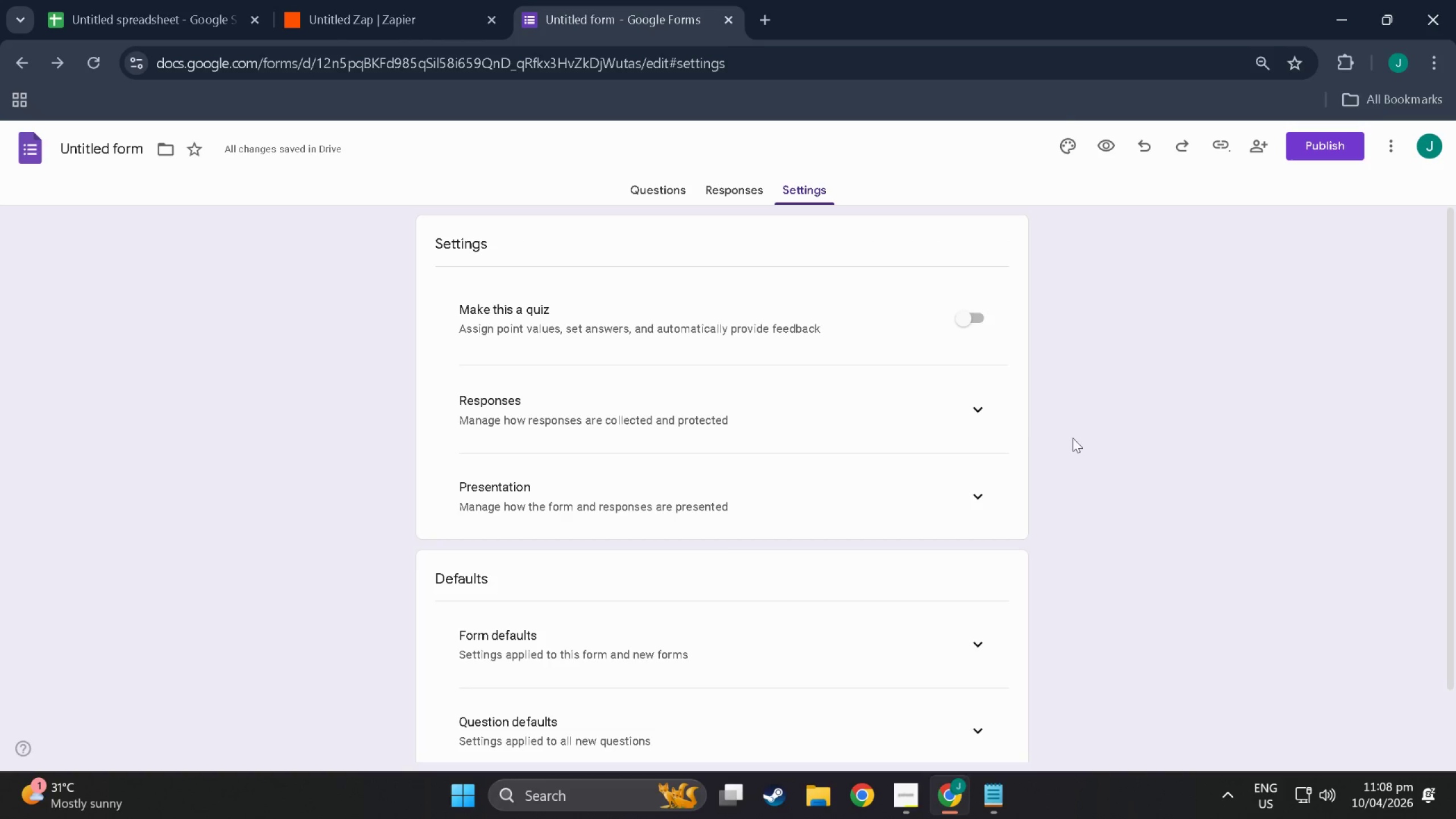 
left_click([986, 414])
 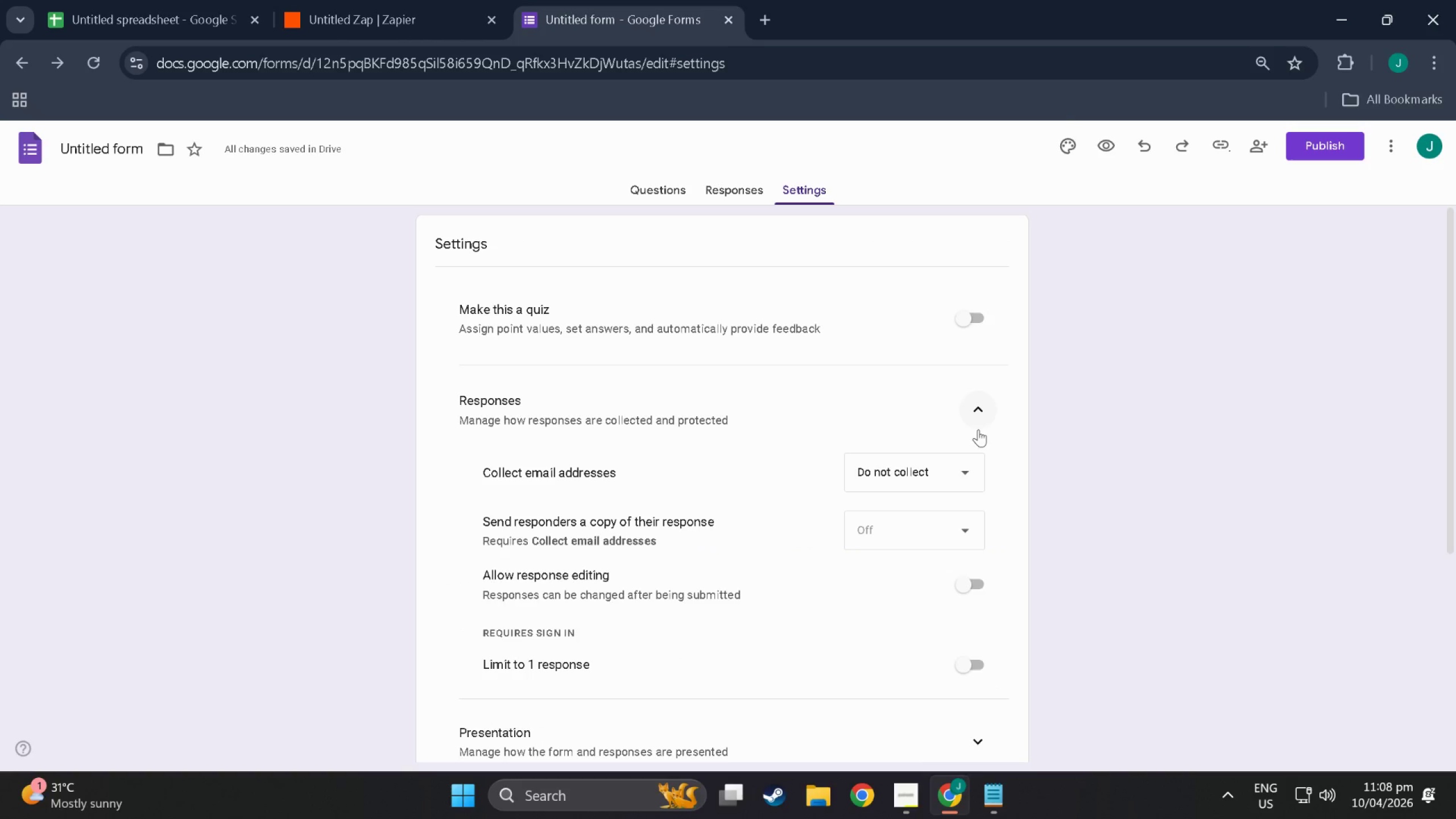 
left_click([952, 481])
 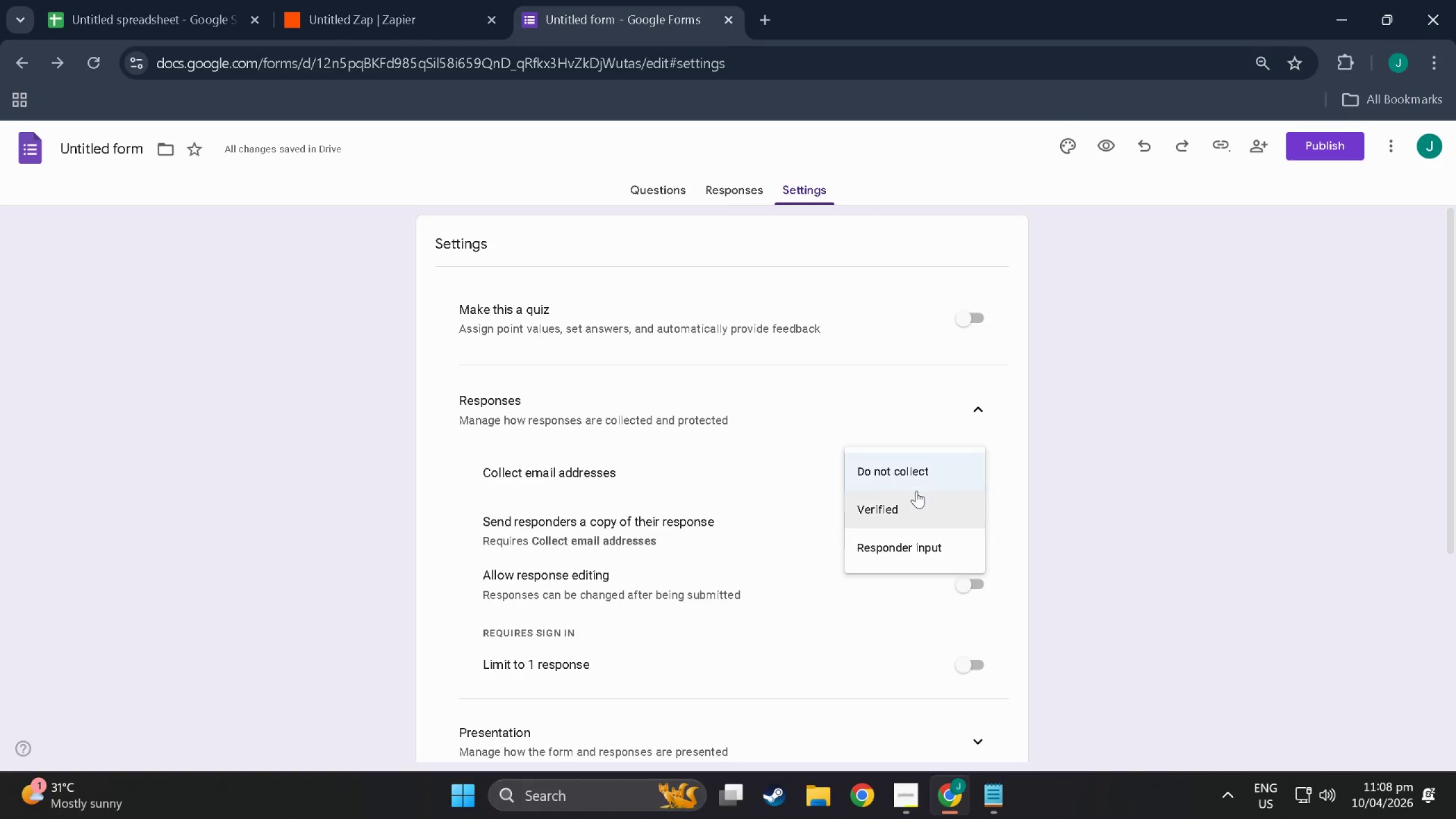 
wait(12.09)
 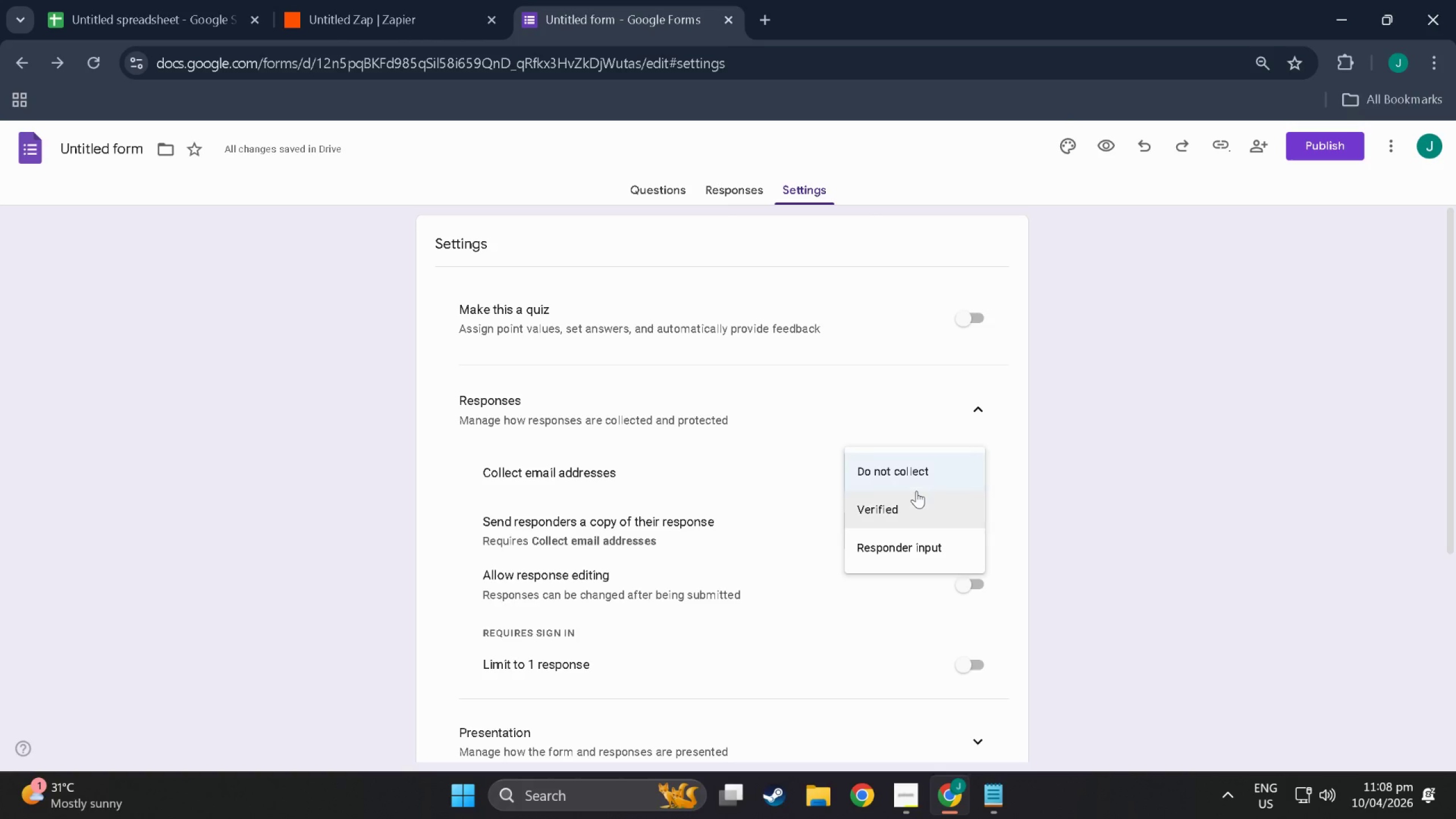 
left_click([900, 508])
 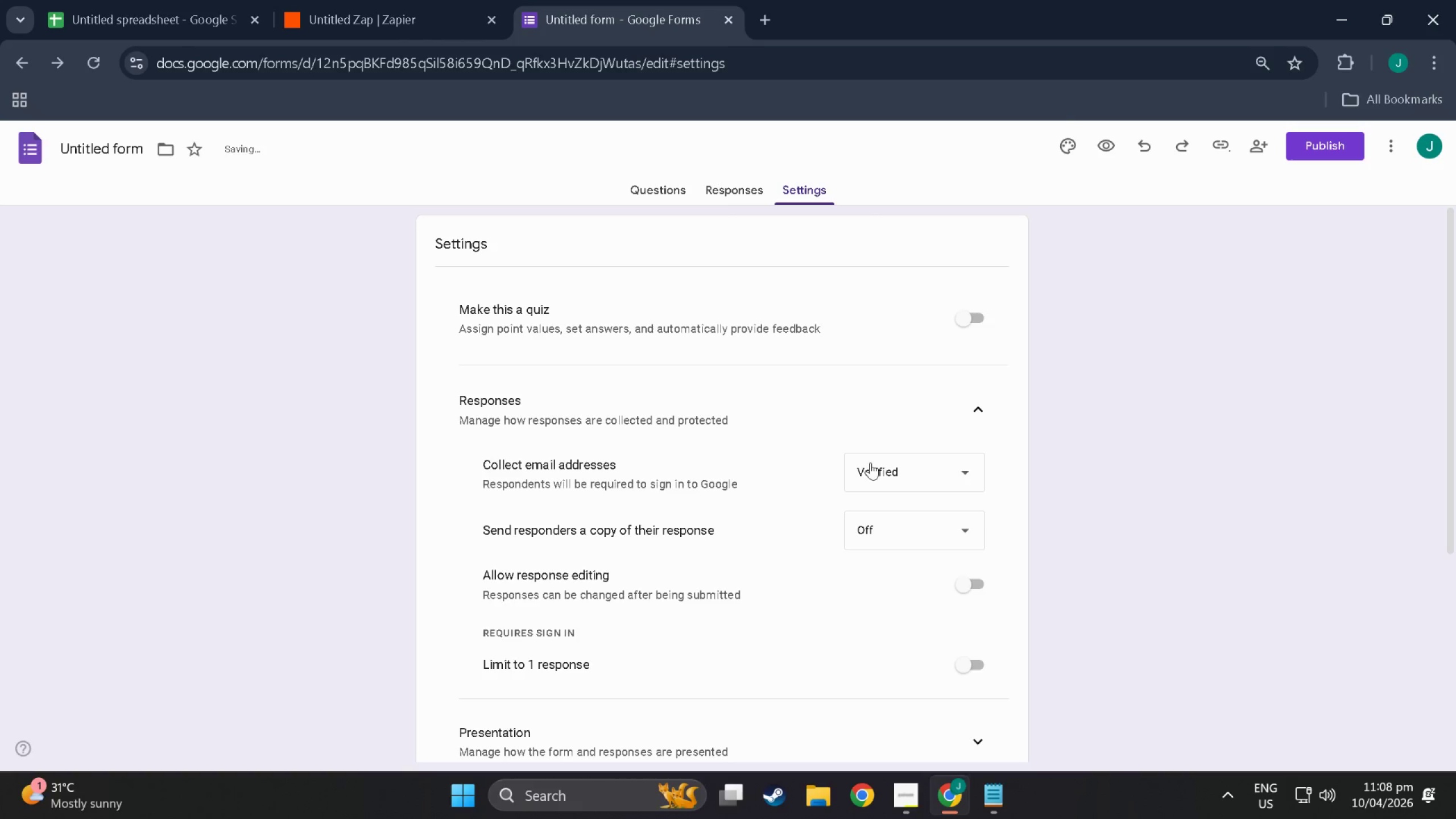 
scroll: coordinate [526, 495], scroll_direction: down, amount: 8.0
 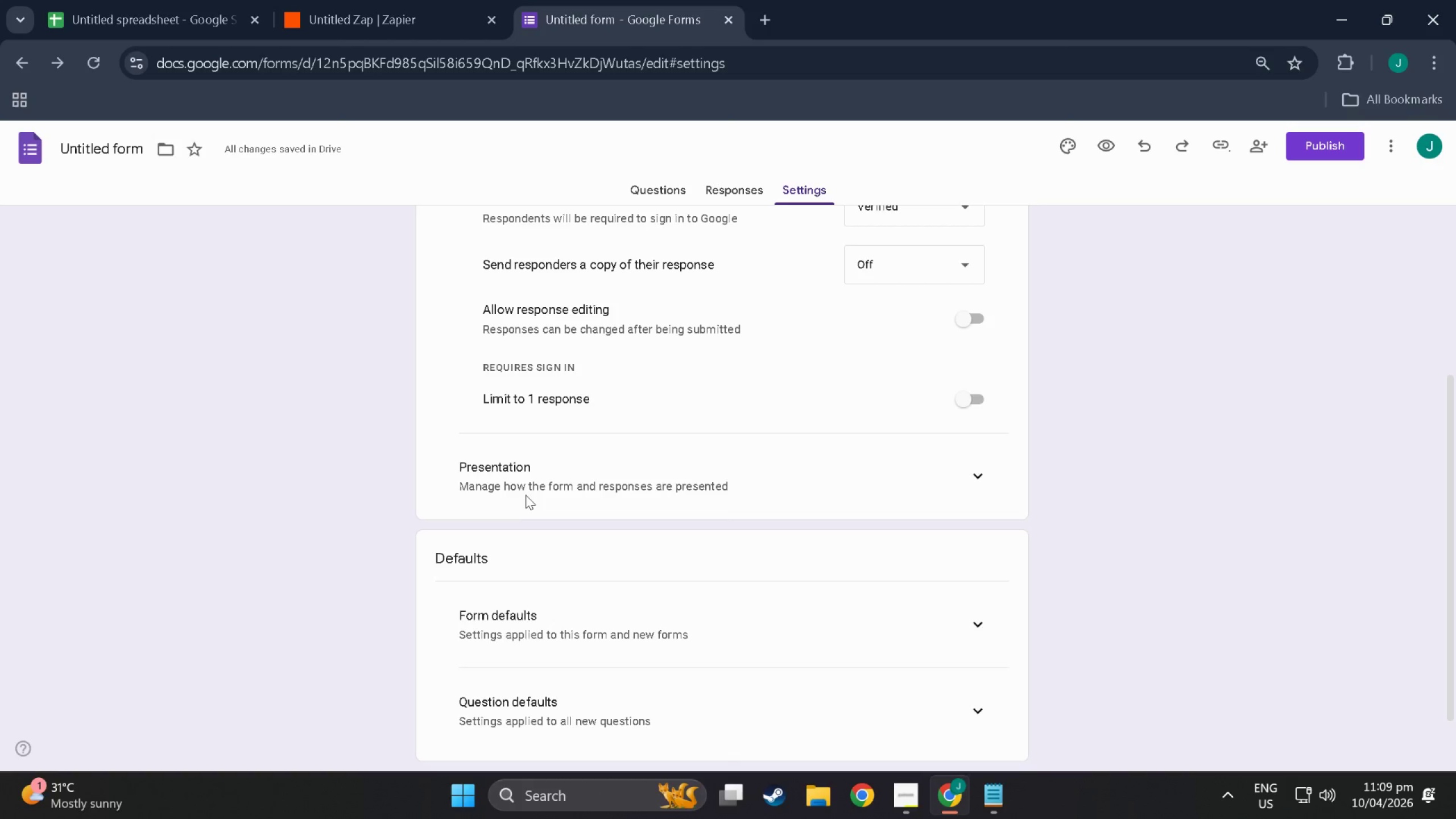 
scroll: coordinate [526, 495], scroll_direction: down, amount: 1.0
 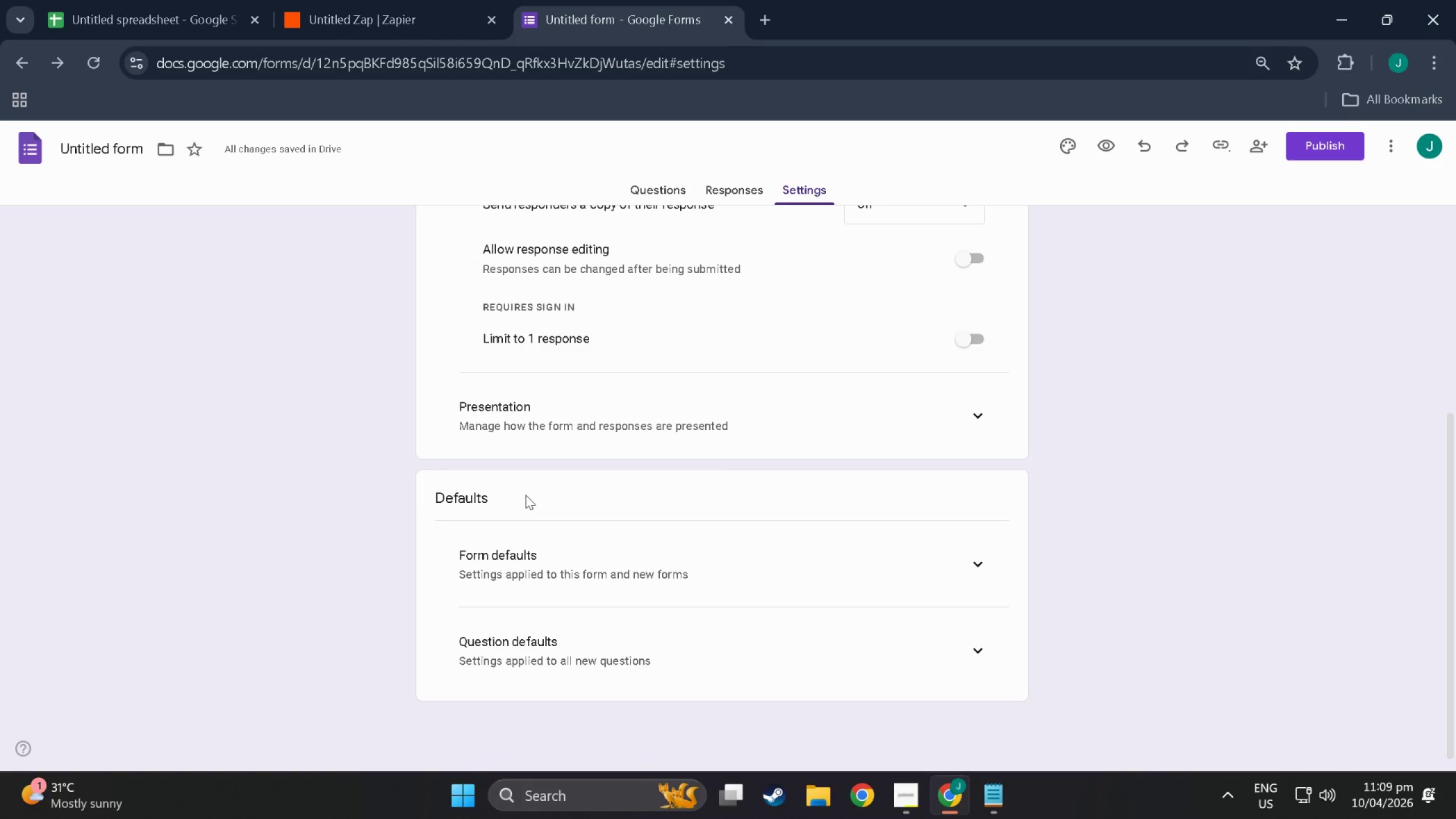 
wait(11.45)
 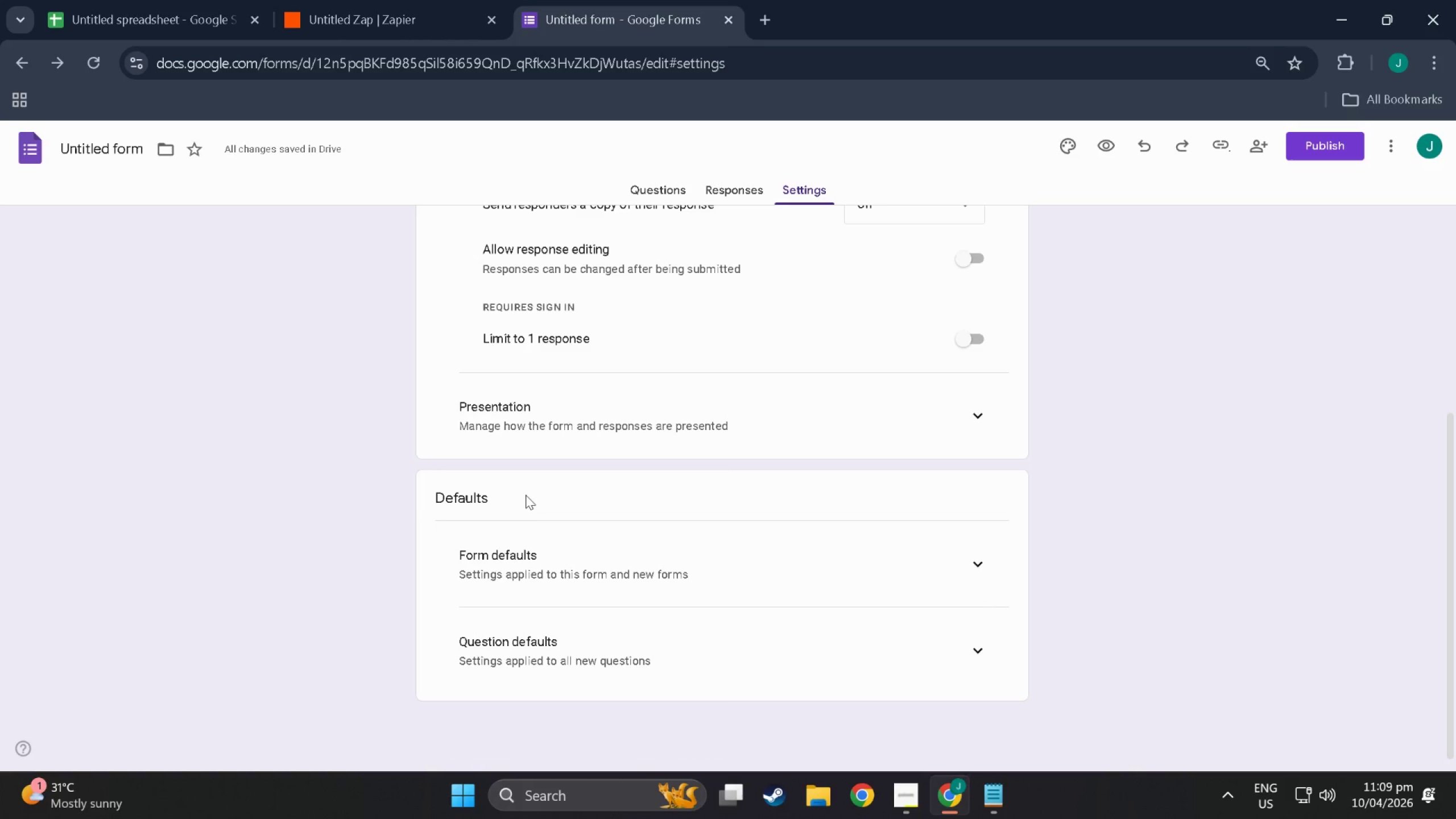 
scroll: coordinate [864, 415], scroll_direction: up, amount: 15.0
 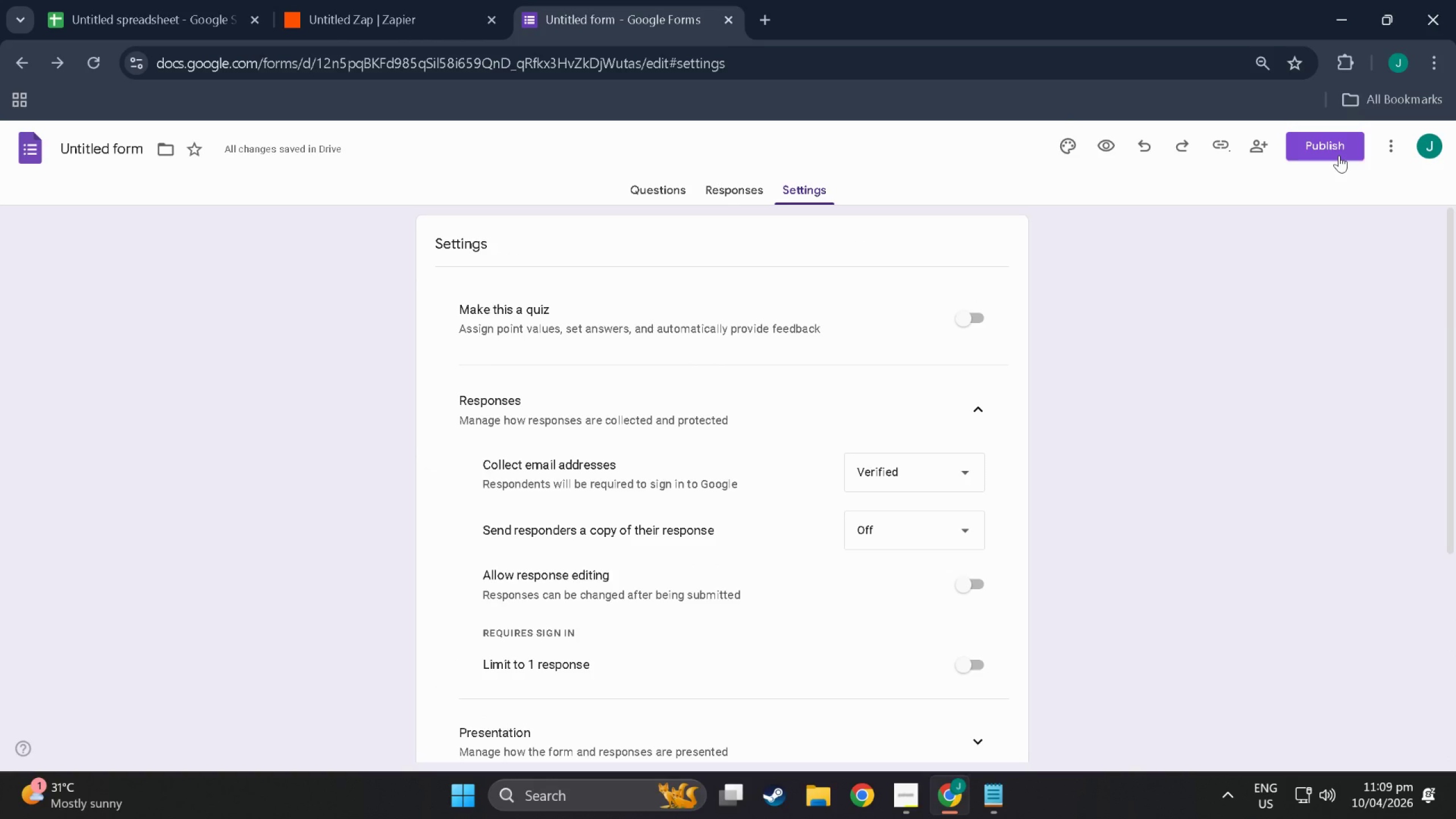 
left_click([1339, 155])
 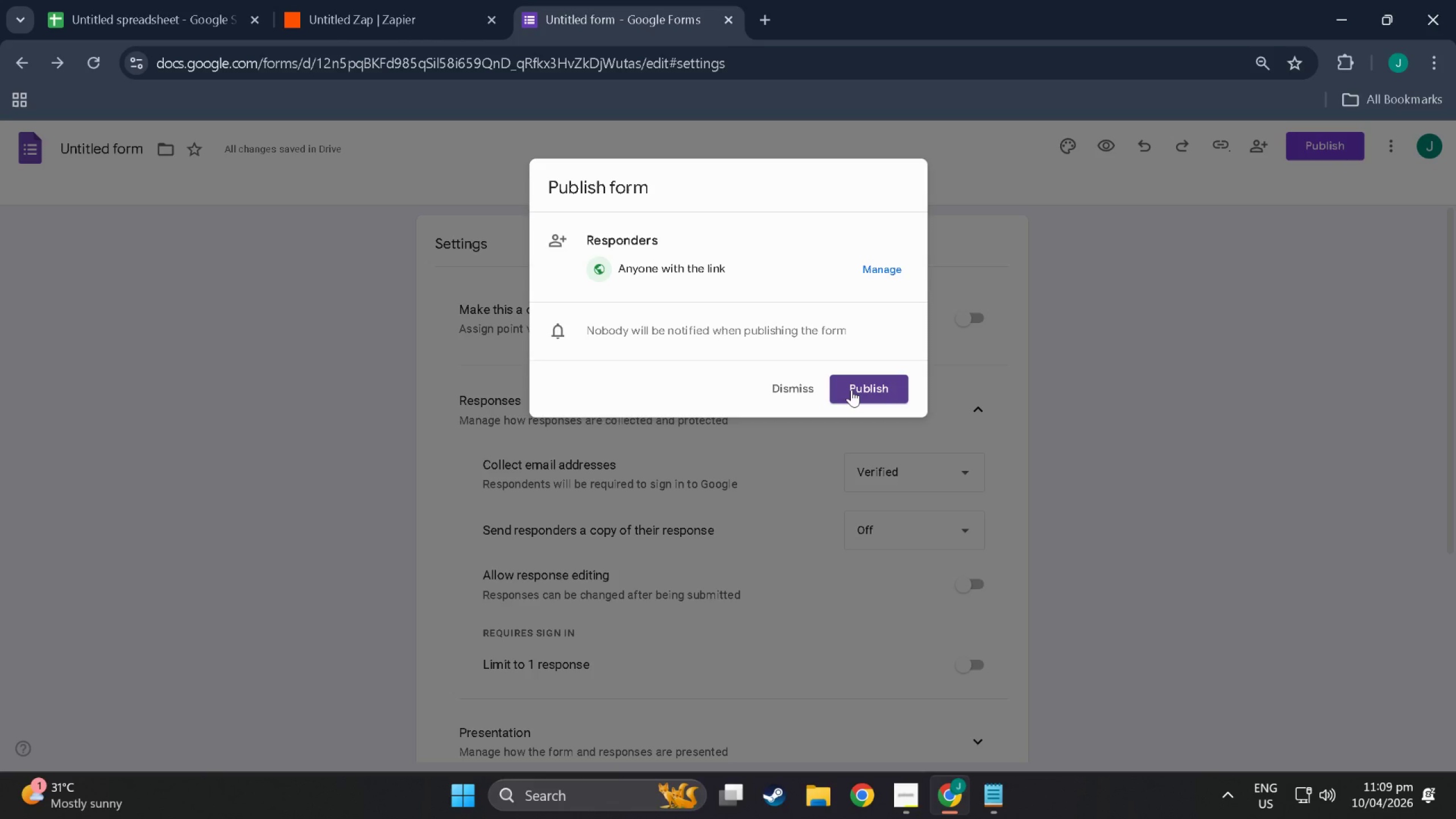 
left_click([851, 390])
 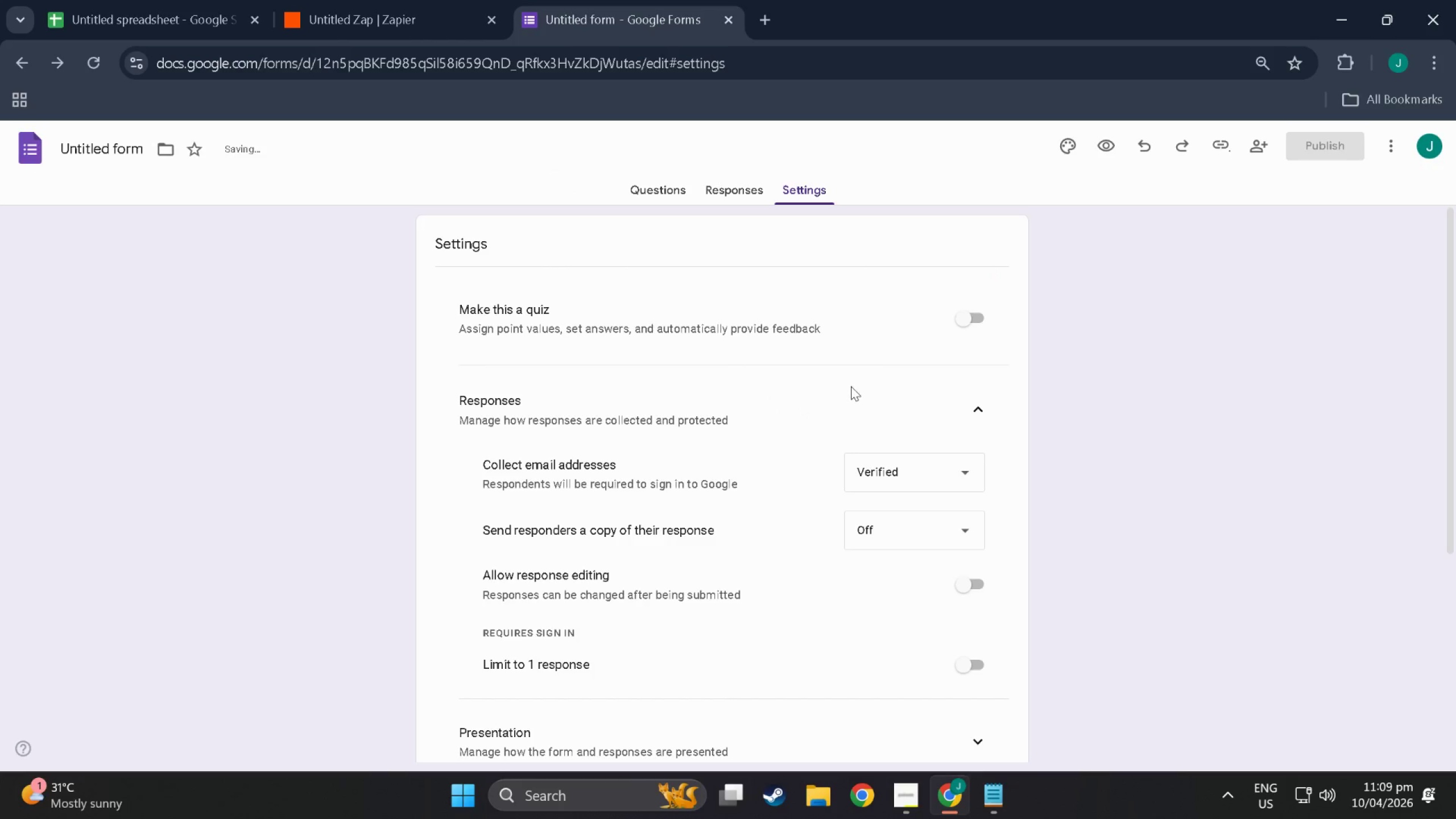 
mouse_move([449, 9])
 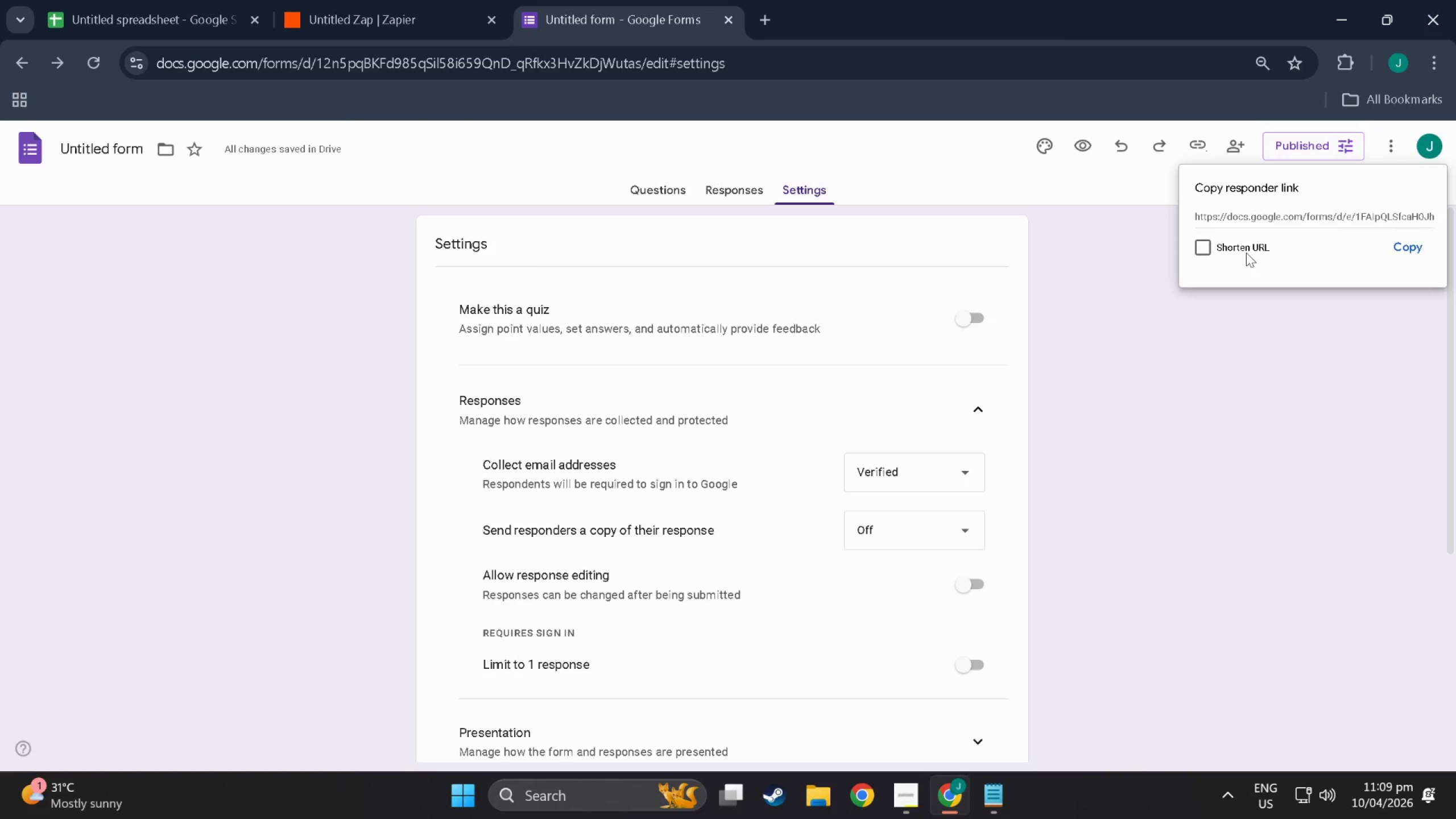 
left_click([357, 0])
 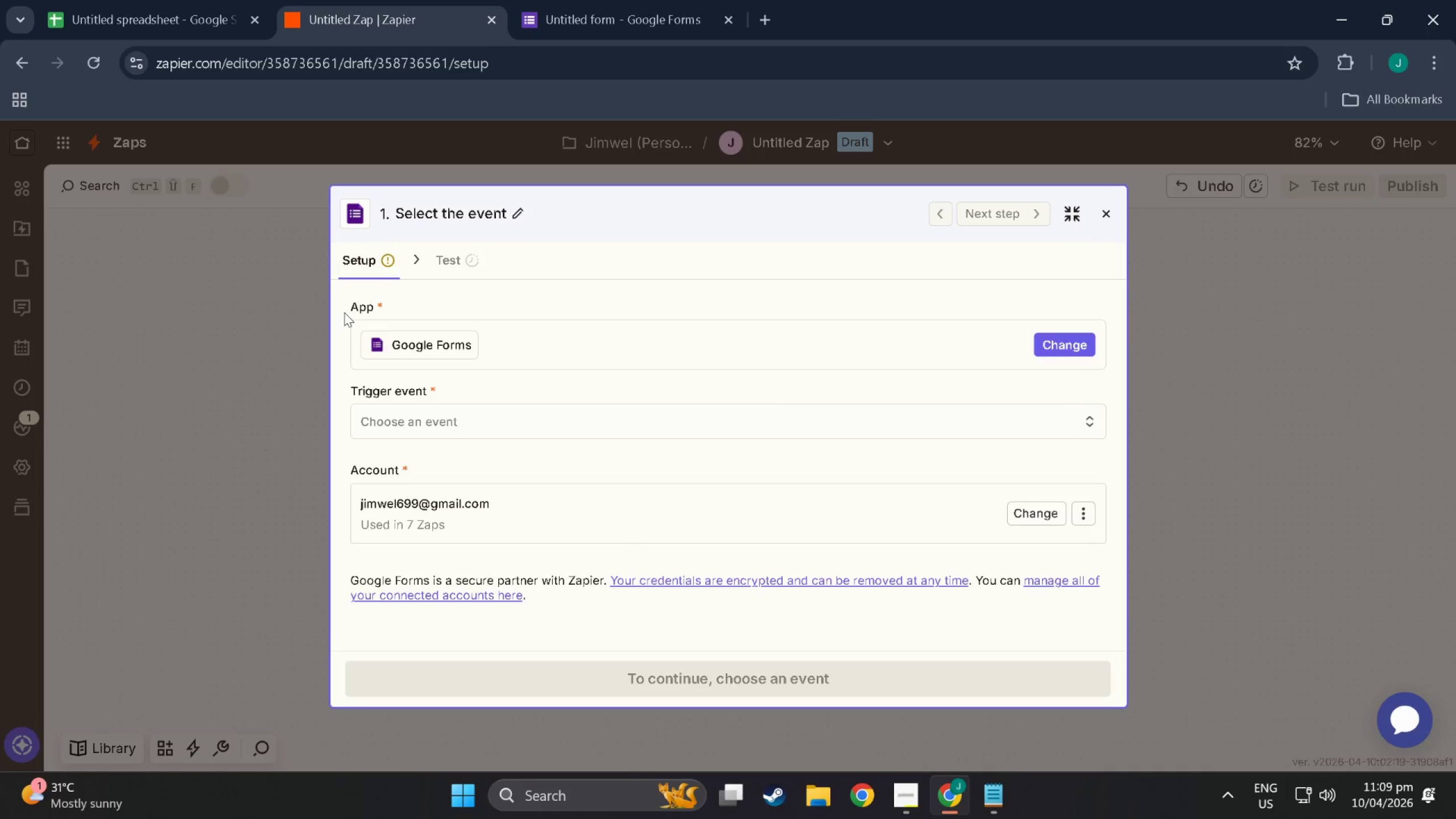 
wait(16.57)
 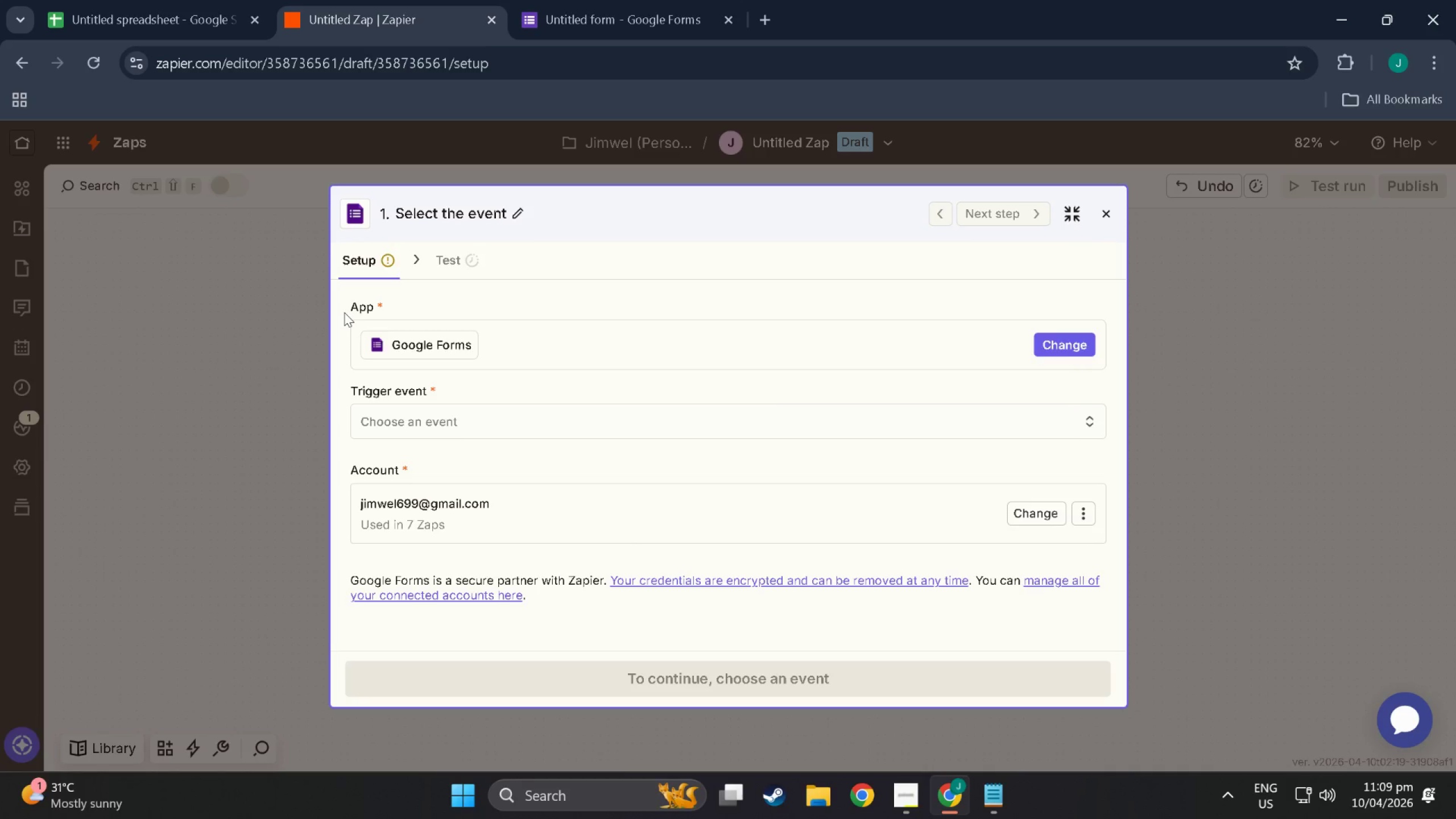 
left_click([565, 418])
 